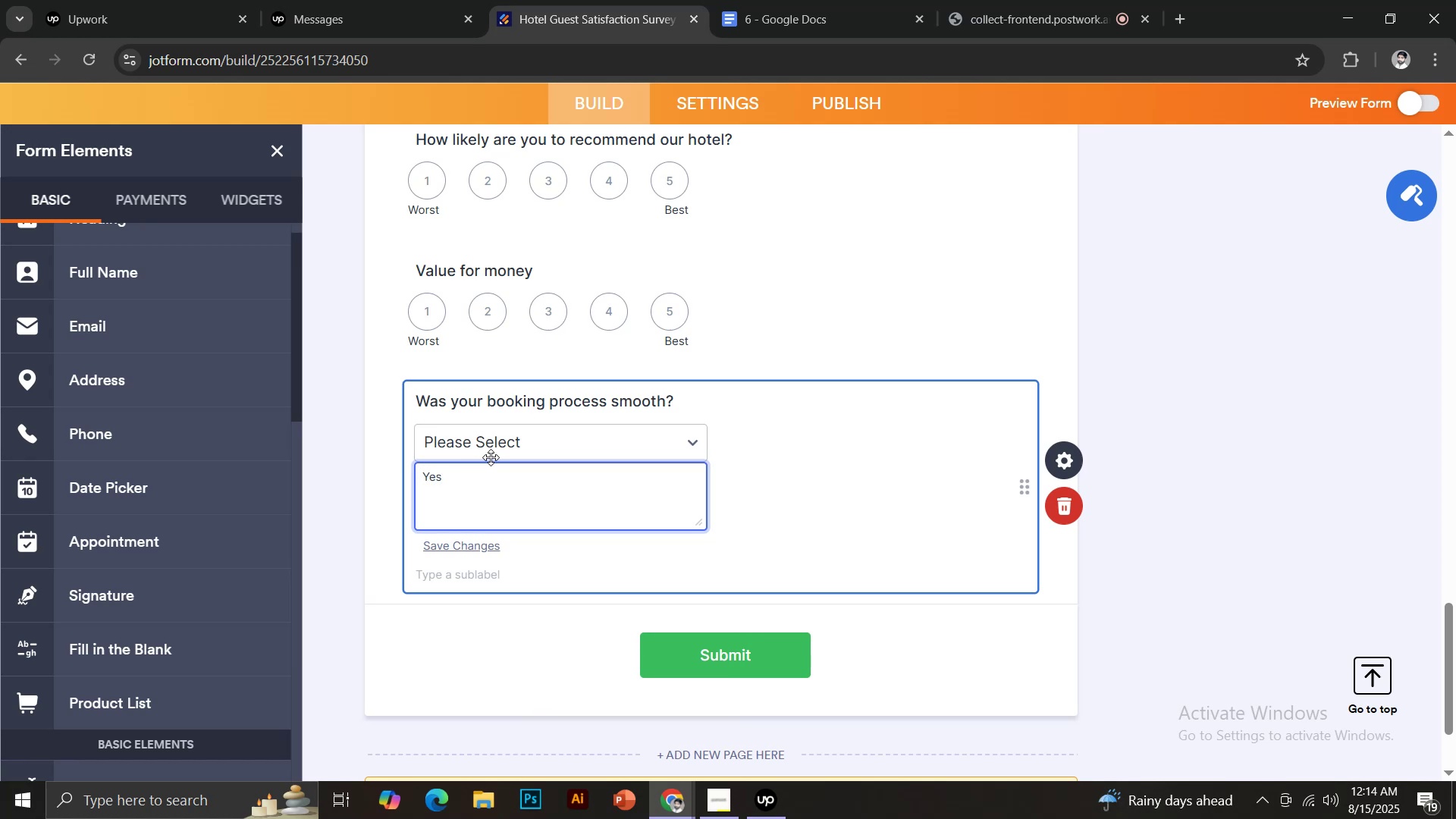 
key(Enter)
 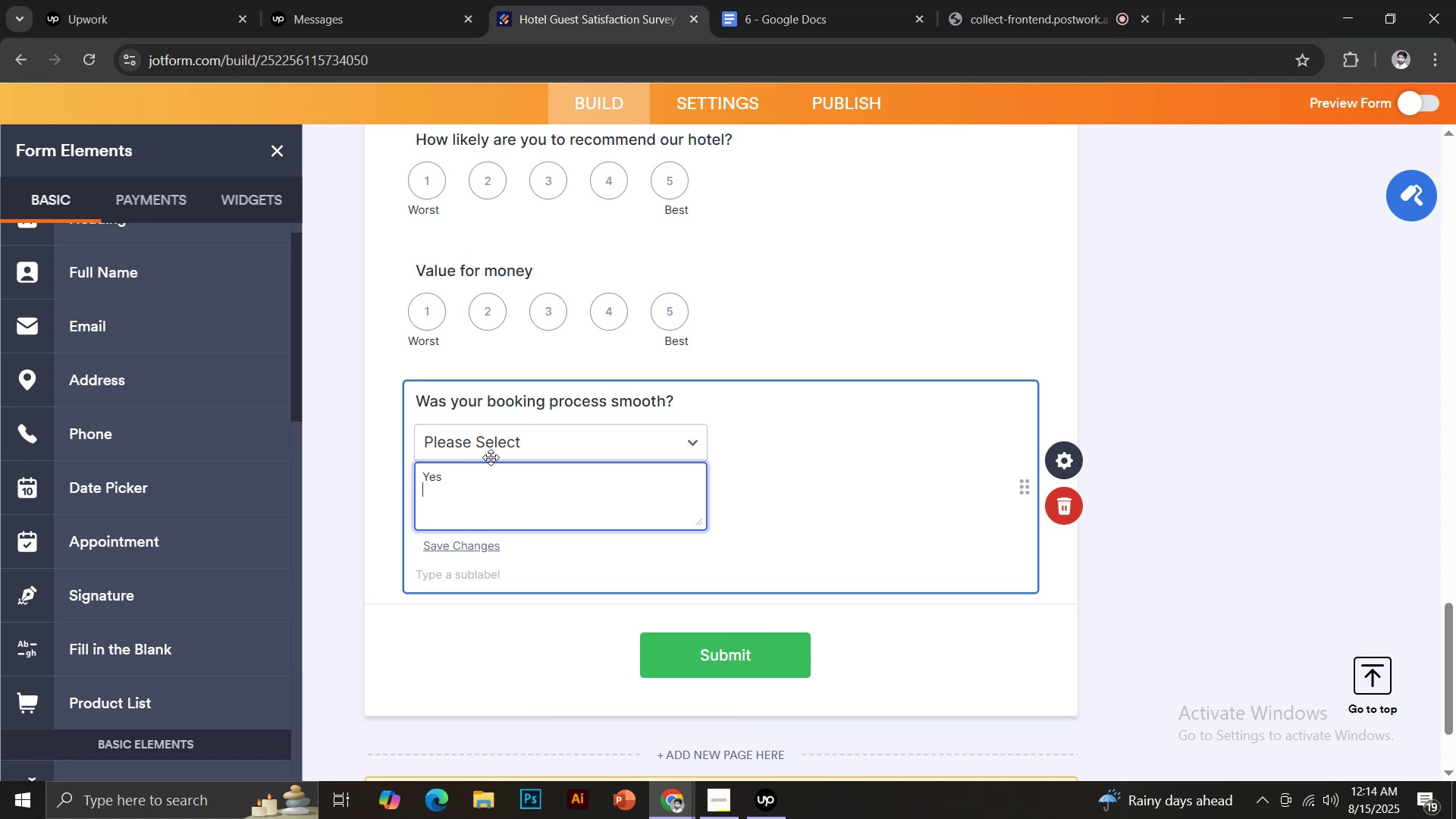 
key(CapsLock)
 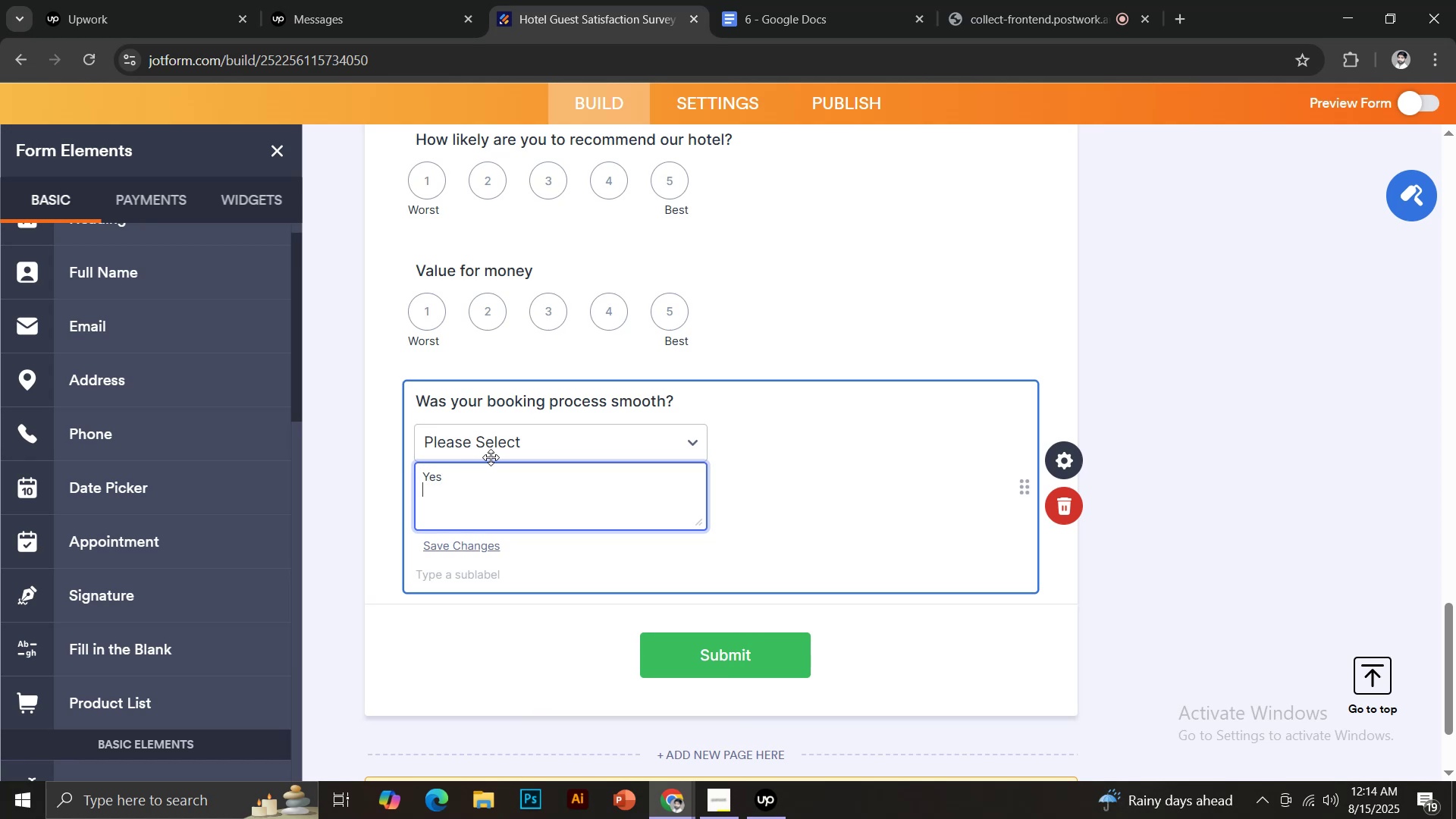 
key(N)
 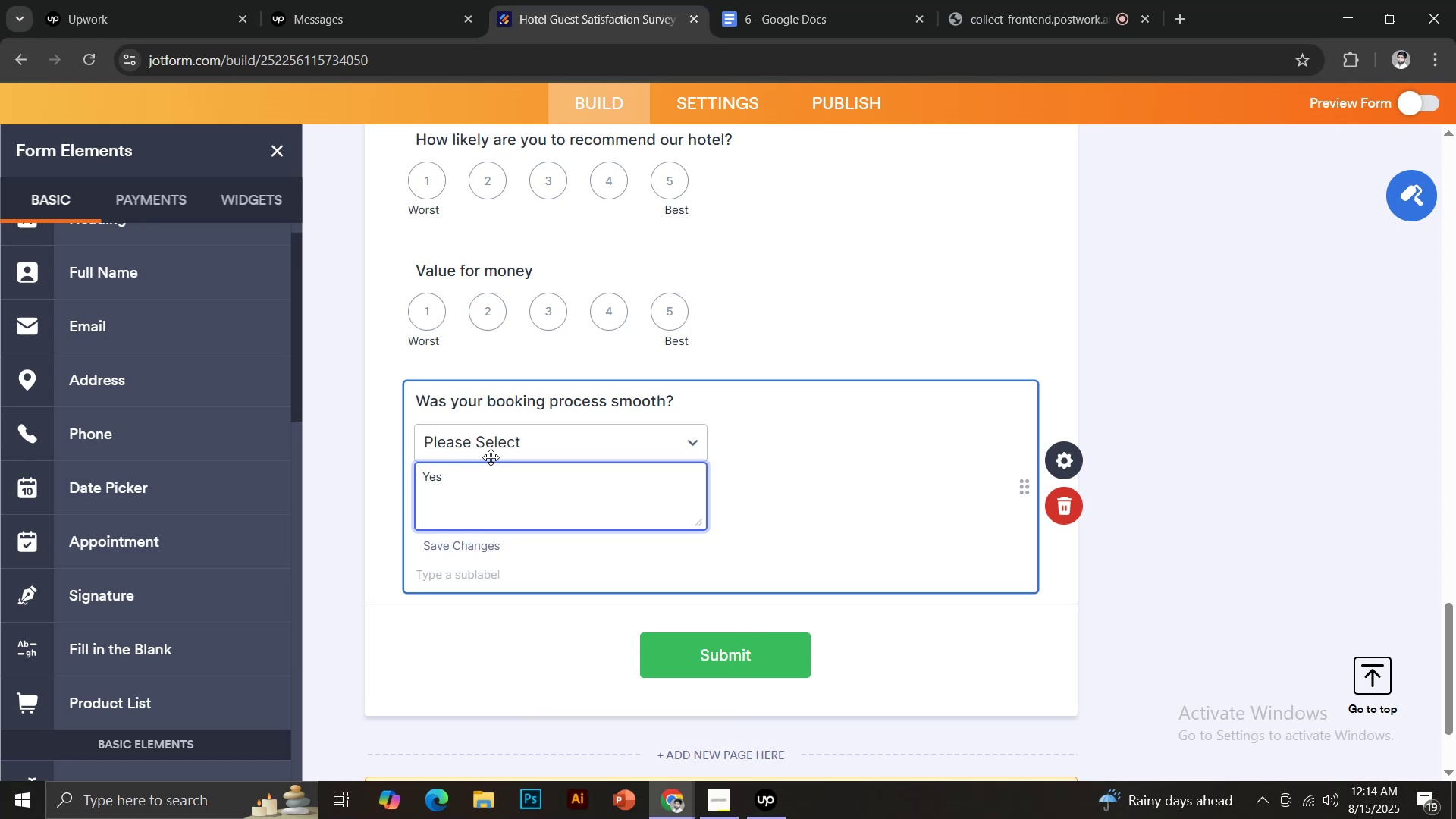 
key(CapsLock)
 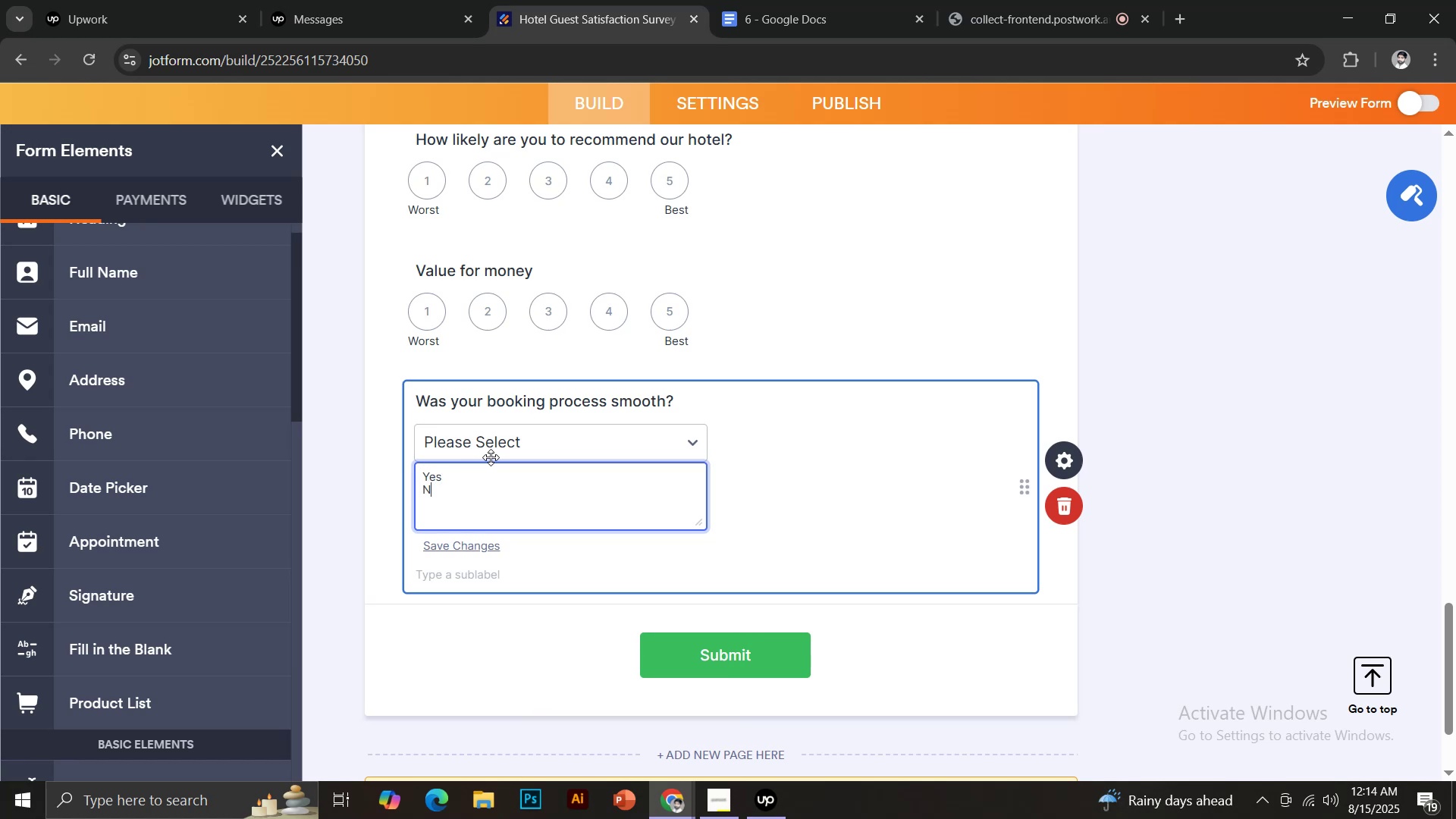 
key(O)
 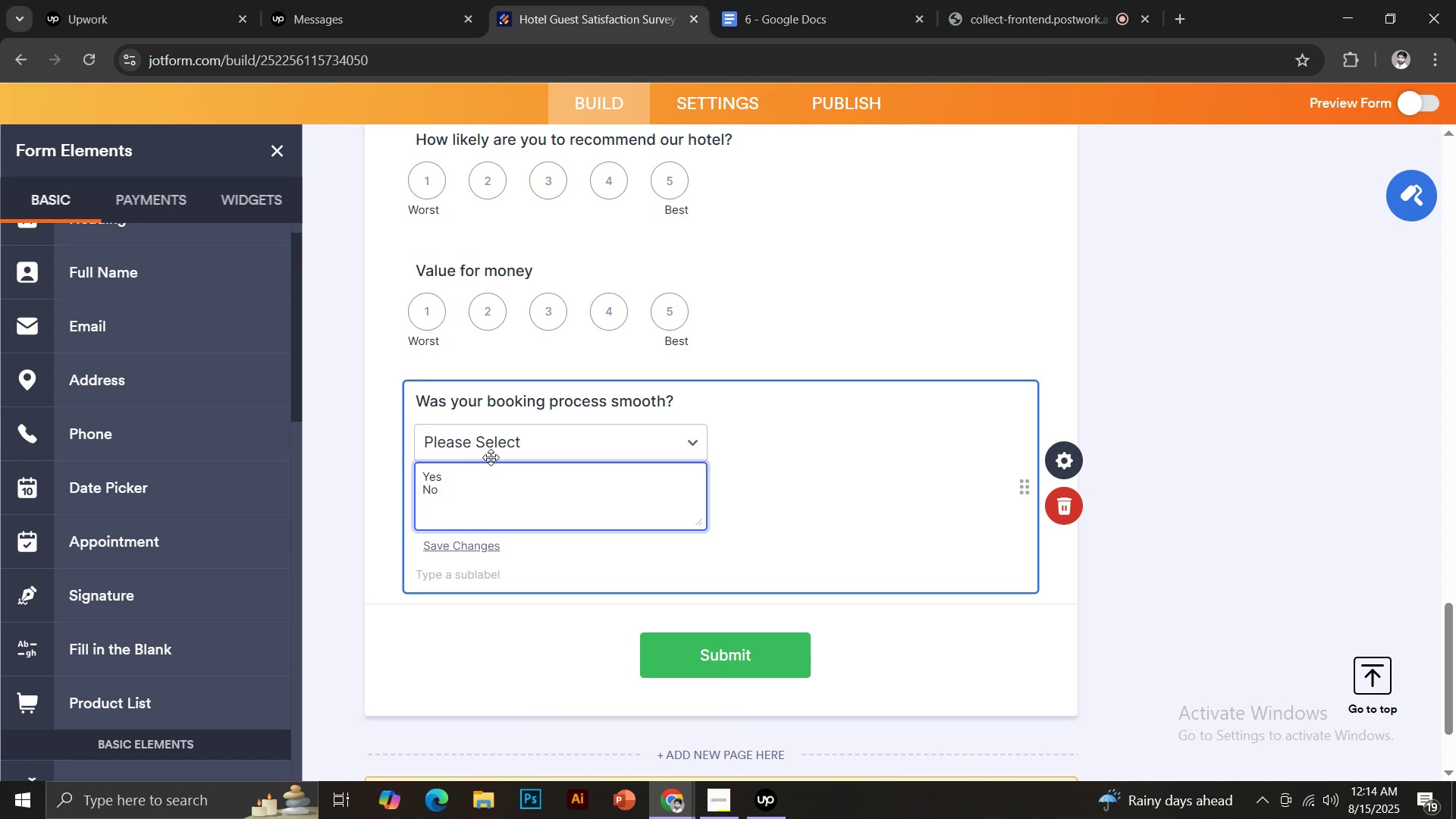 
left_click([480, 547])
 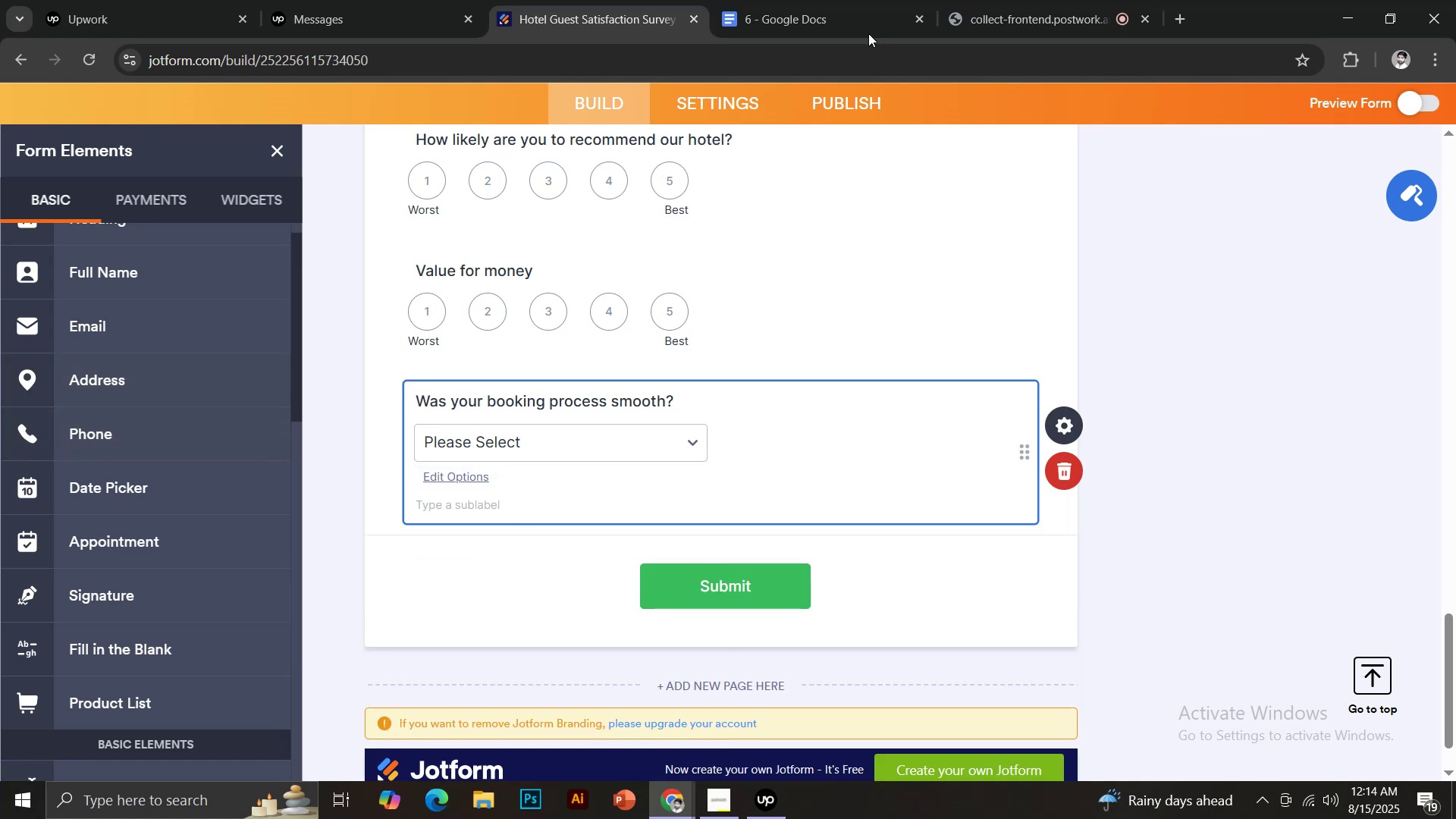 
left_click([833, 0])
 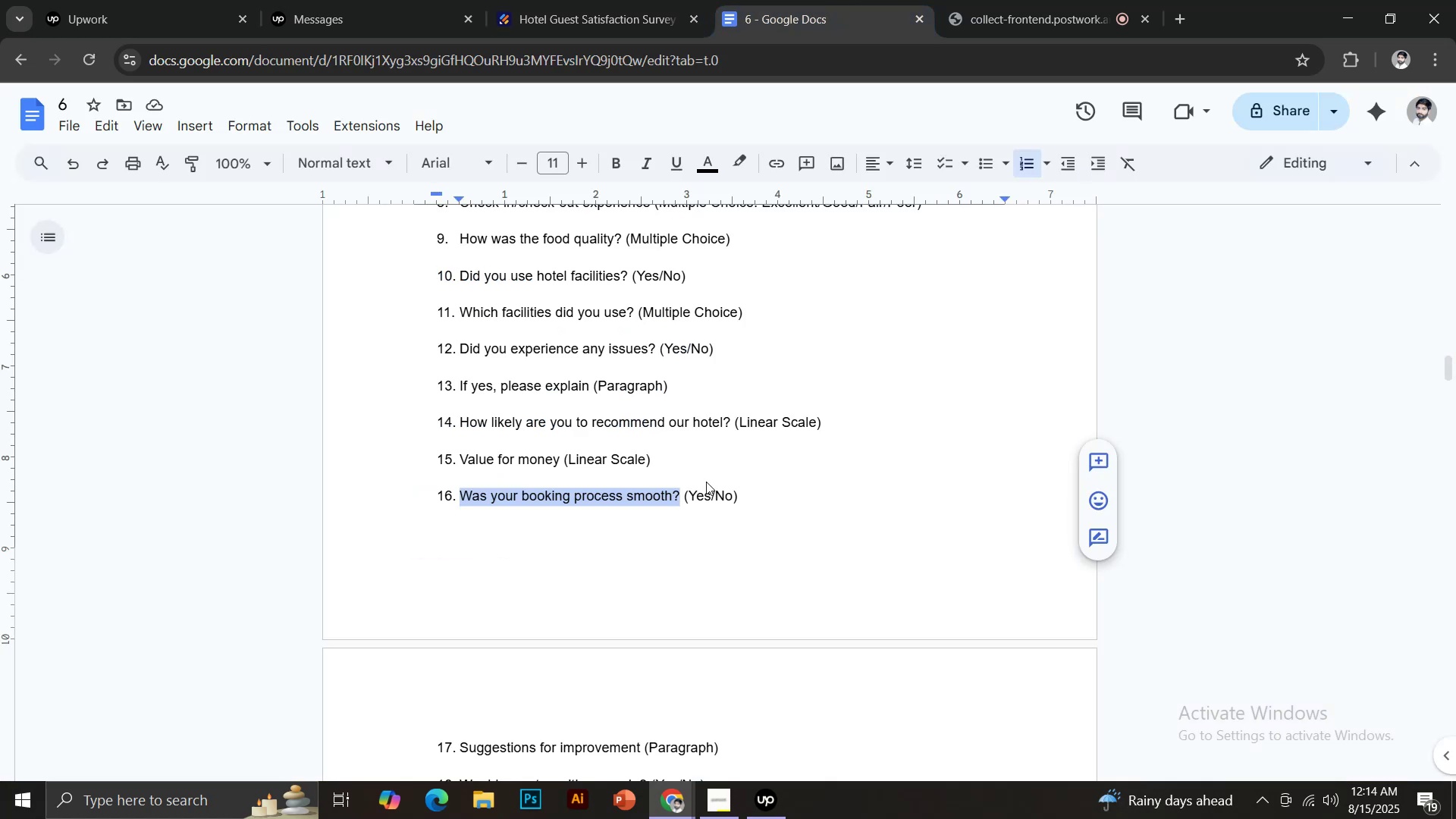 
scroll: coordinate [664, 494], scroll_direction: down, amount: 4.0
 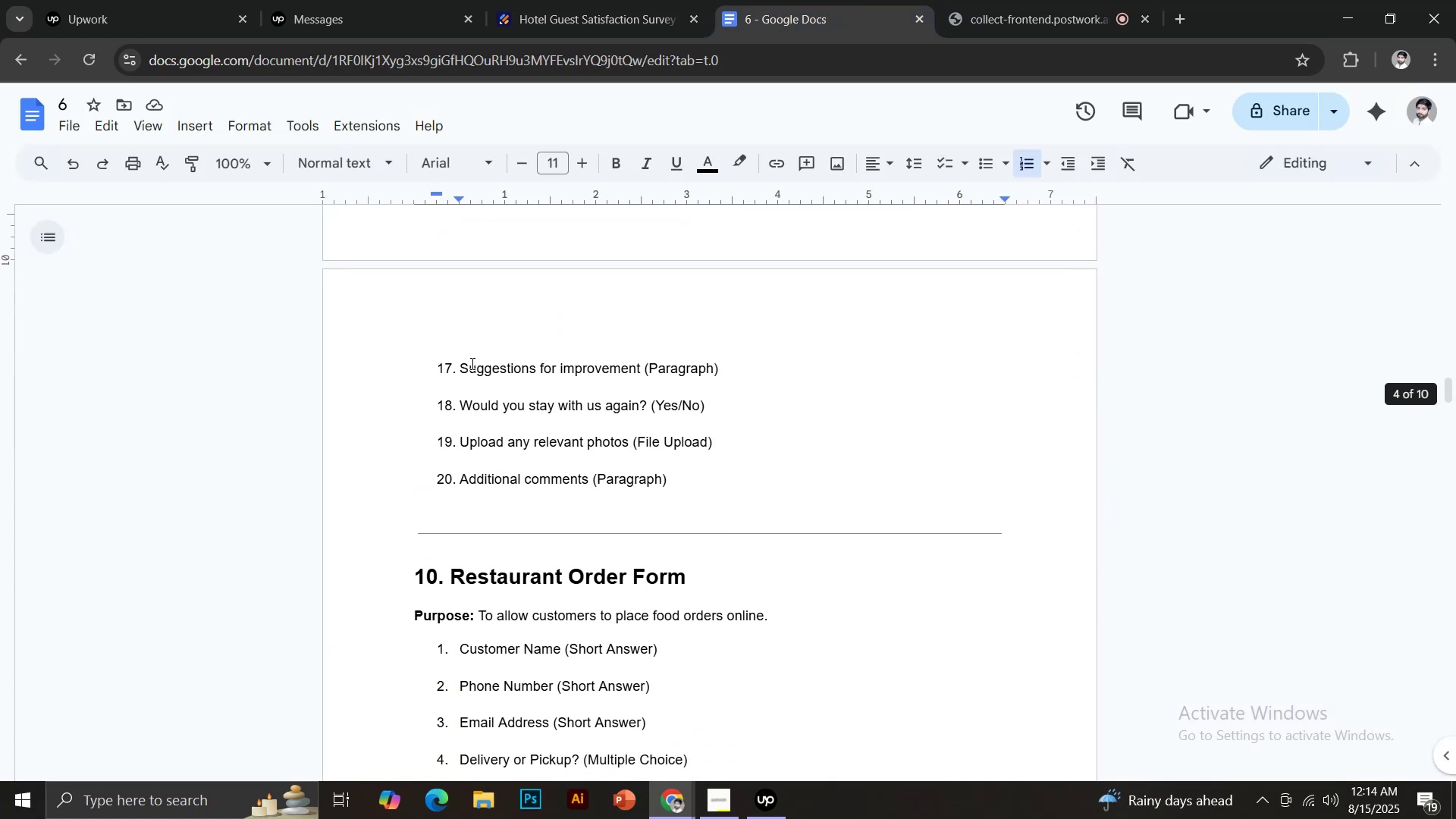 
left_click_drag(start_coordinate=[460, 366], to_coordinate=[642, 365])
 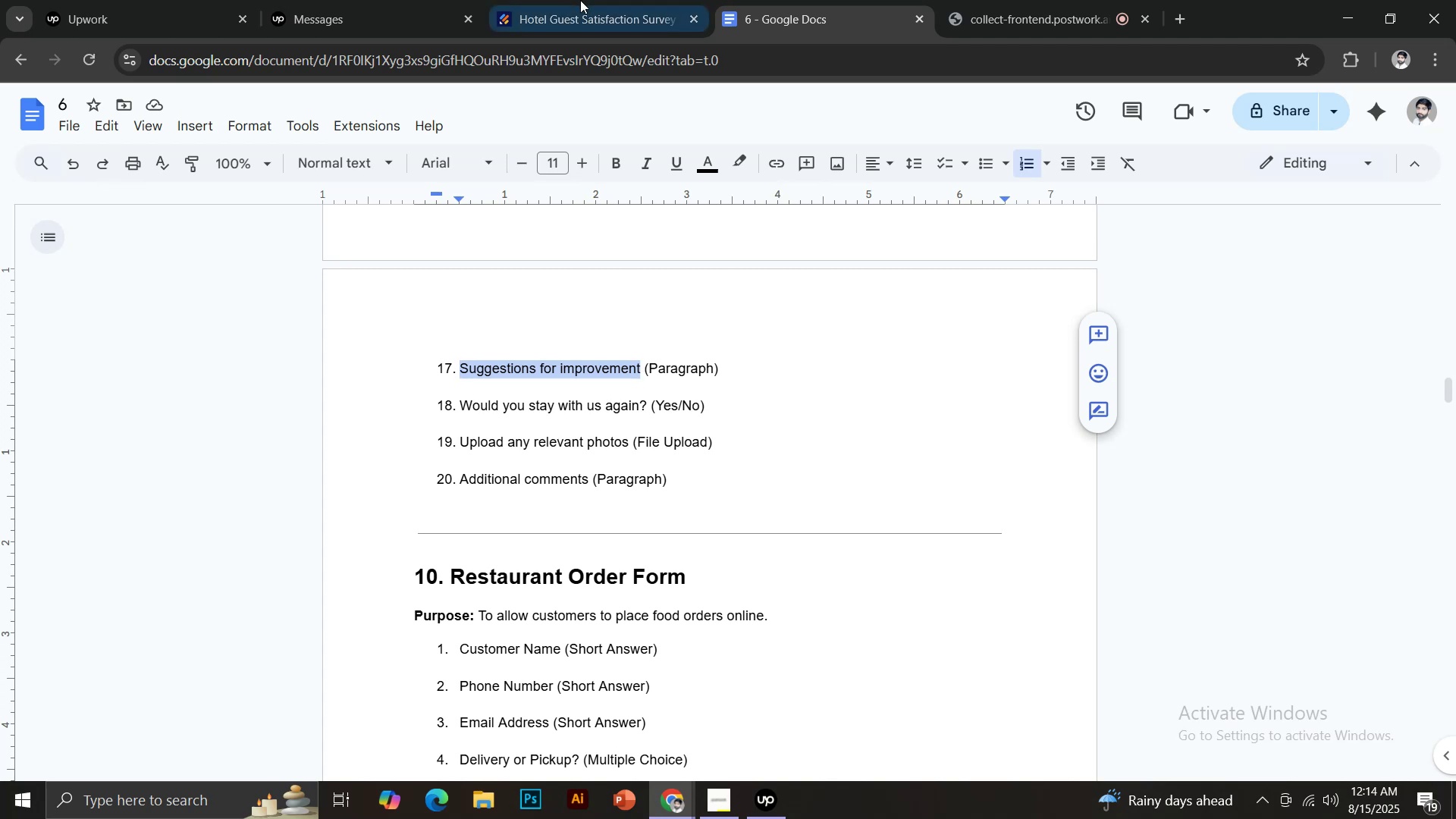 
key(Control+C)
 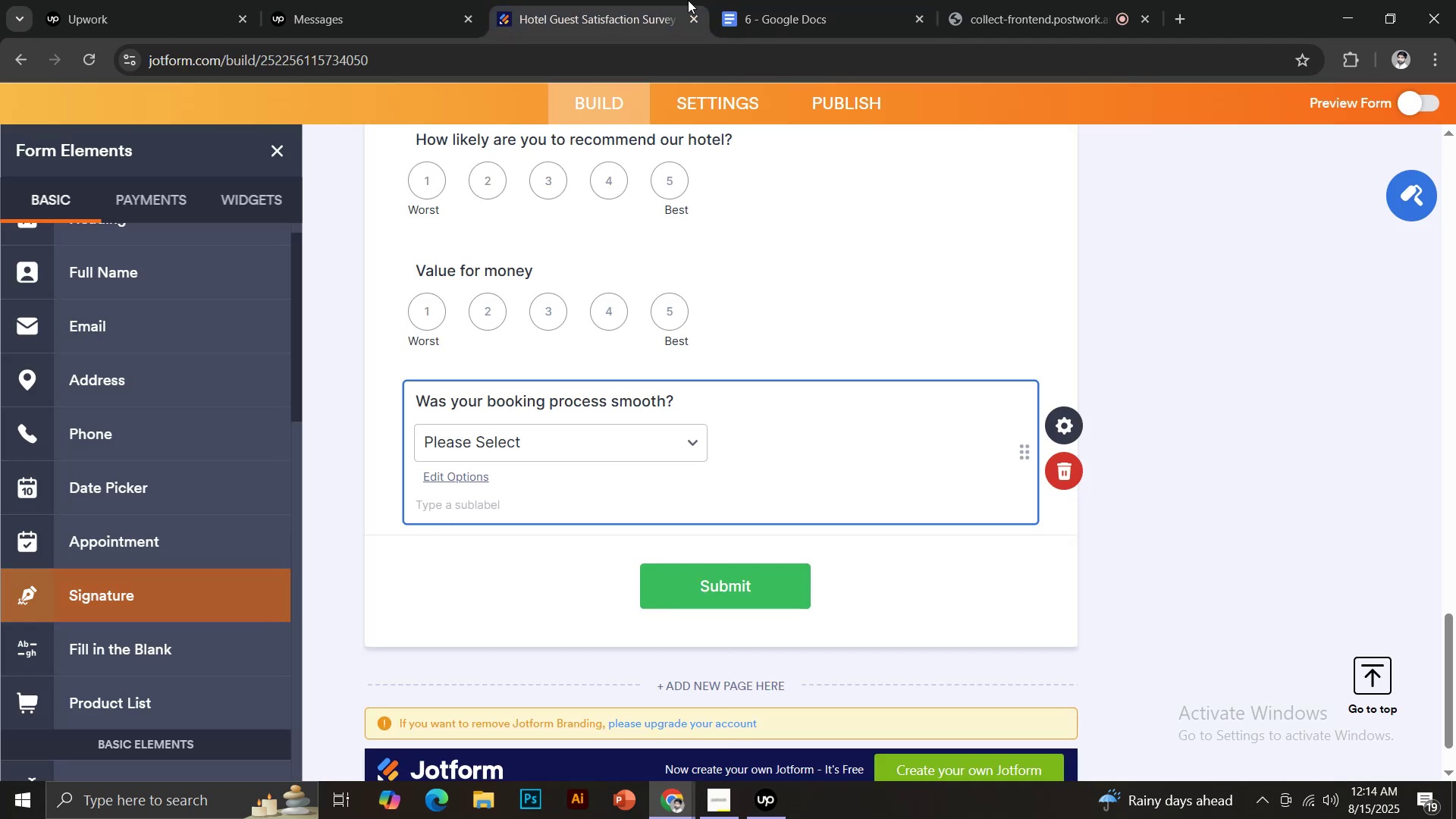 
left_click([731, 0])
 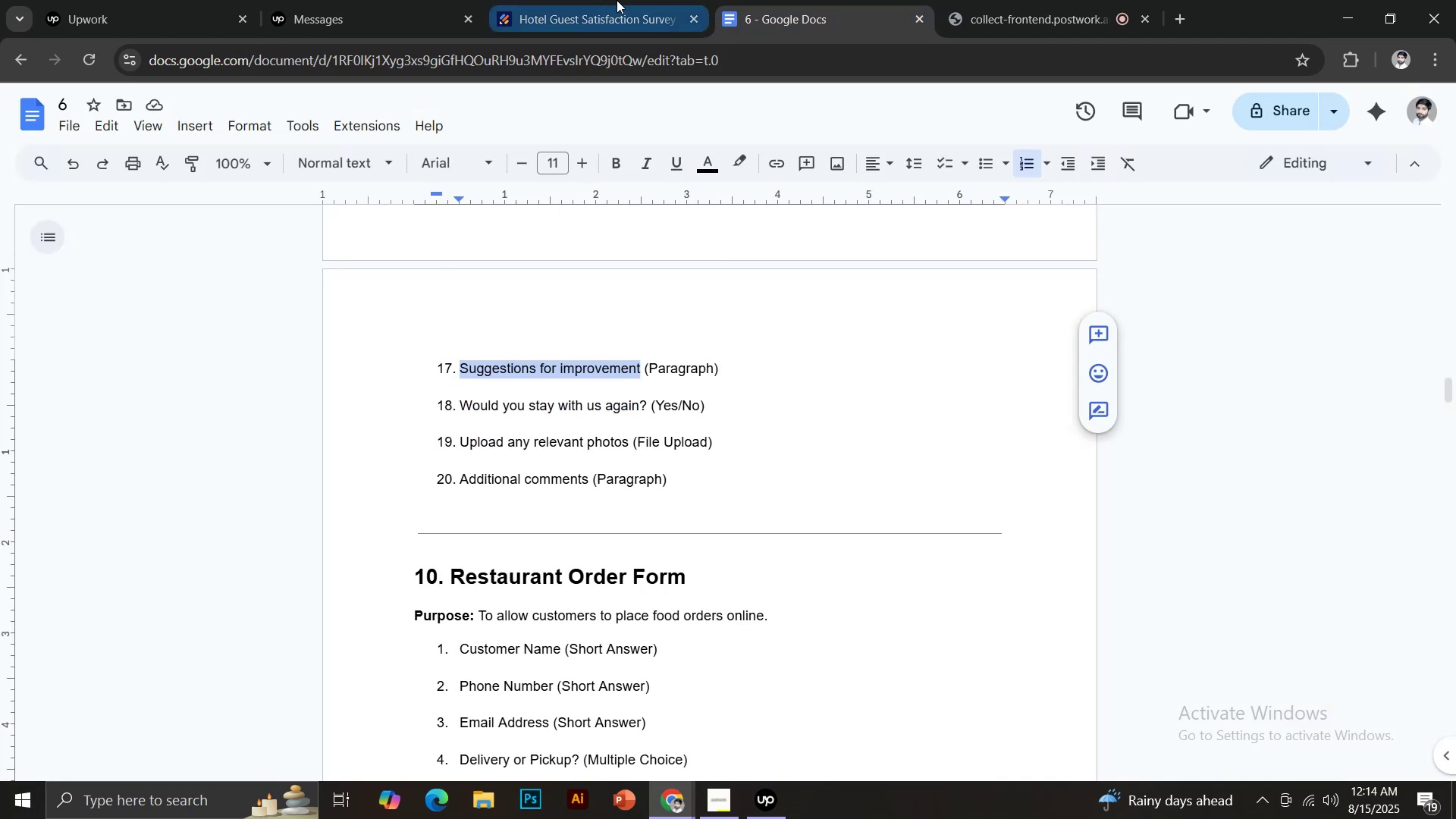 
scroll: coordinate [155, 538], scroll_direction: down, amount: 4.0
 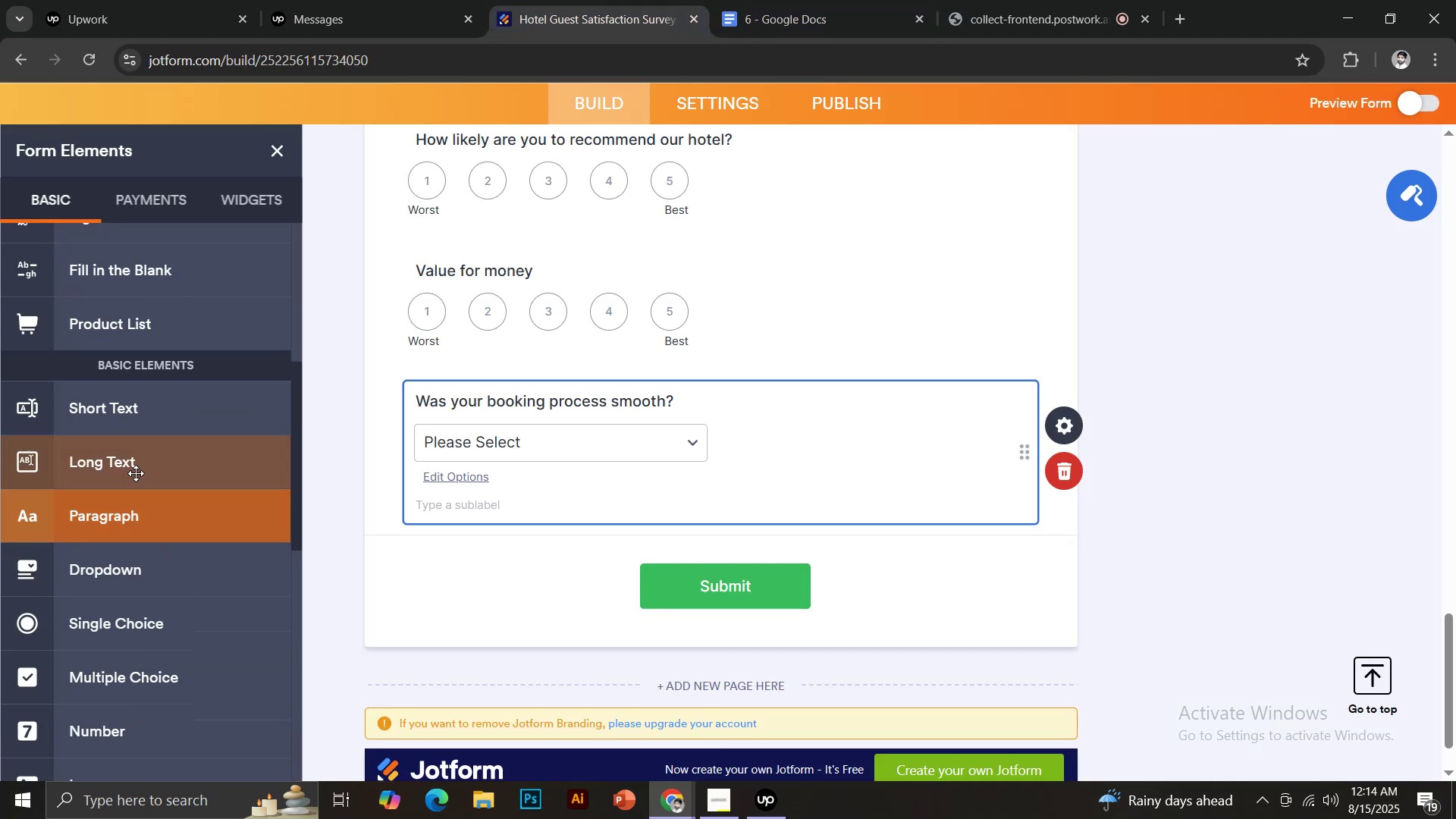 
key(Control+V)
 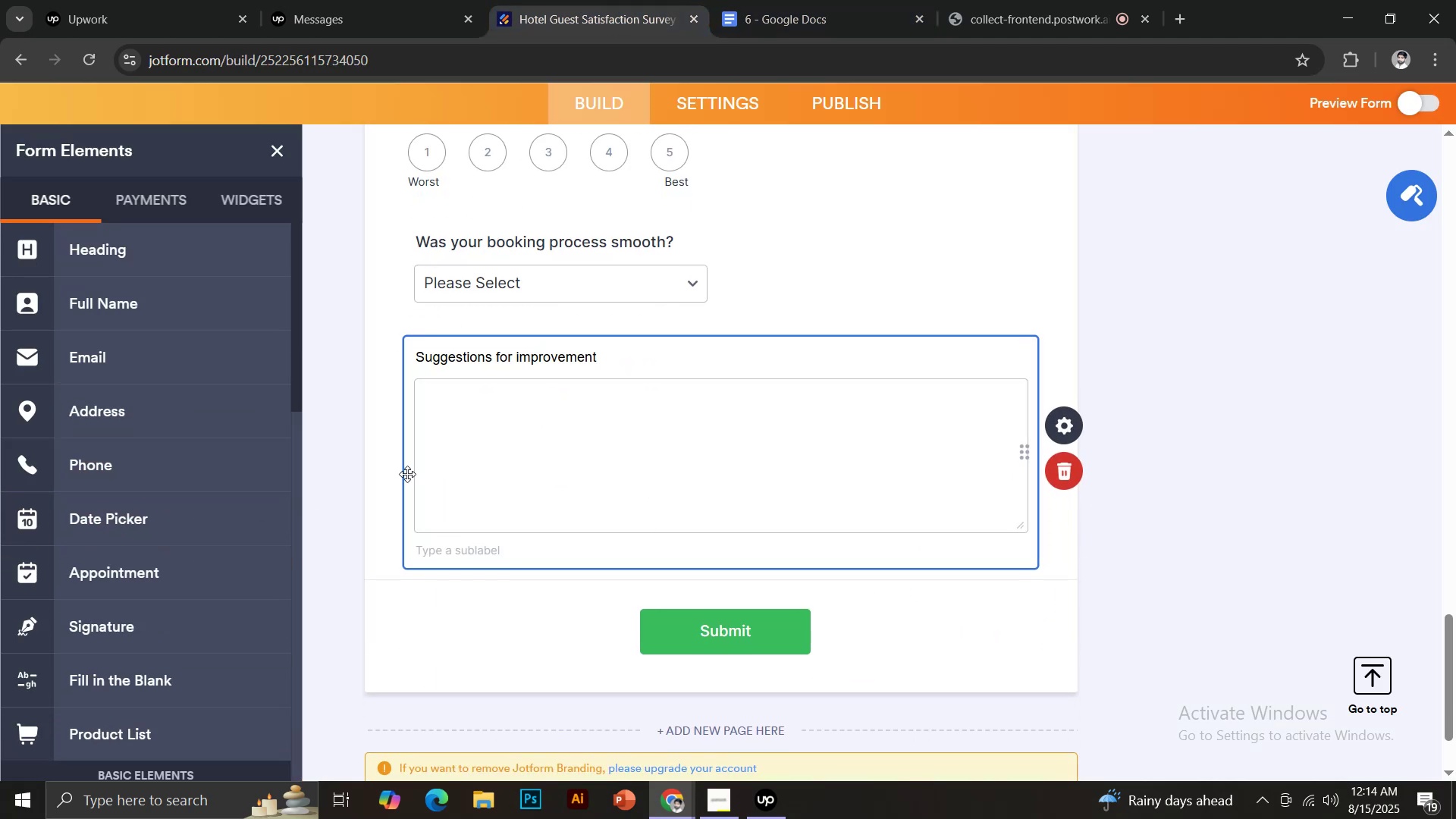 
left_click([794, 2])
 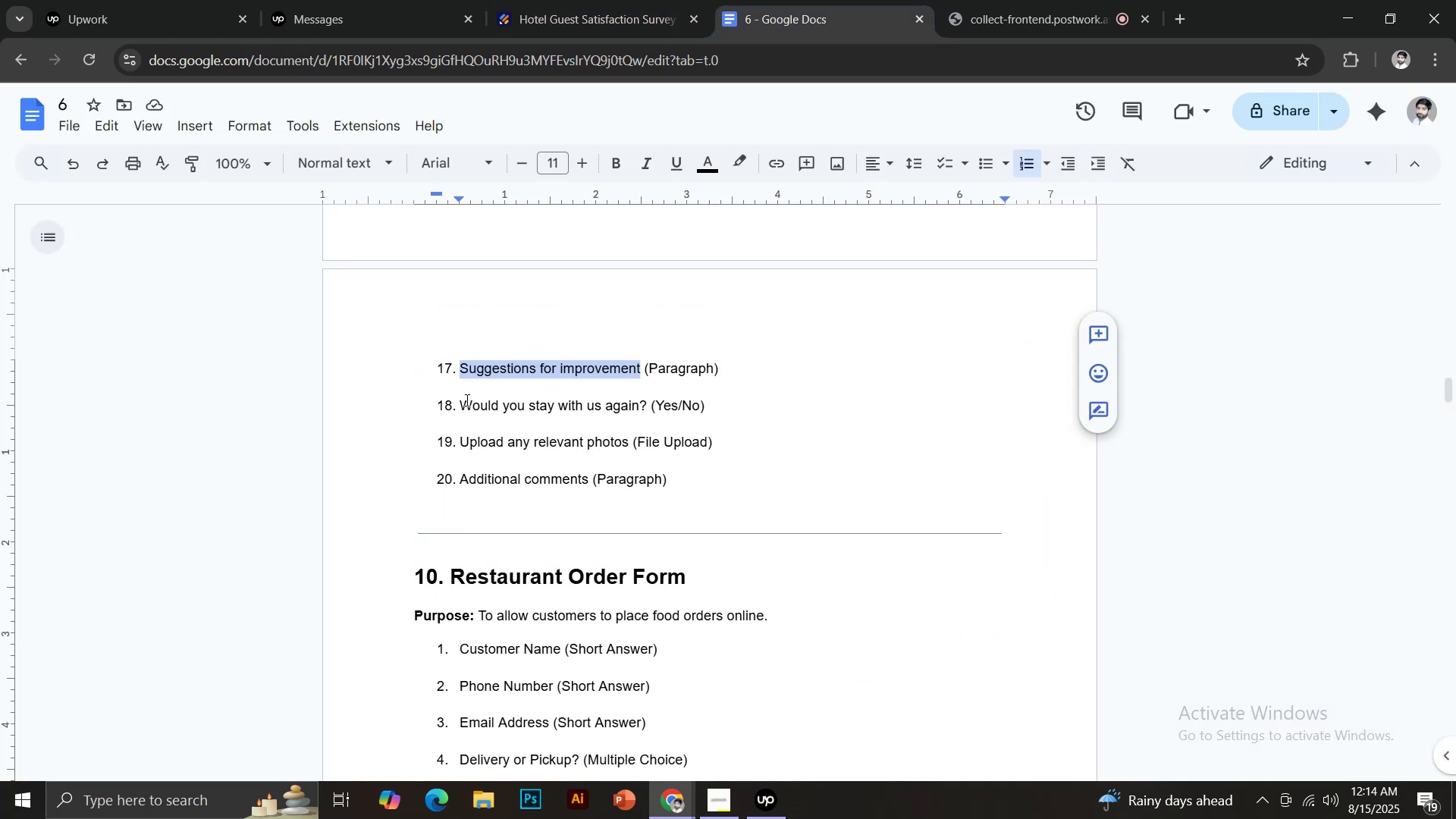 
left_click_drag(start_coordinate=[459, 403], to_coordinate=[645, 398])
 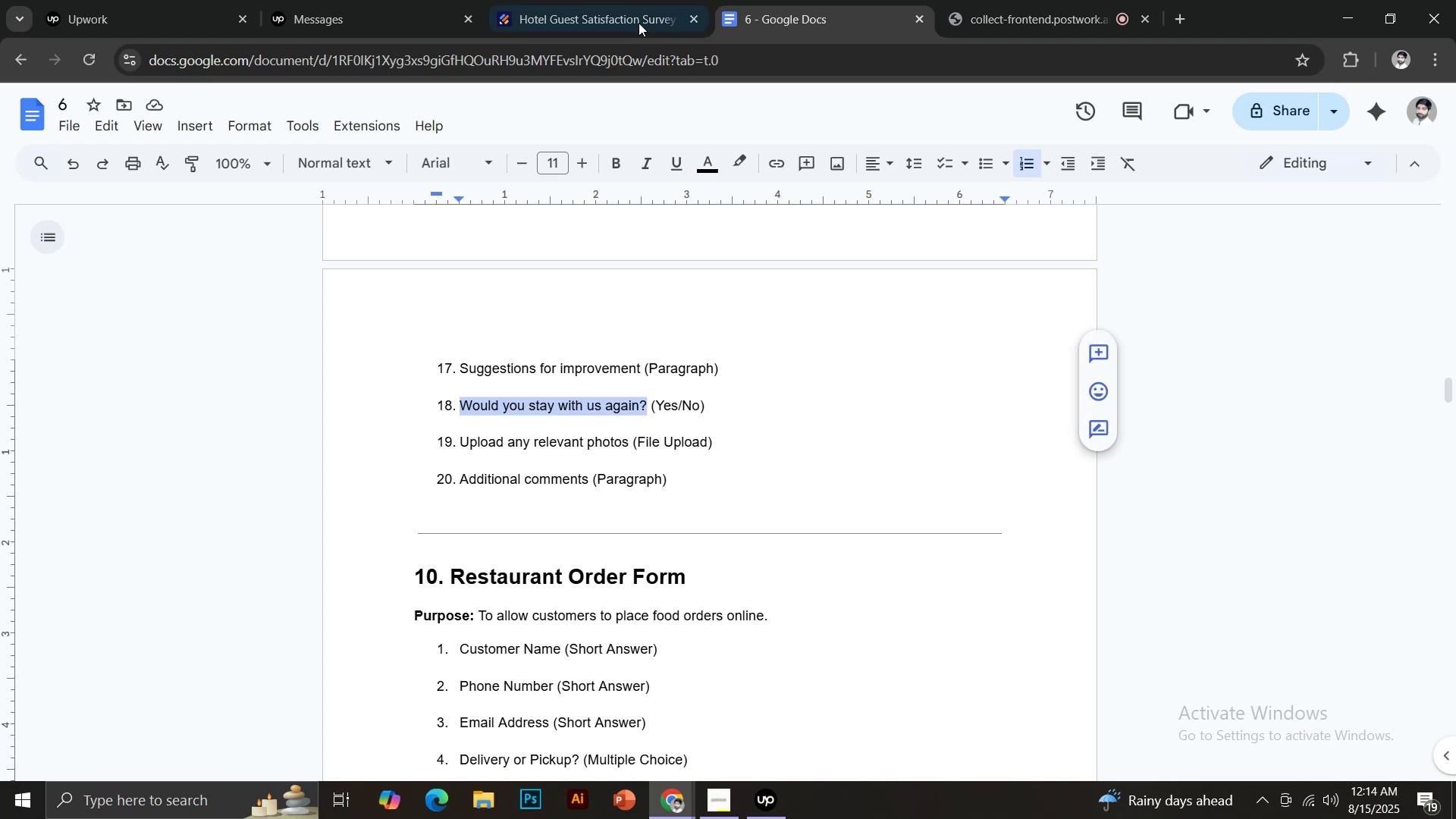 
key(Control+ControlLeft)
 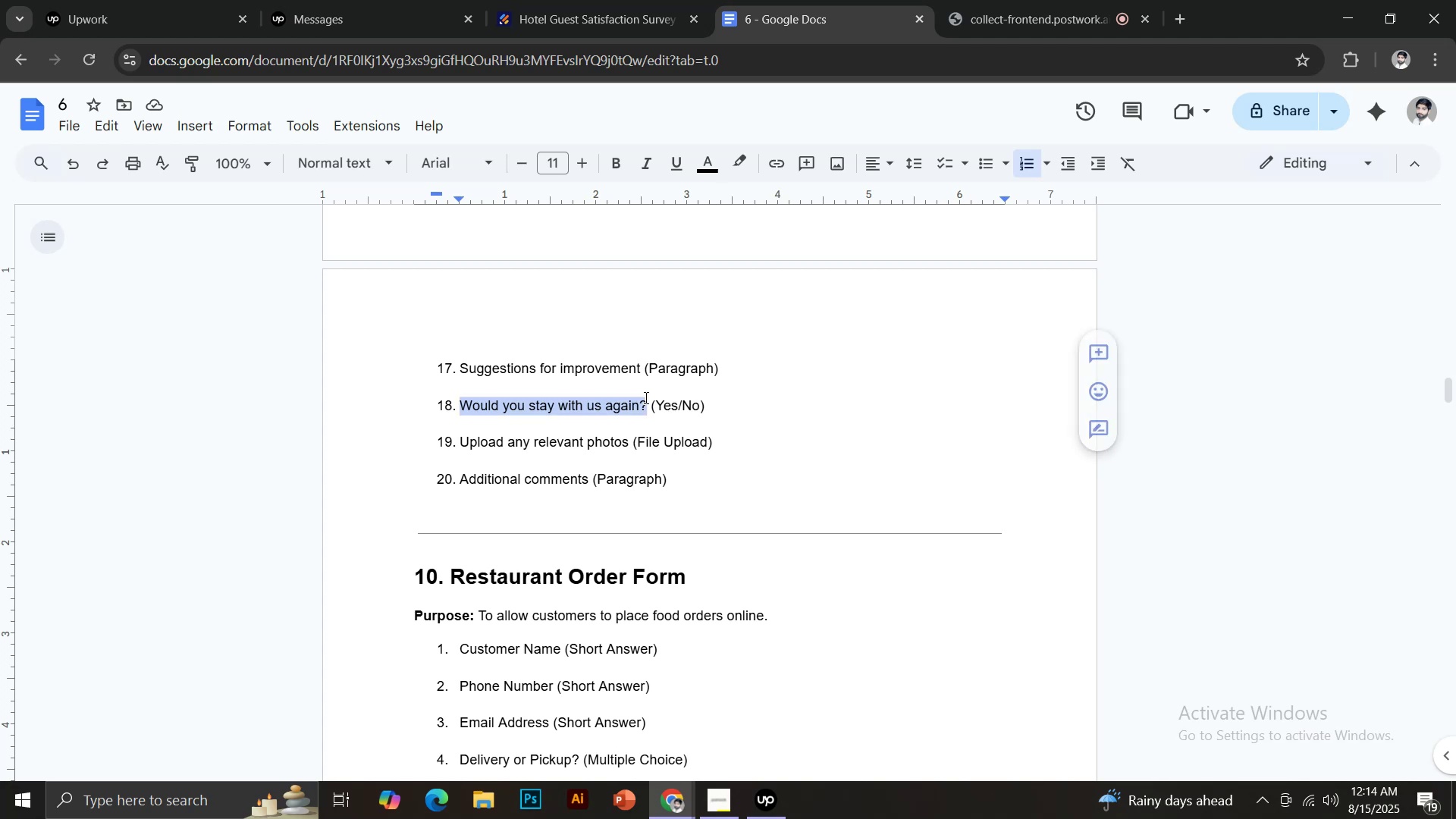 
key(Control+C)
 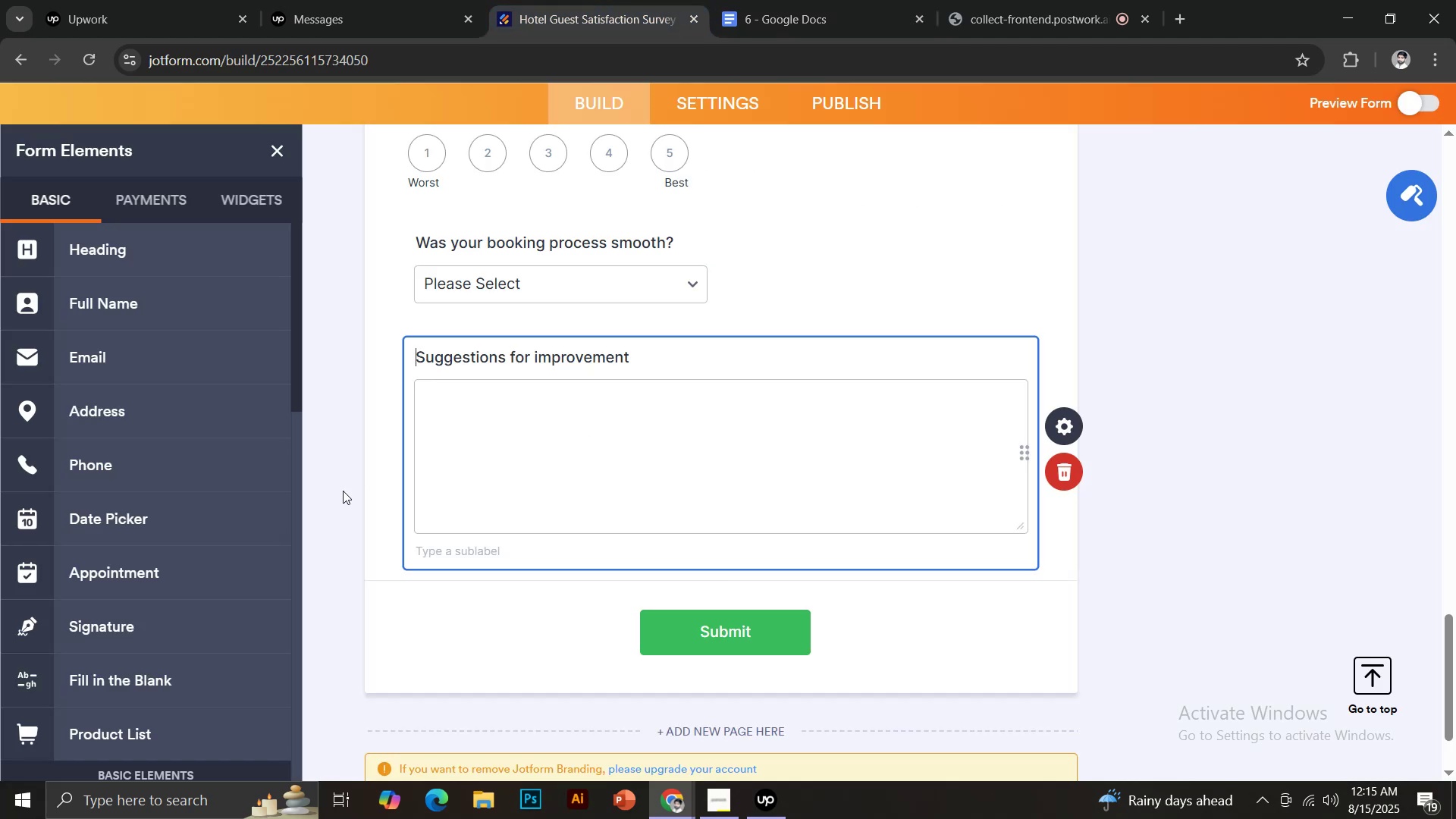 
scroll: coordinate [206, 544], scroll_direction: down, amount: 3.0
 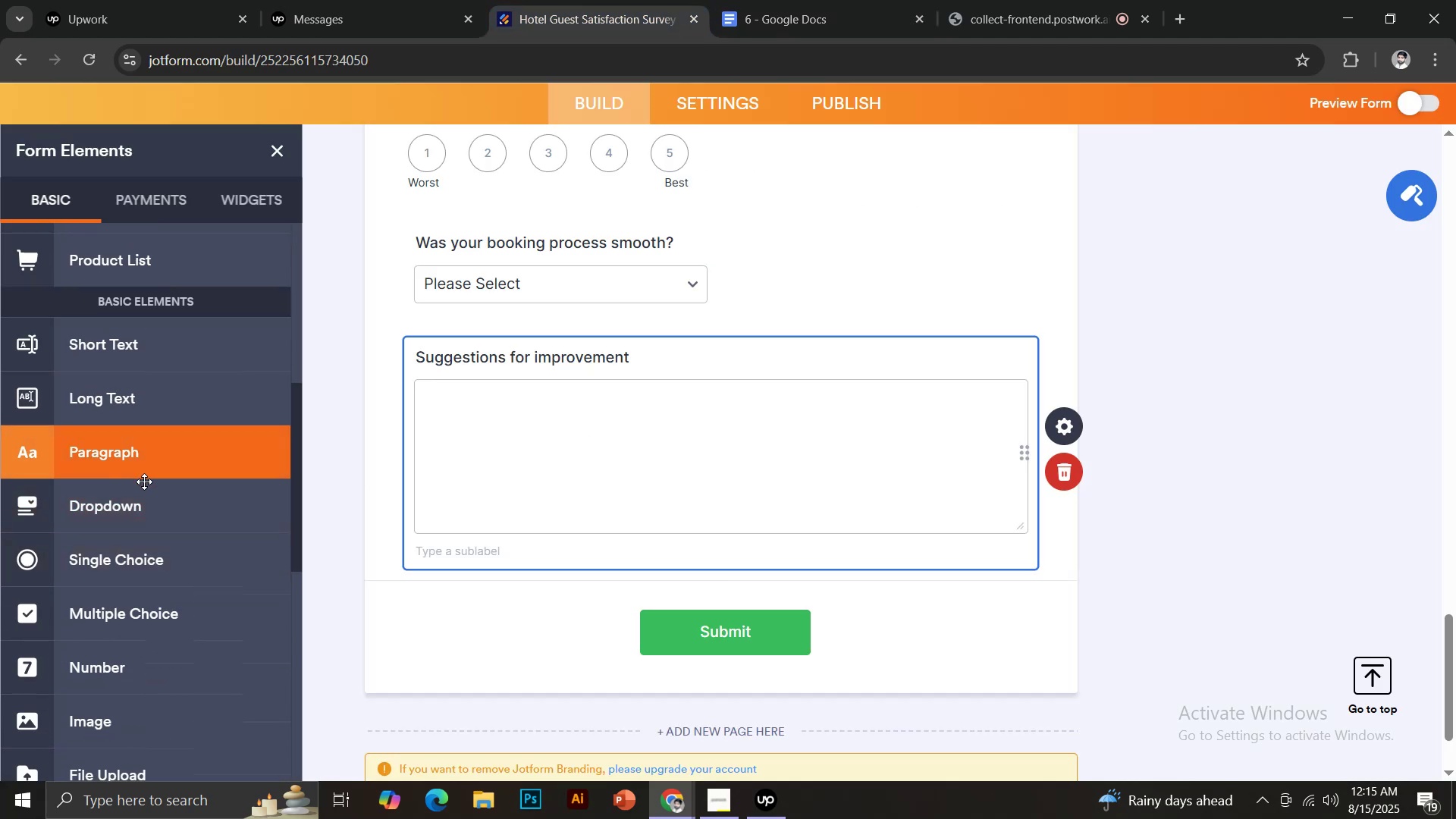 
left_click([148, 501])
 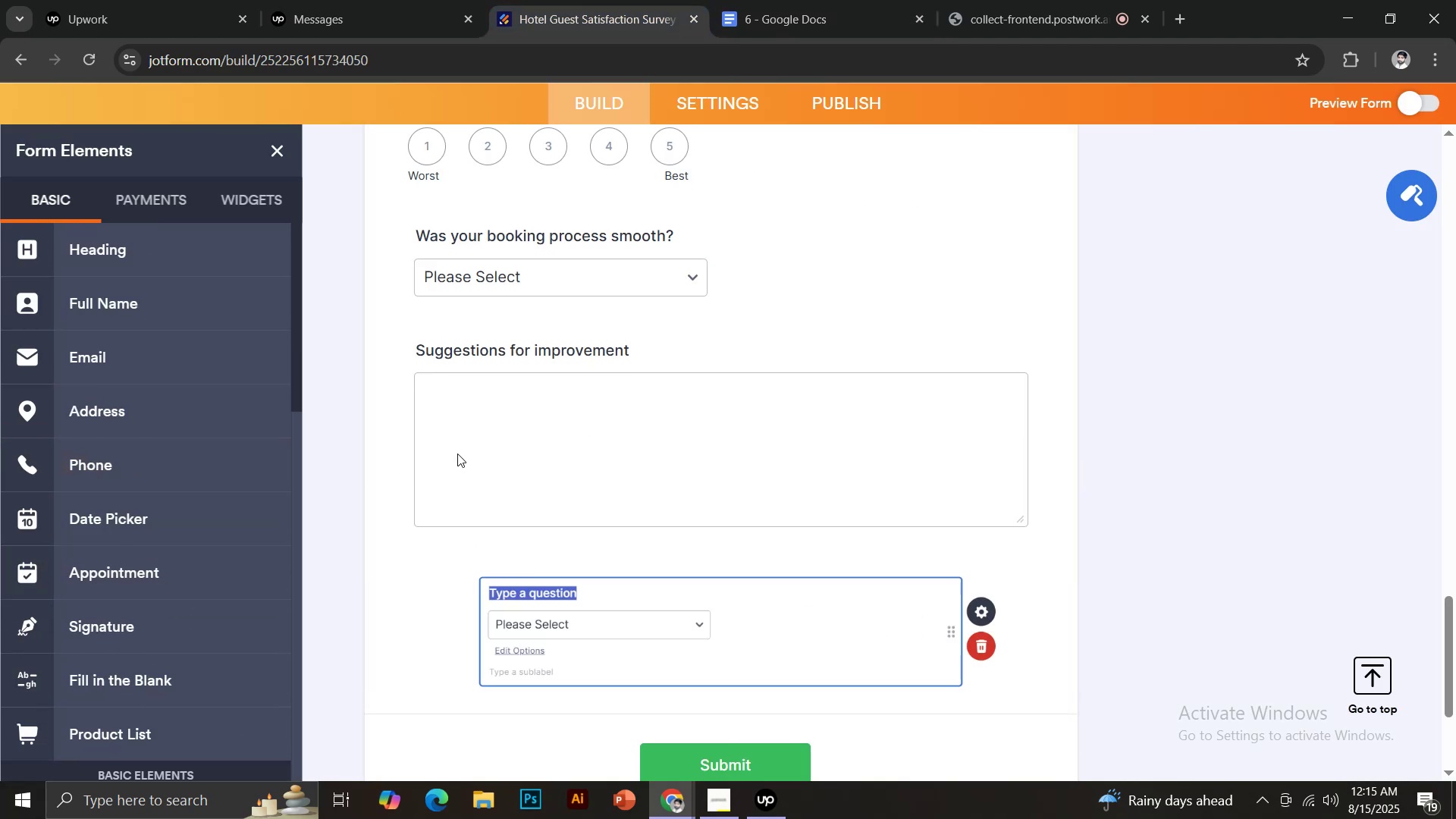 
key(Control+V)
 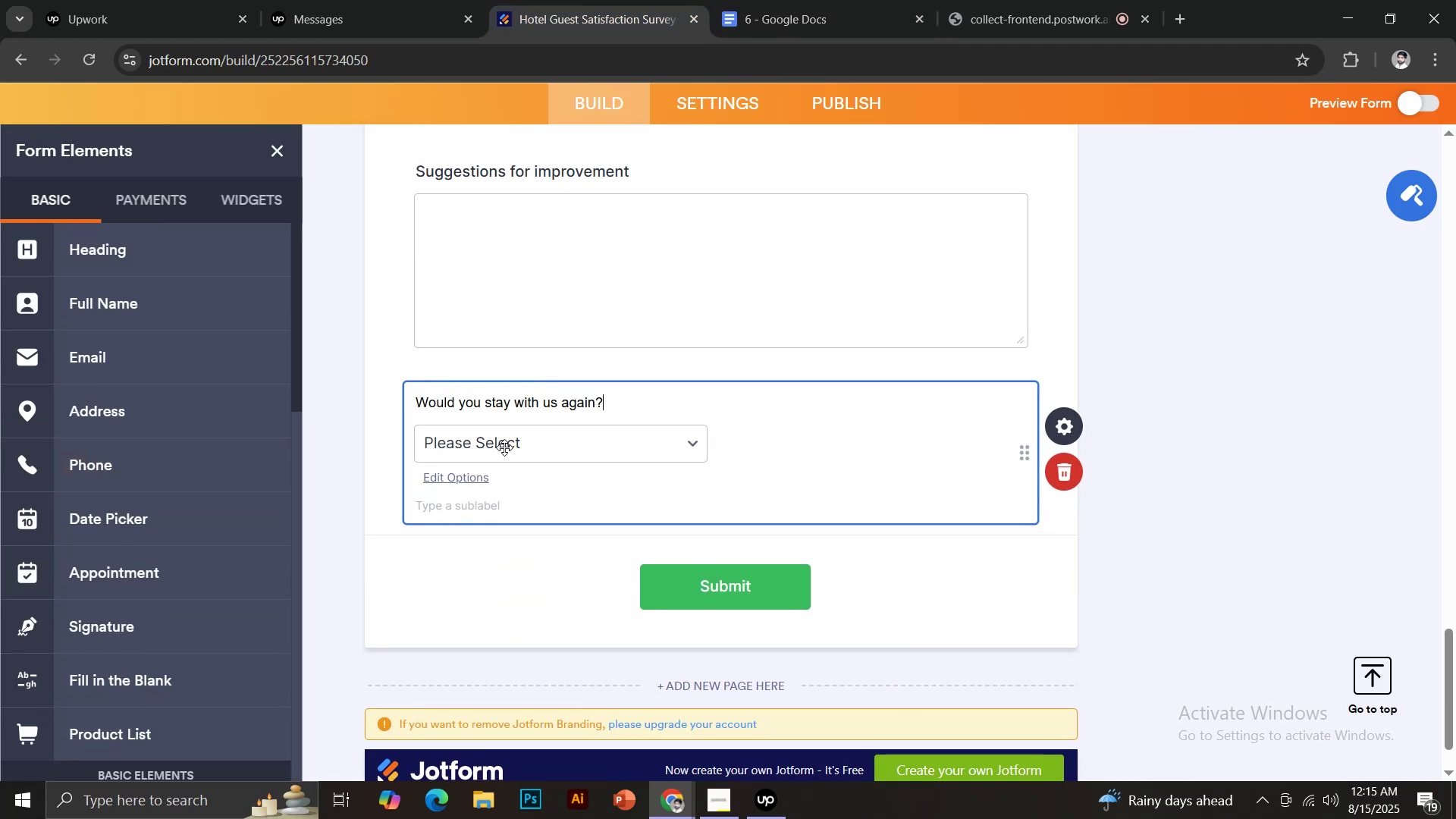 
left_click([504, 447])
 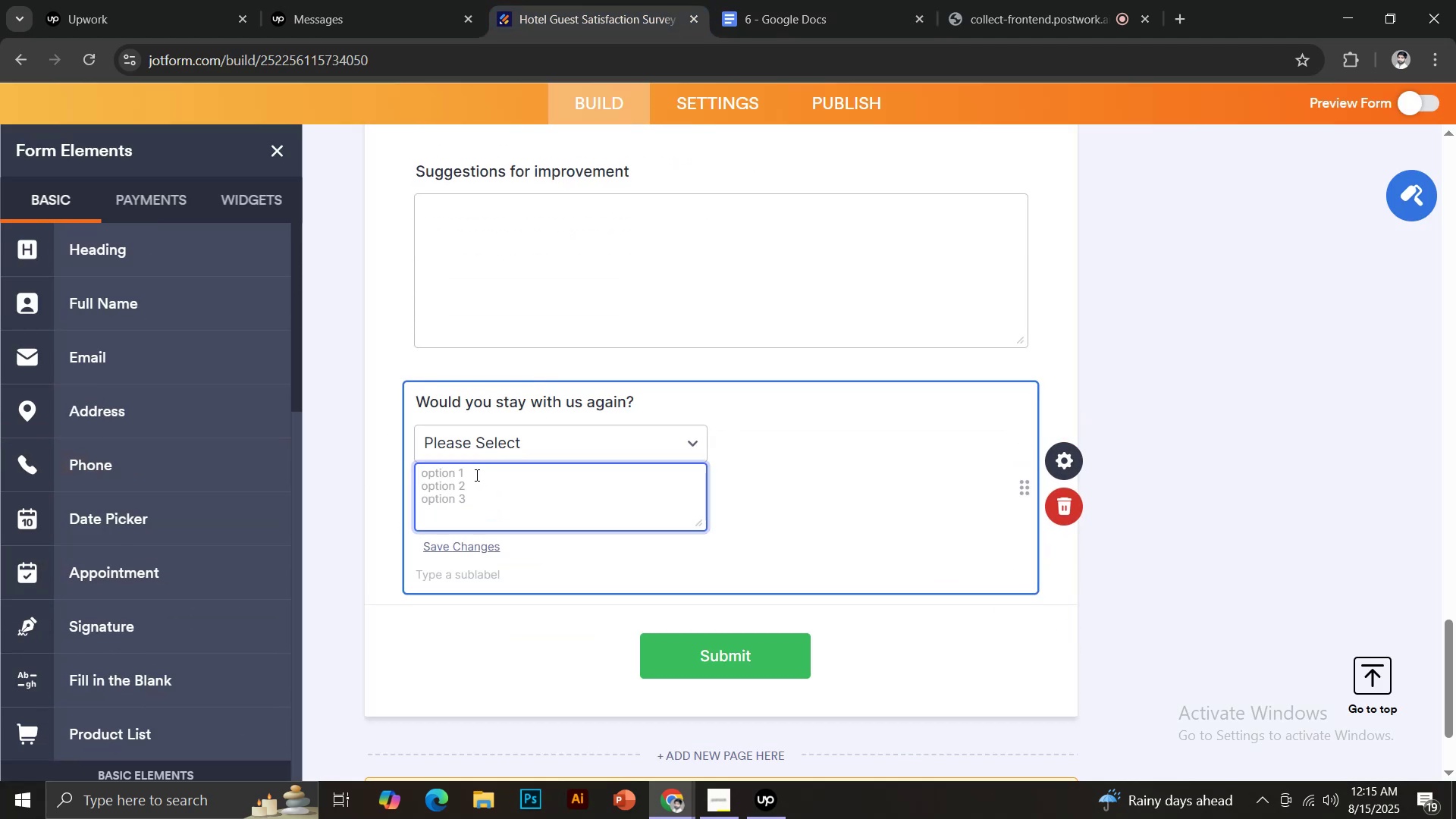 
type(Yes)
 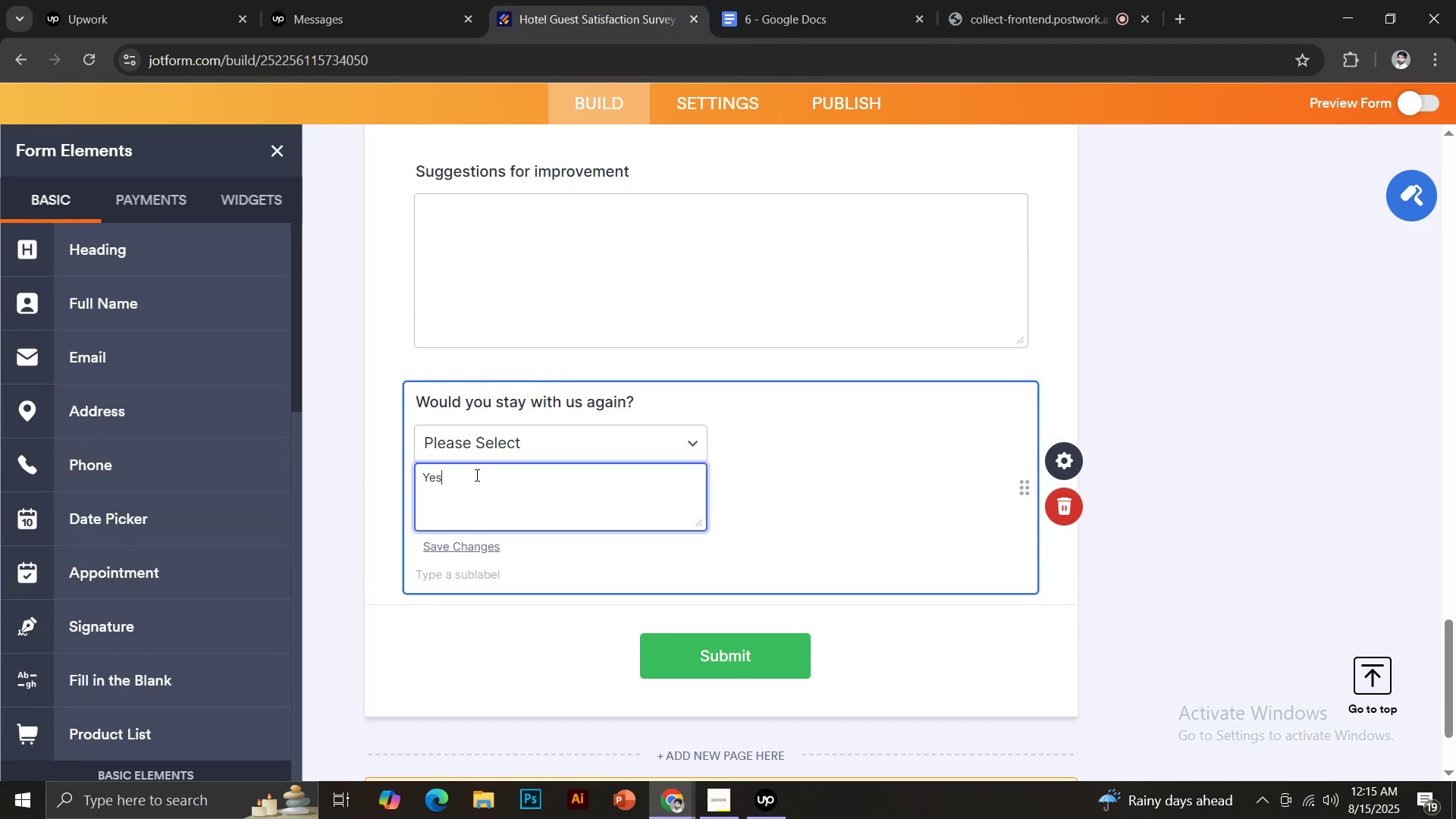 
key(Enter)
 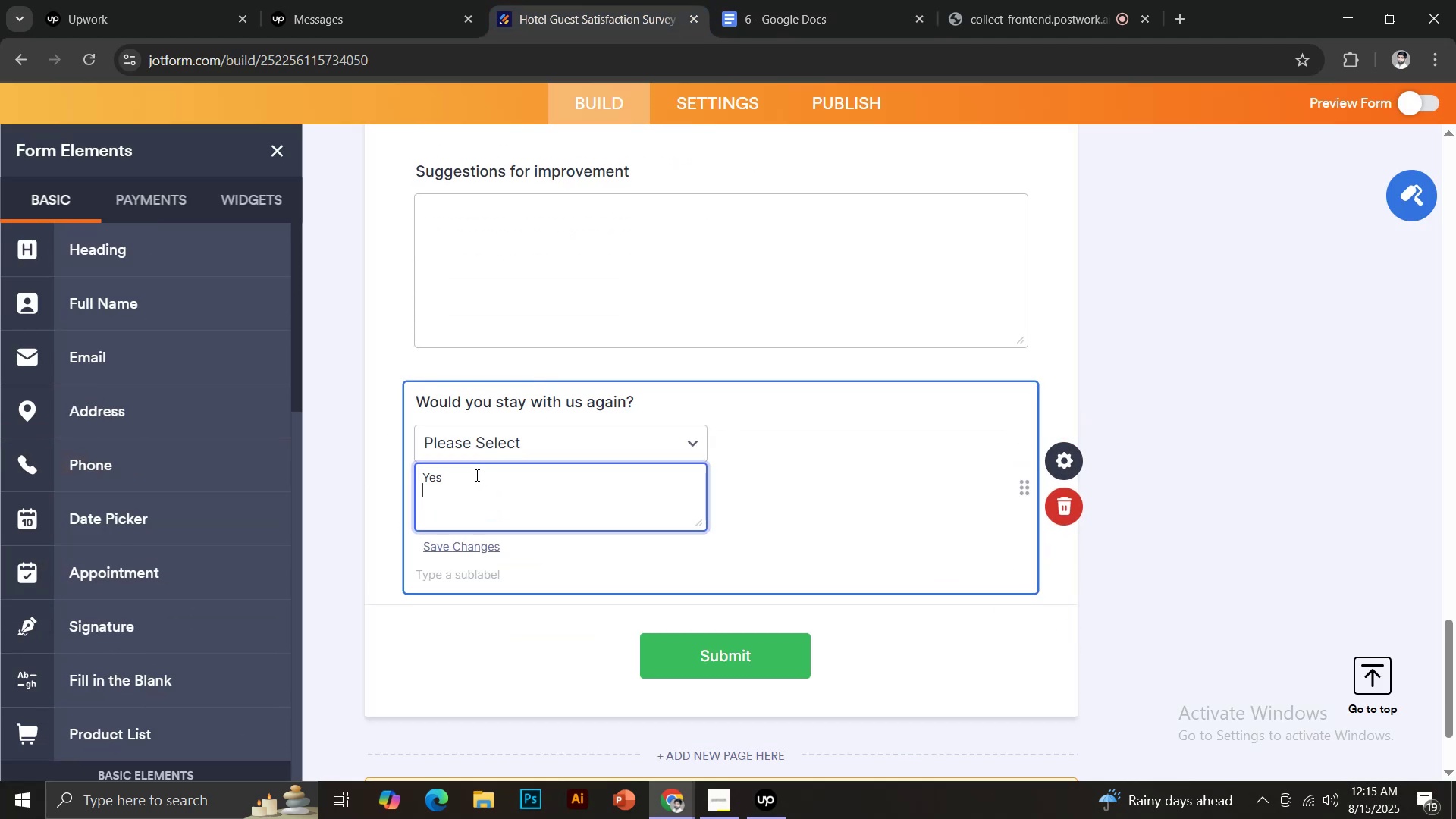 
key(CapsLock)
 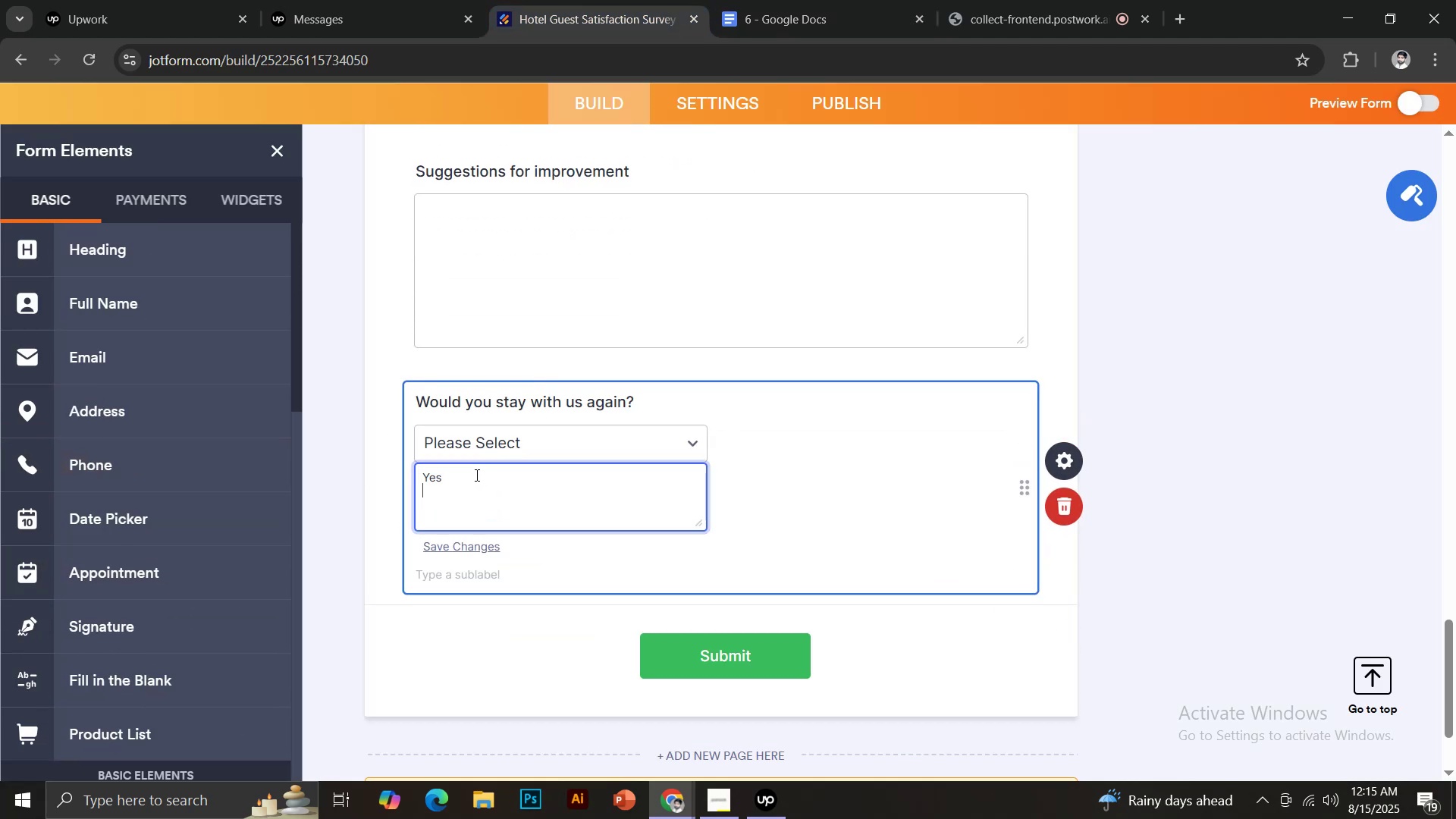 
key(N)
 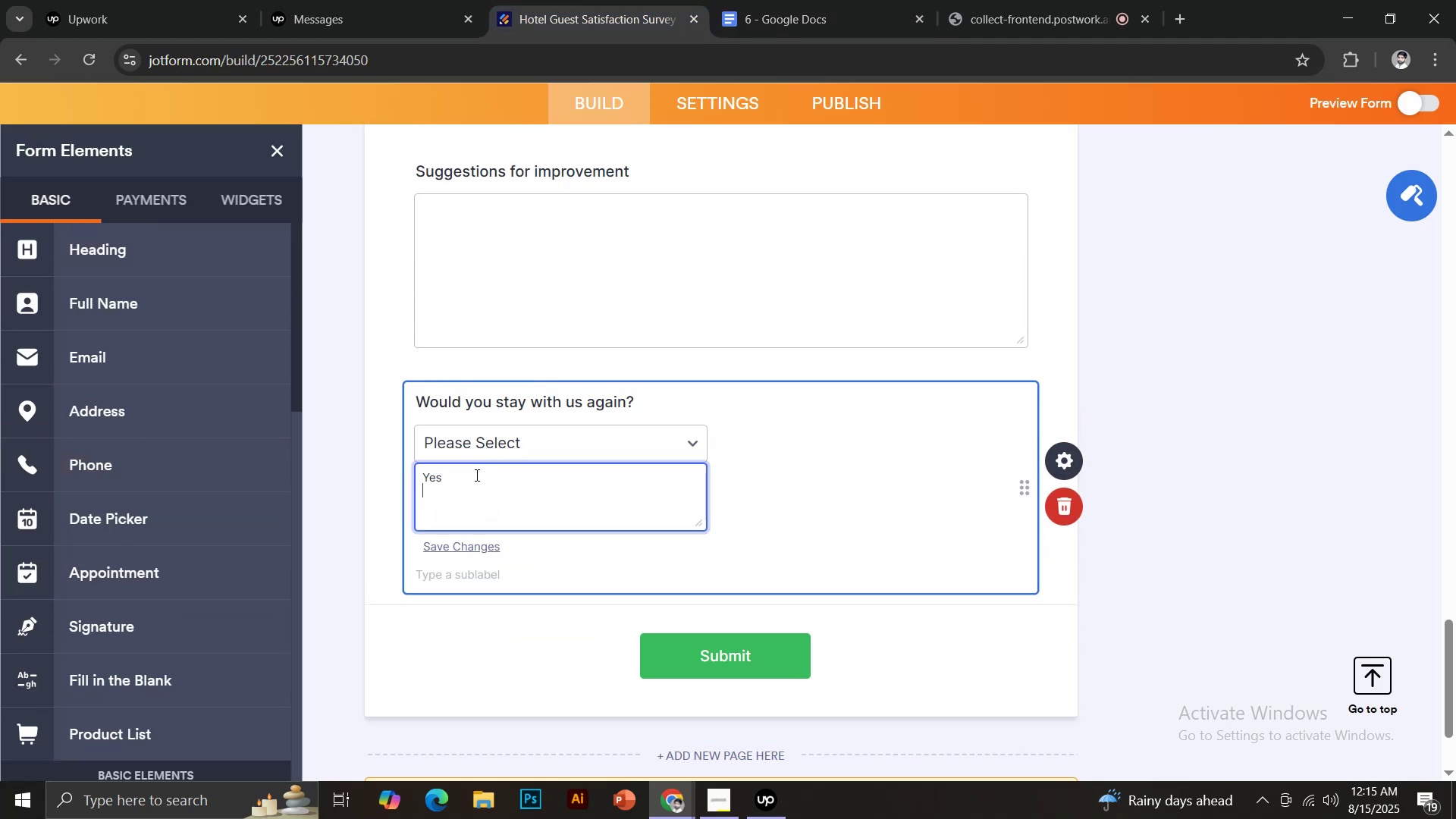 
key(CapsLock)
 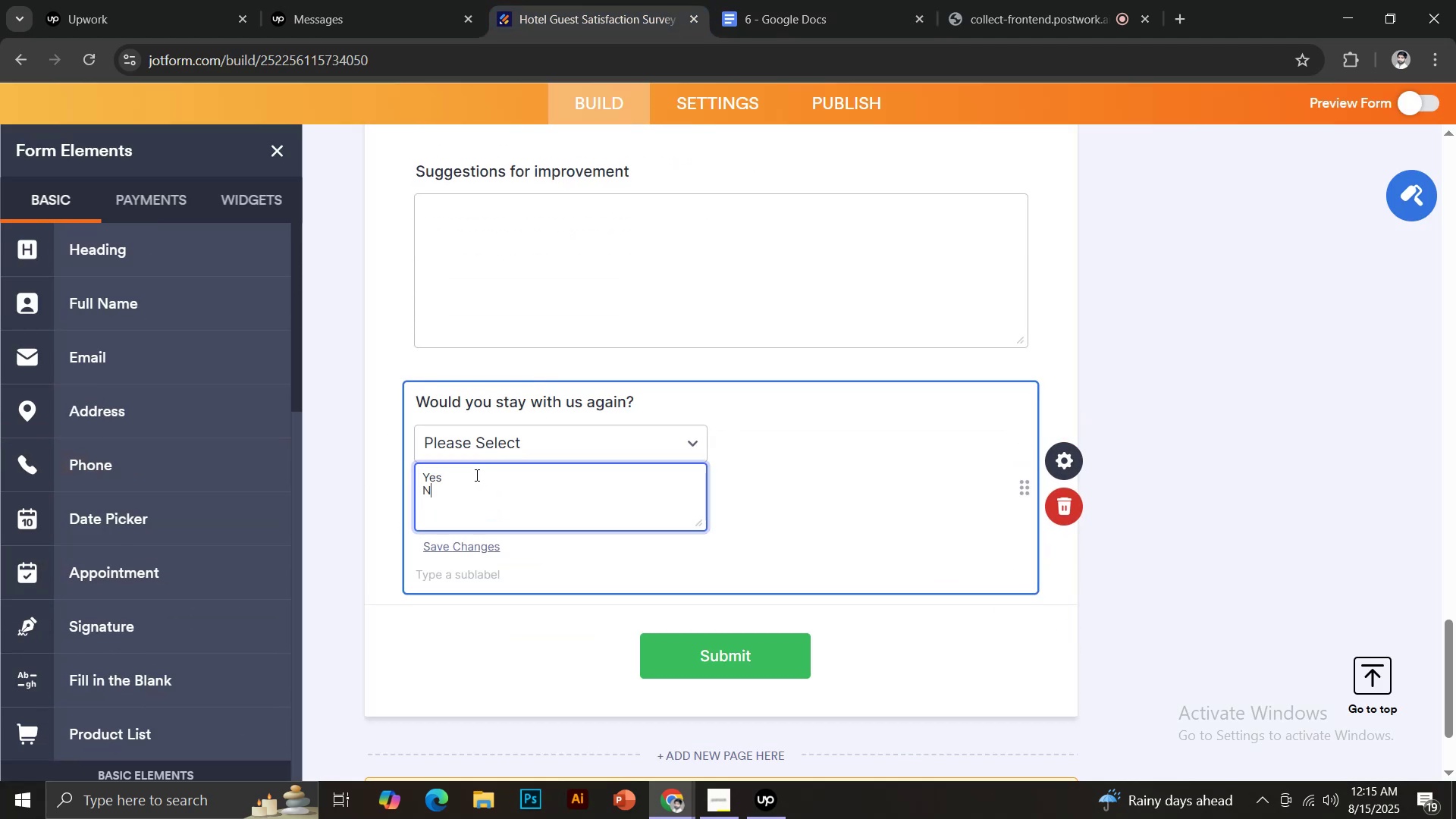 
key(O)
 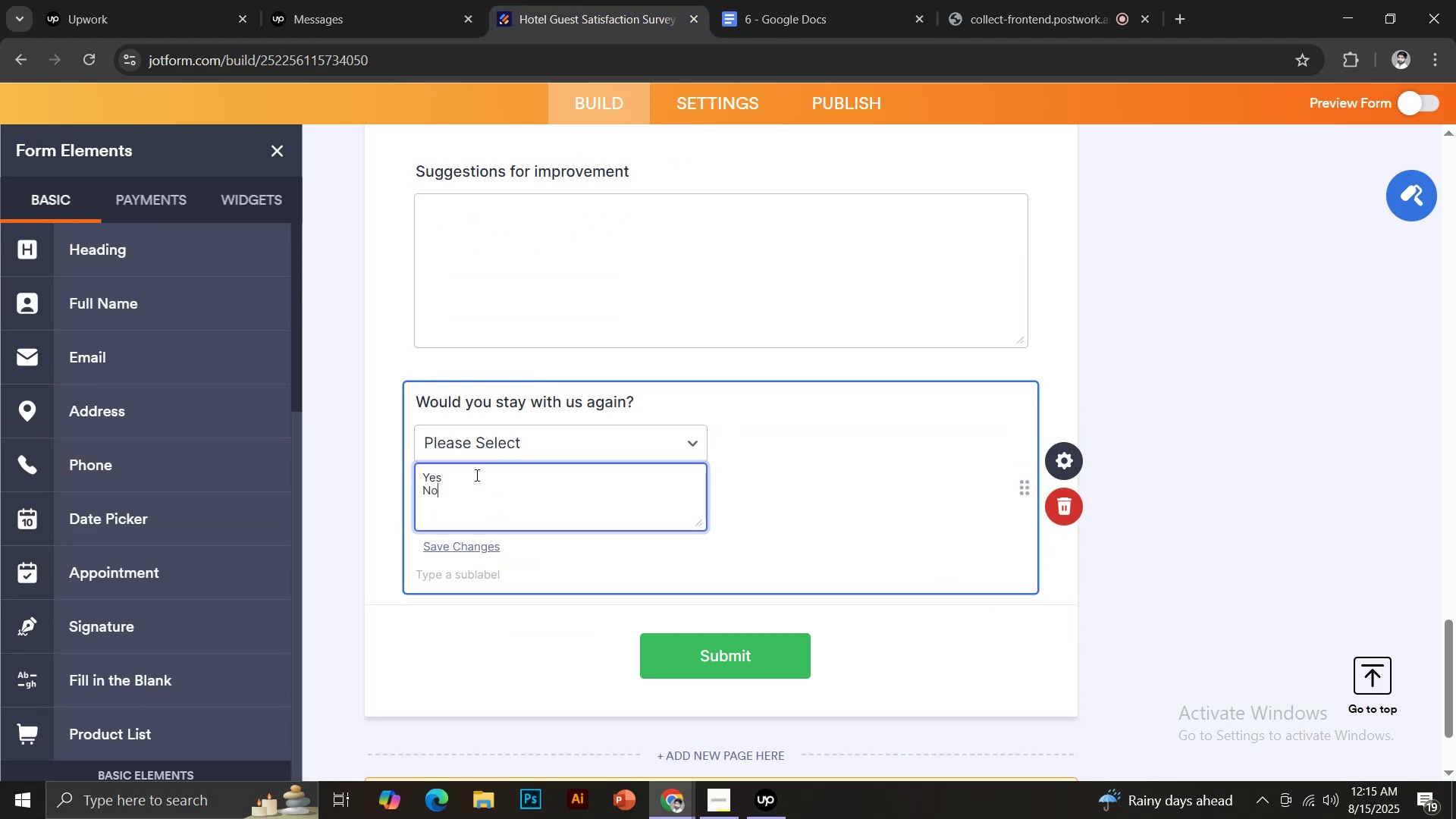 
key(Enter)
 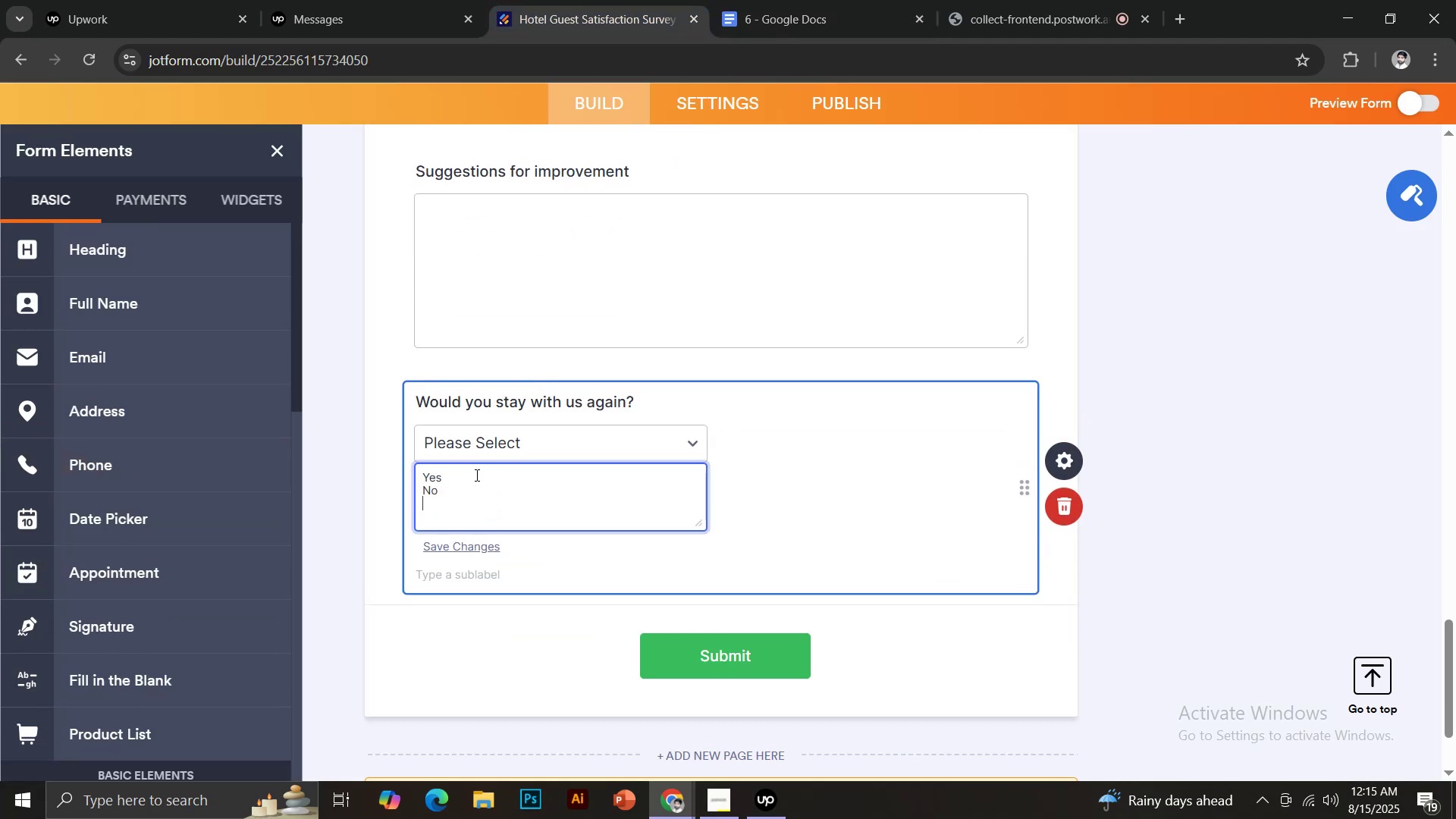 
type(Not Sure)
 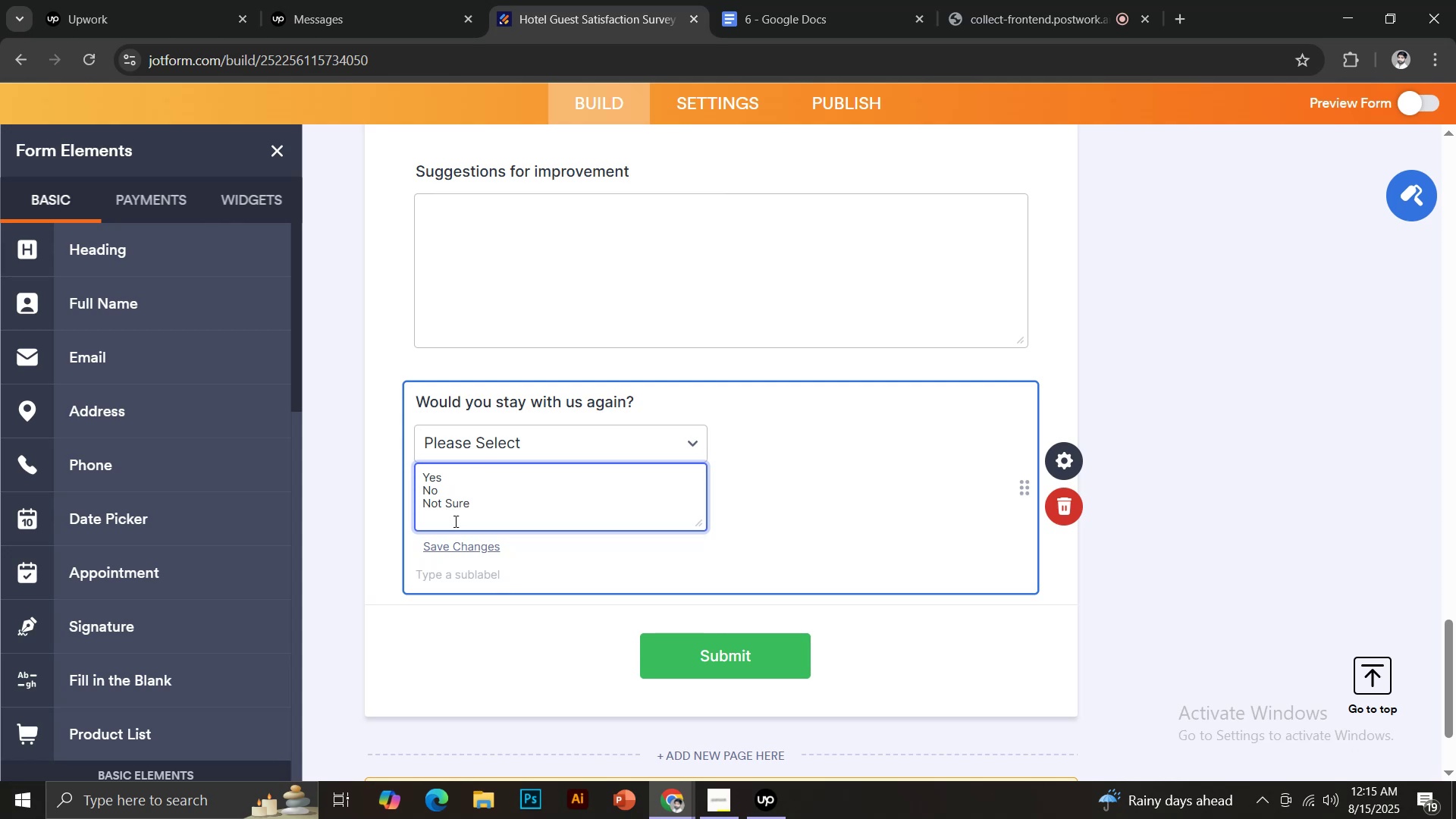 
left_click([452, 543])
 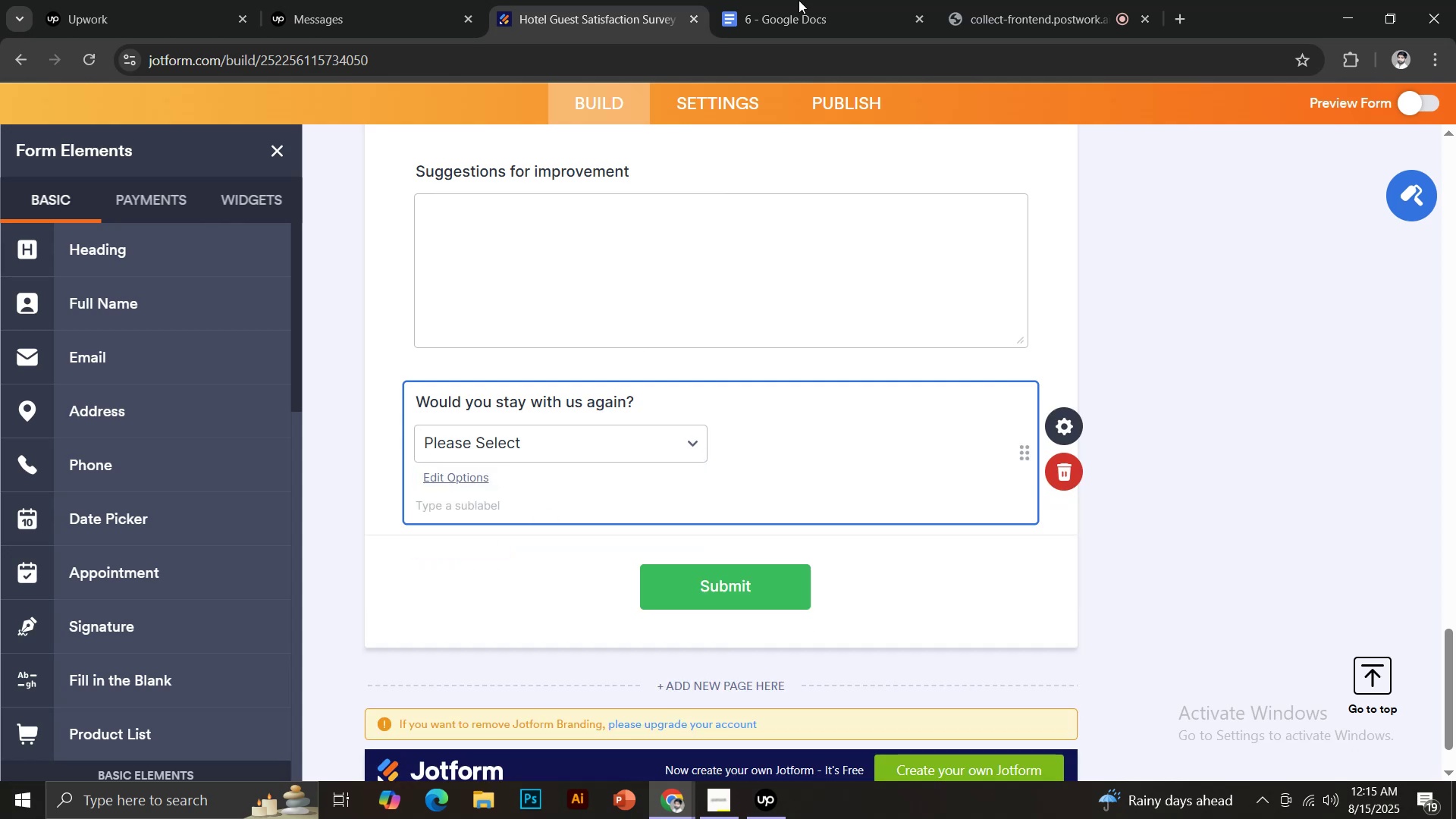 
left_click([804, 0])
 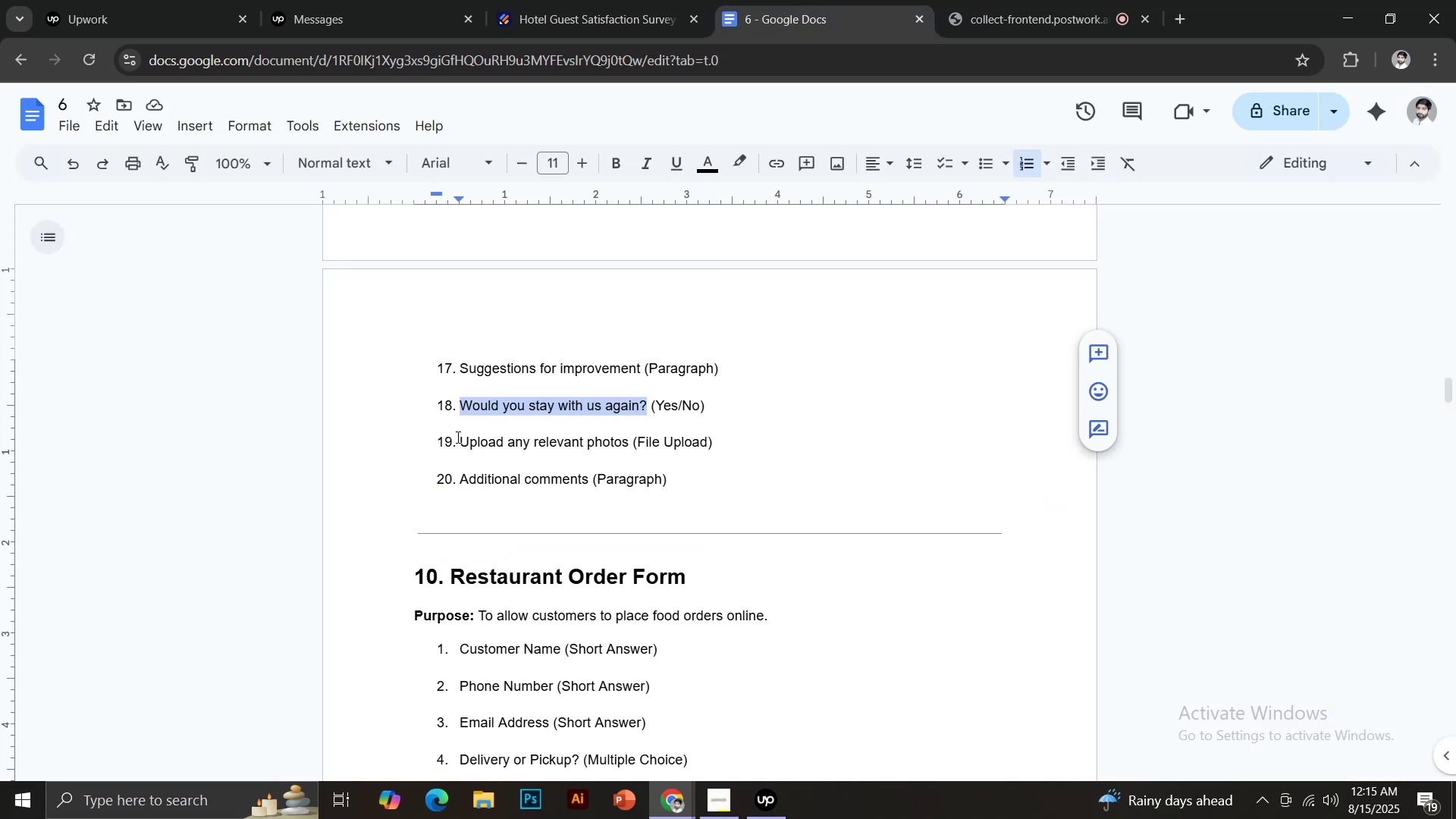 
left_click_drag(start_coordinate=[463, 438], to_coordinate=[629, 438])
 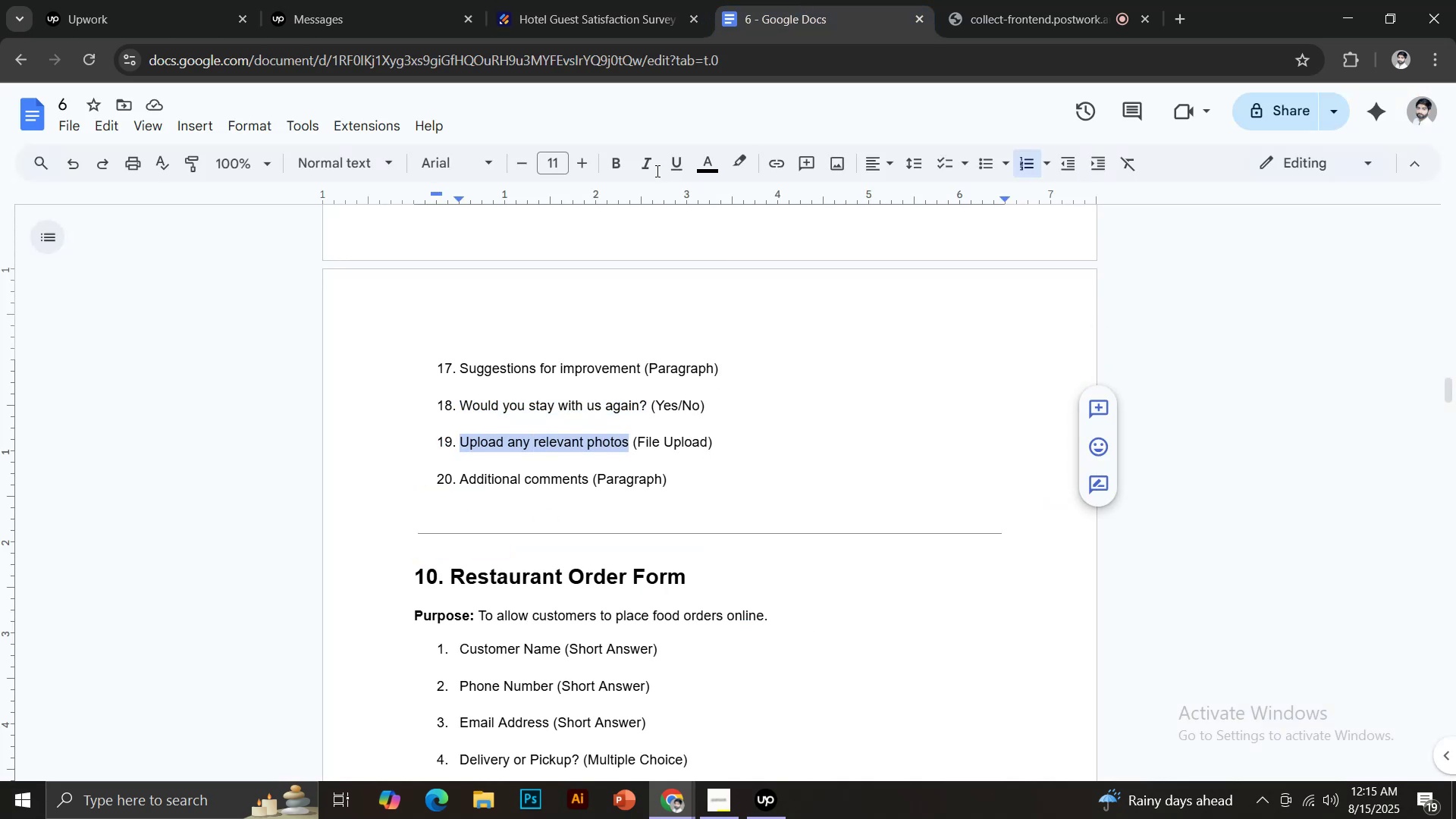 
key(Control+C)
 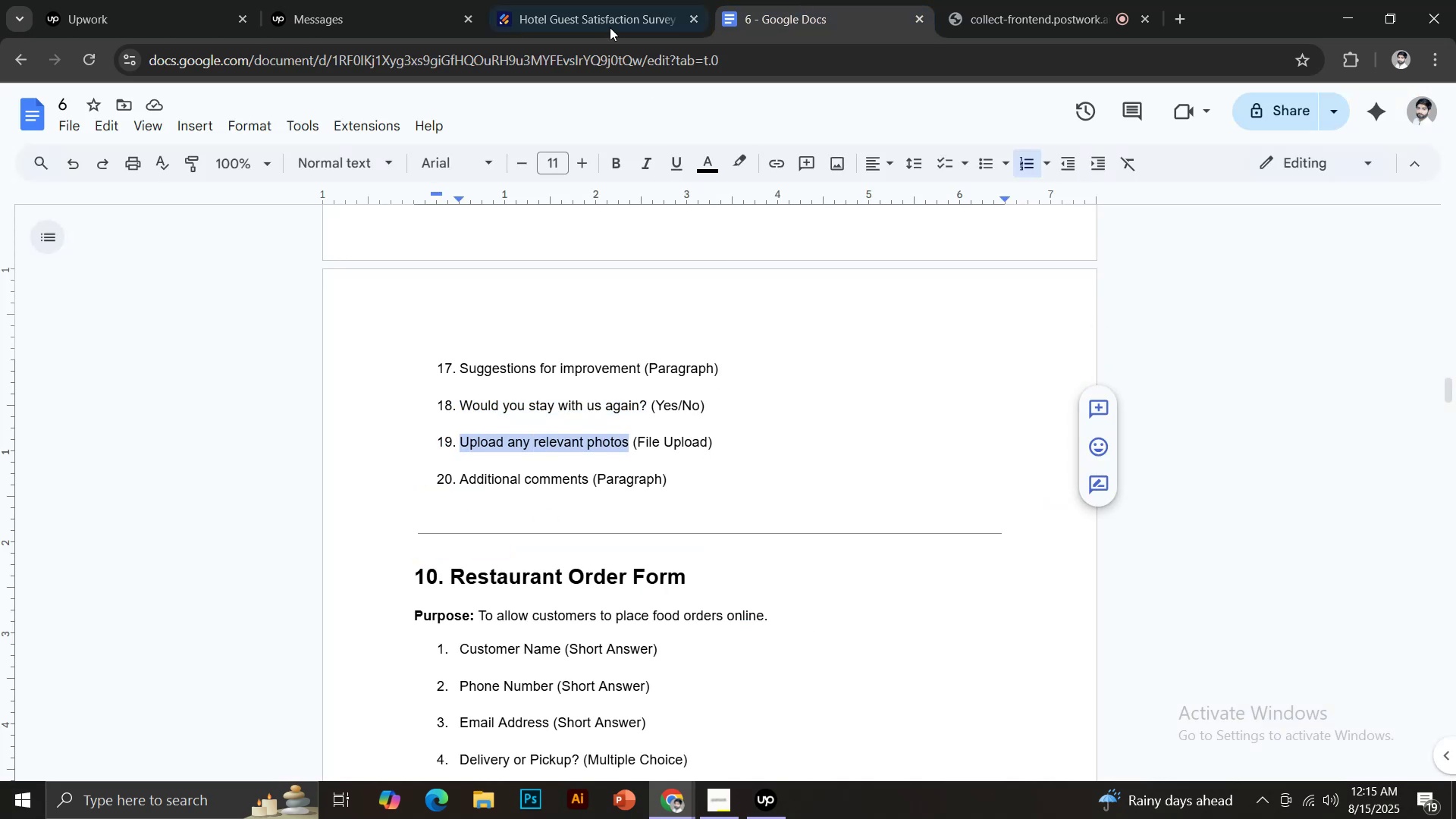 
left_click([603, 22])
 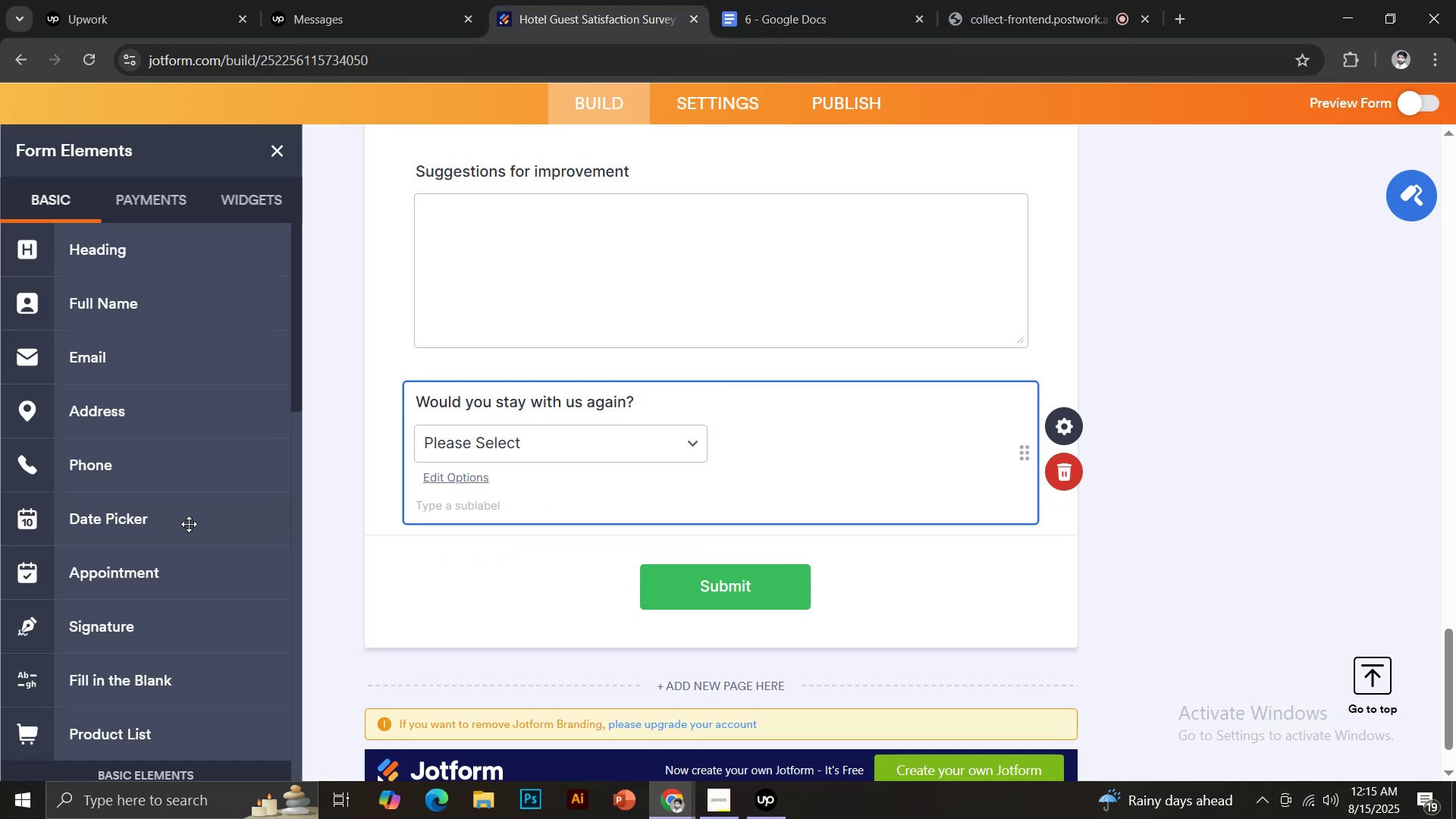 
scroll: coordinate [141, 644], scroll_direction: down, amount: 7.0
 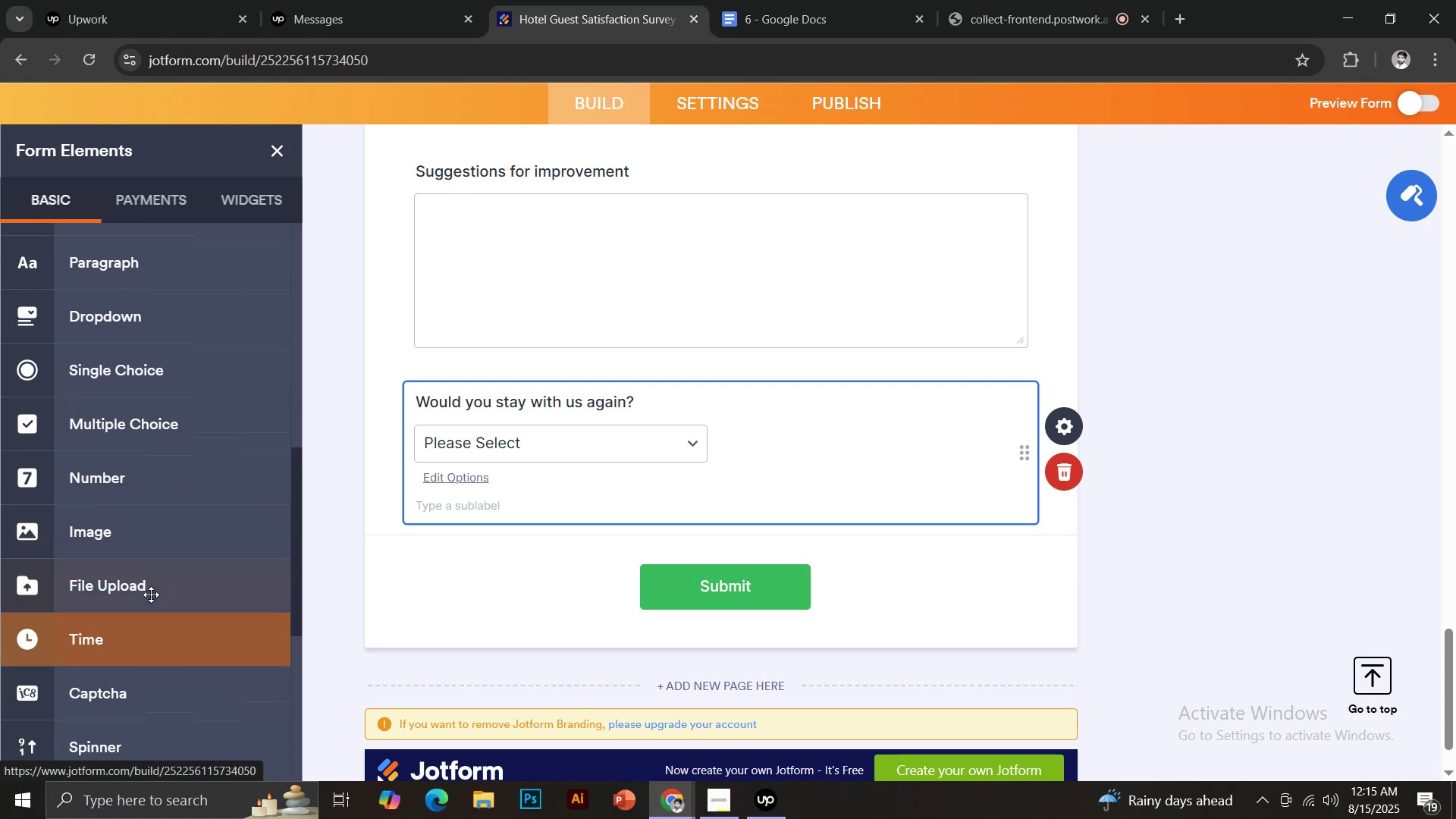 
left_click([151, 595])
 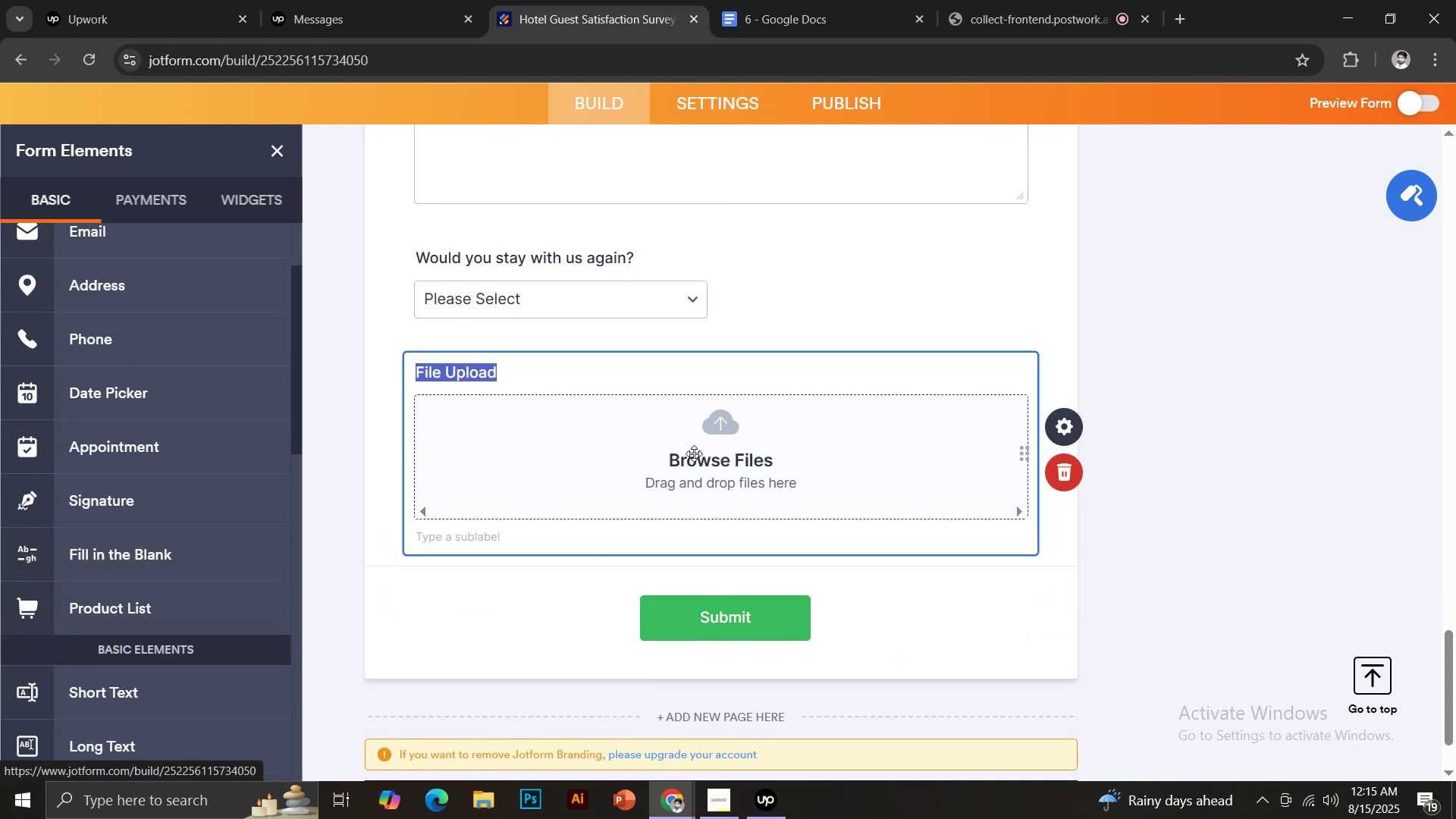 
key(Control+V)
 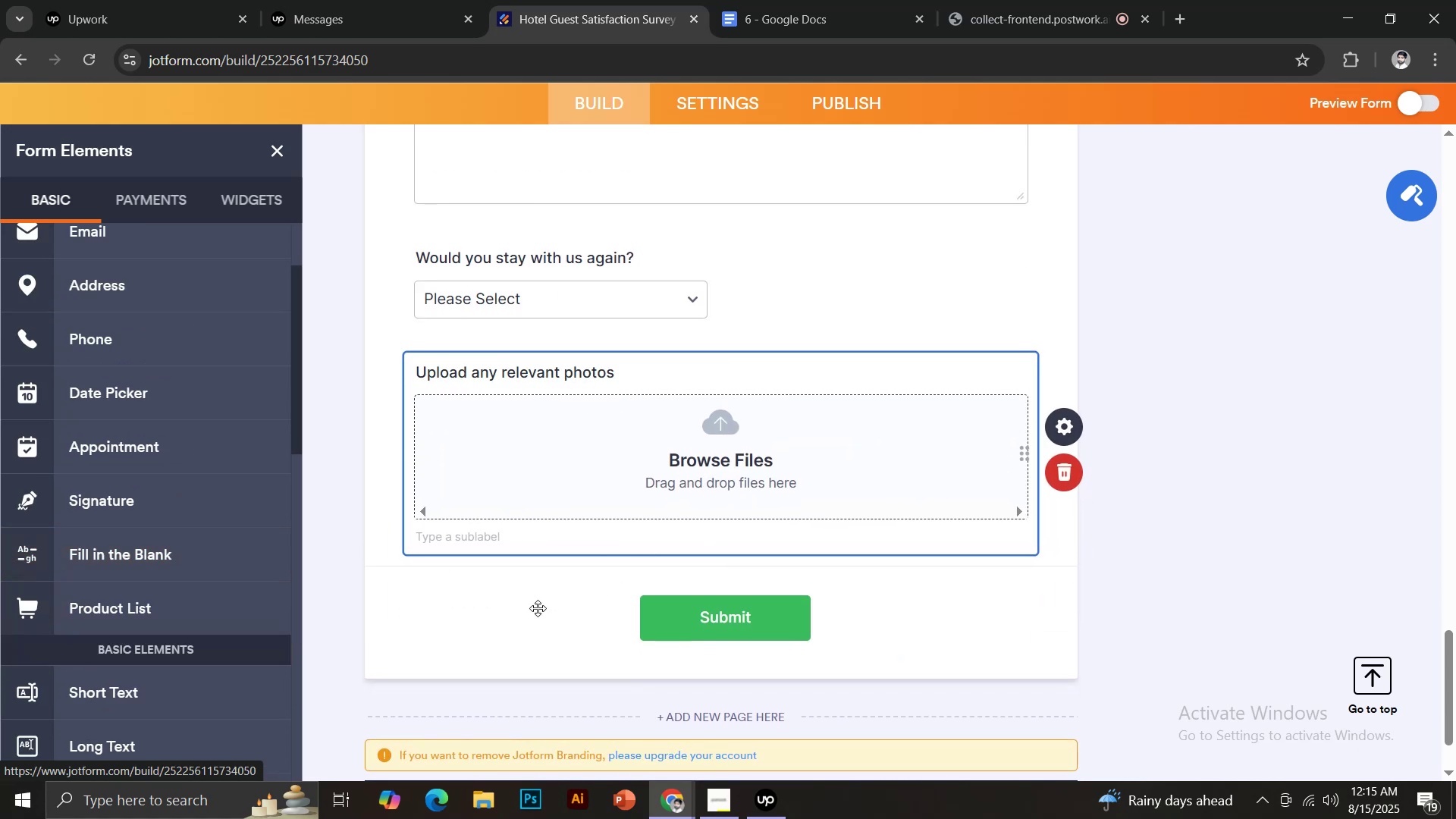 
left_click([801, 0])
 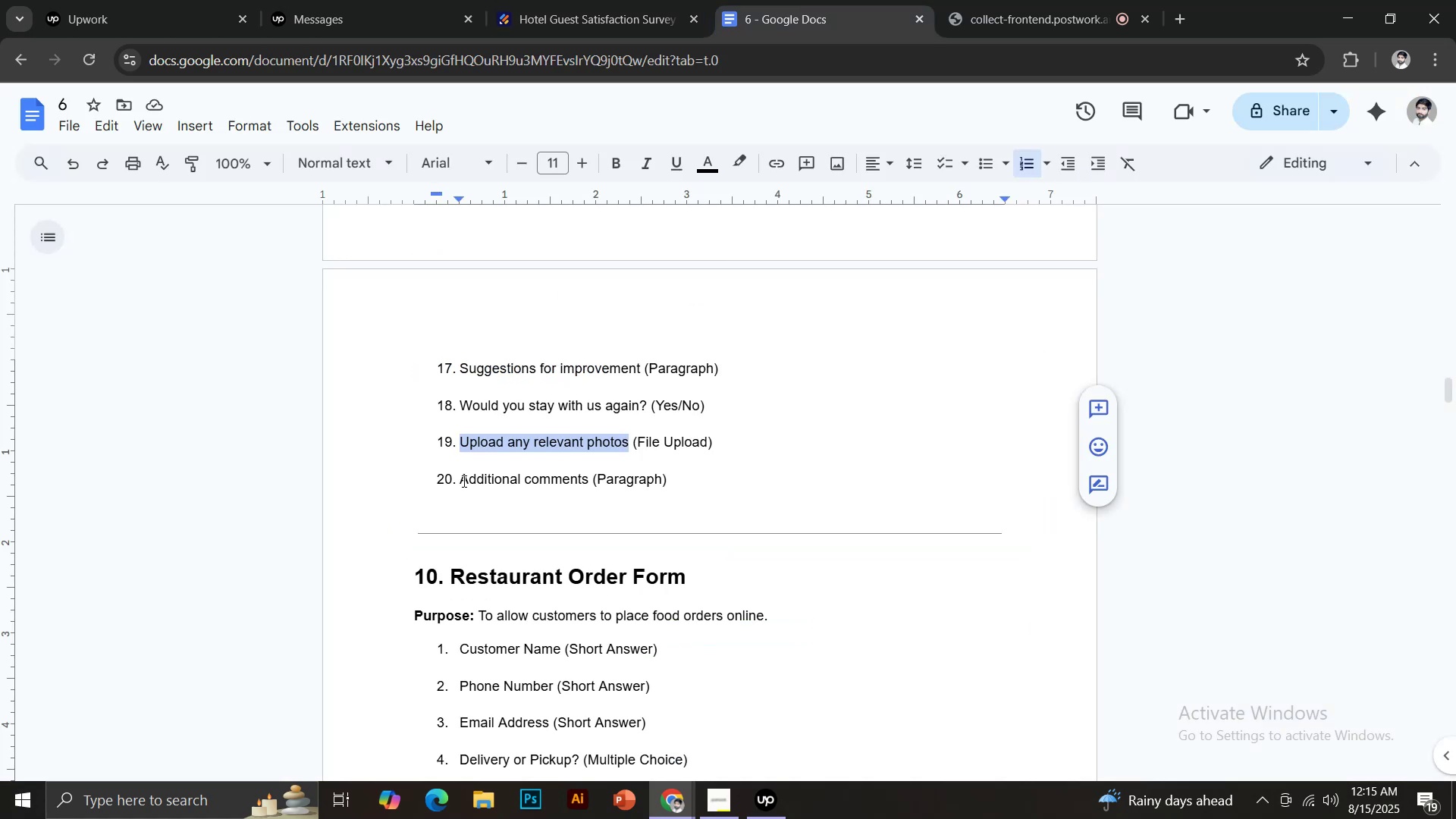 
left_click_drag(start_coordinate=[460, 481], to_coordinate=[588, 482])
 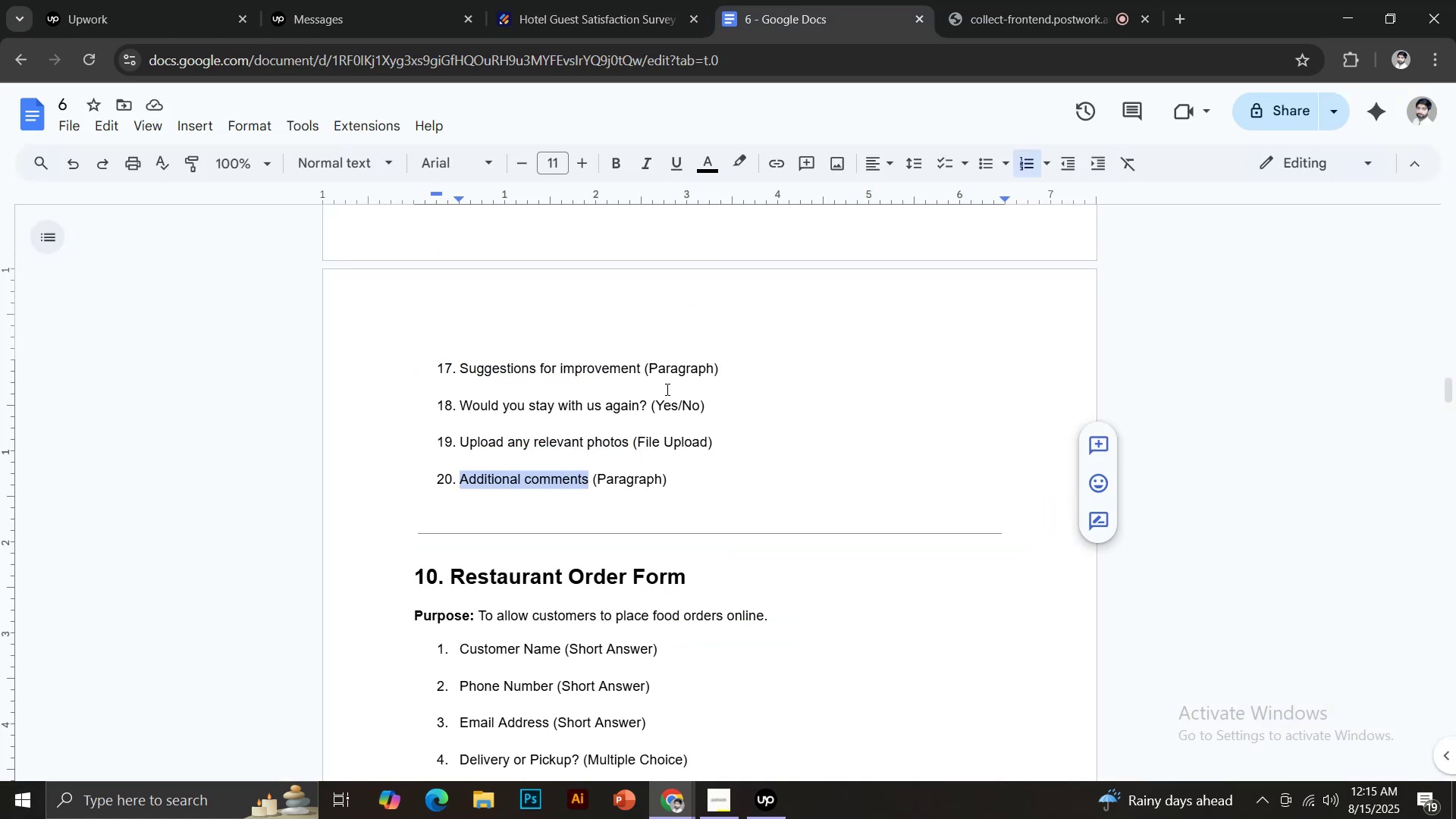 
key(Control+C)
 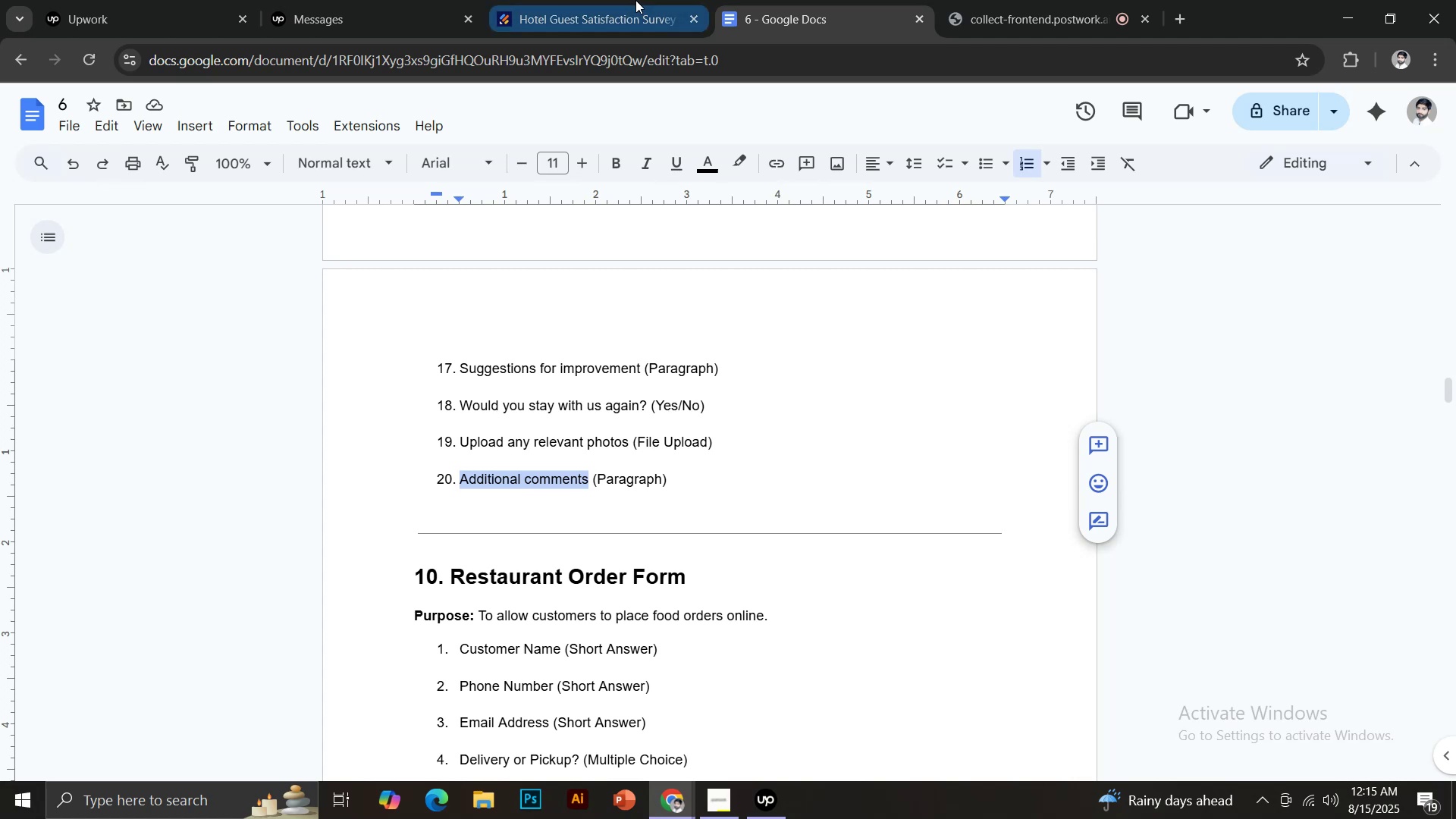 
left_click([635, 0])
 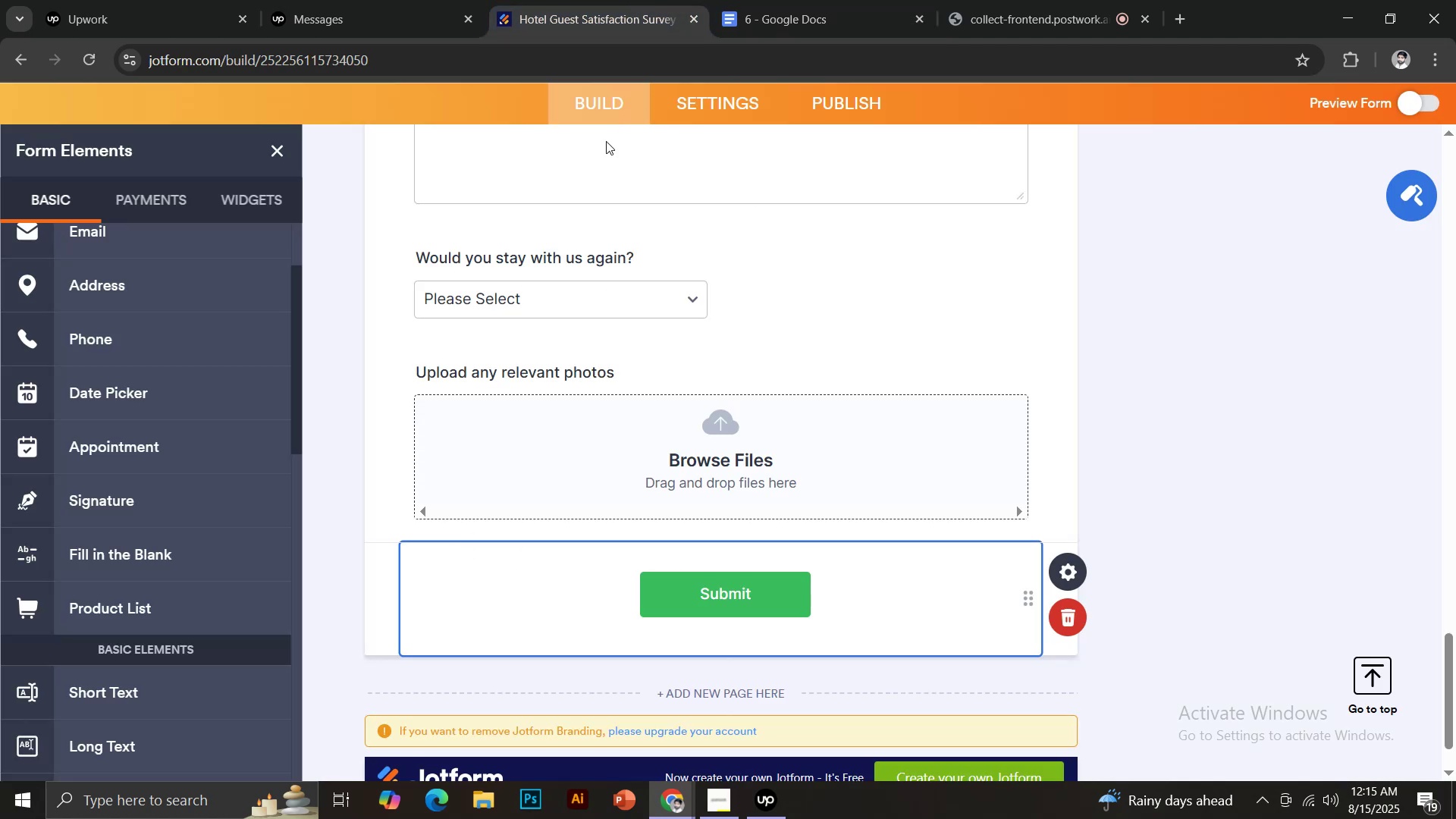 
scroll: coordinate [140, 595], scroll_direction: down, amount: 3.0
 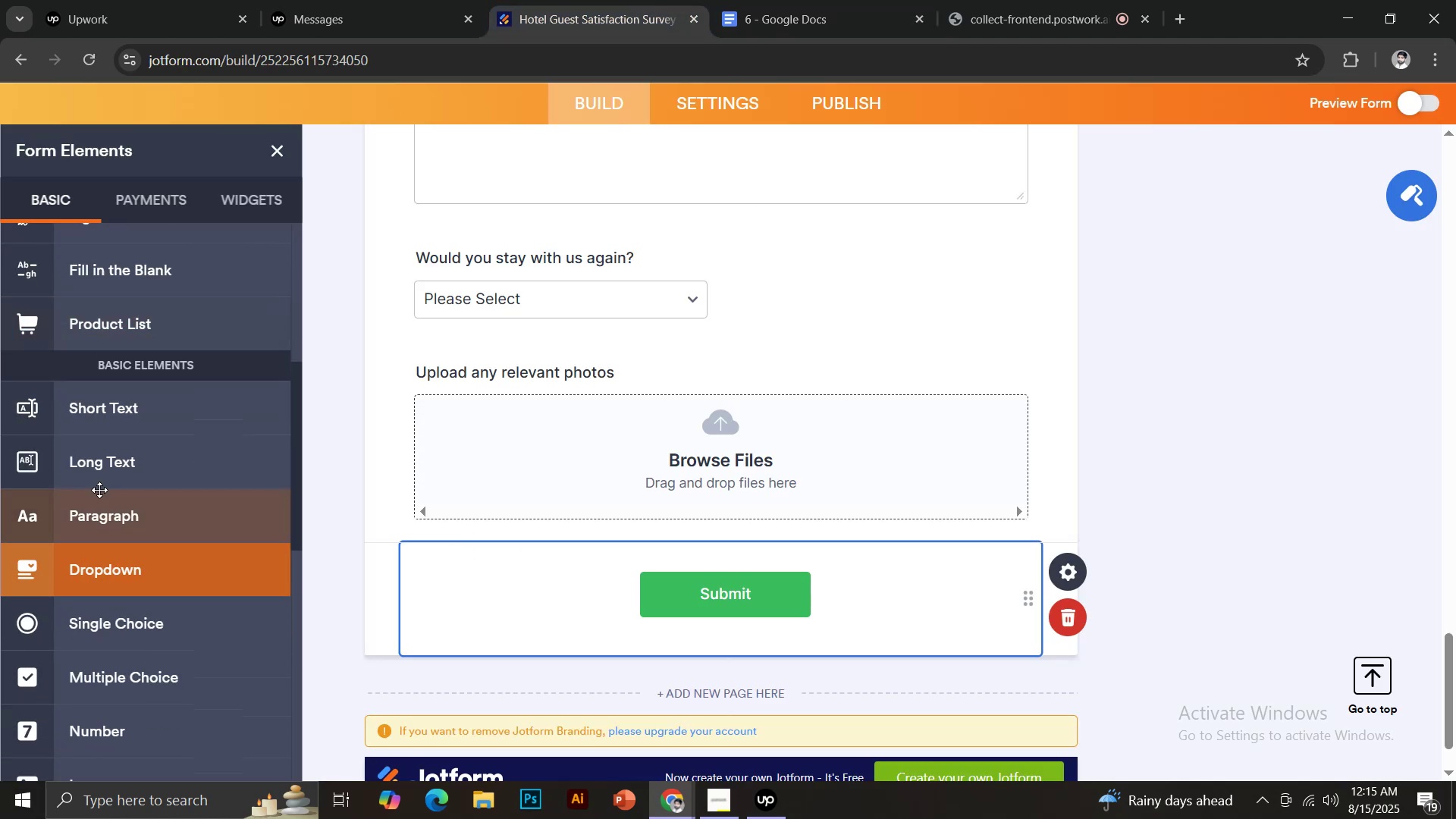 
left_click([99, 464])
 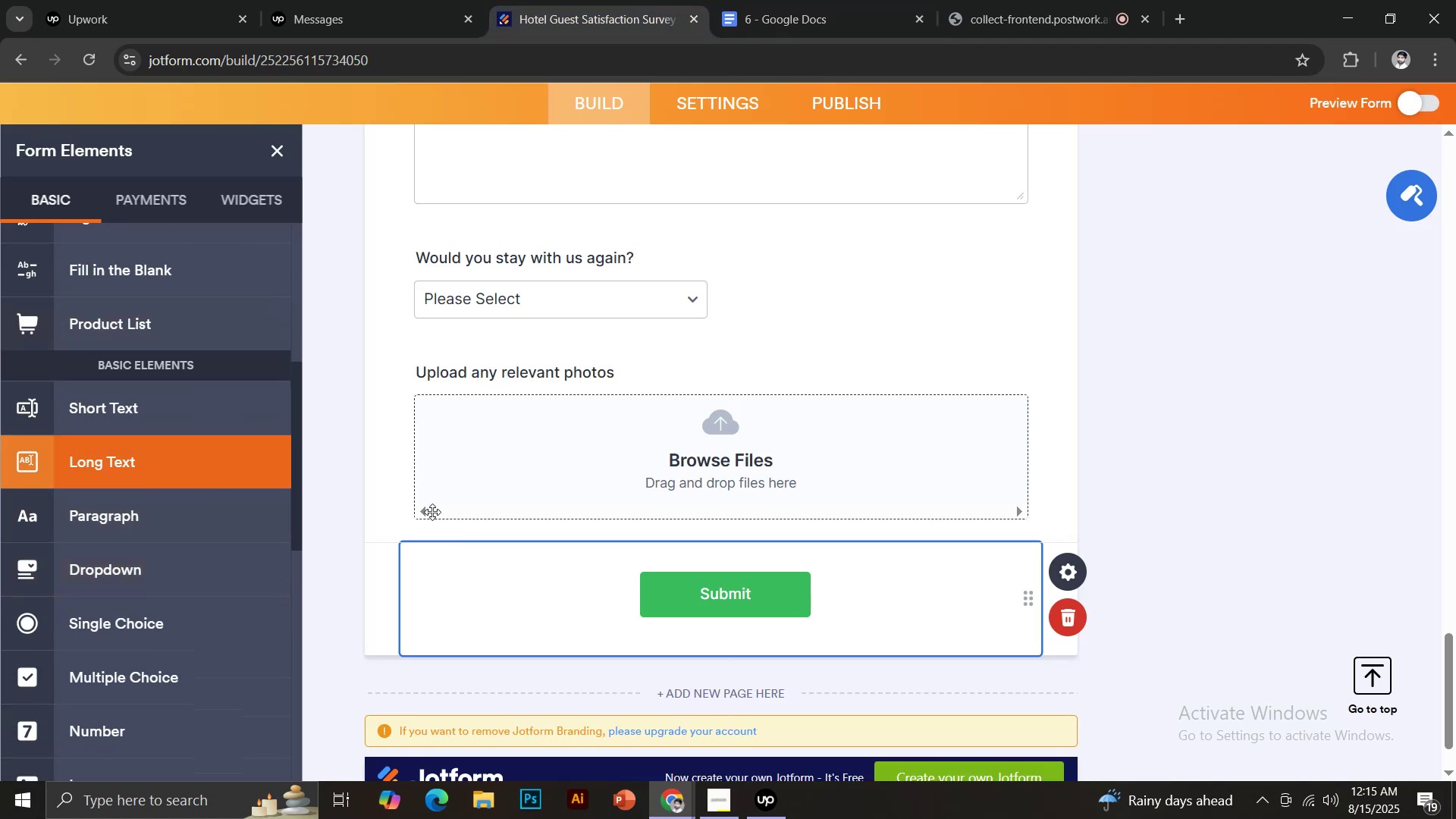 
key(Control+V)
 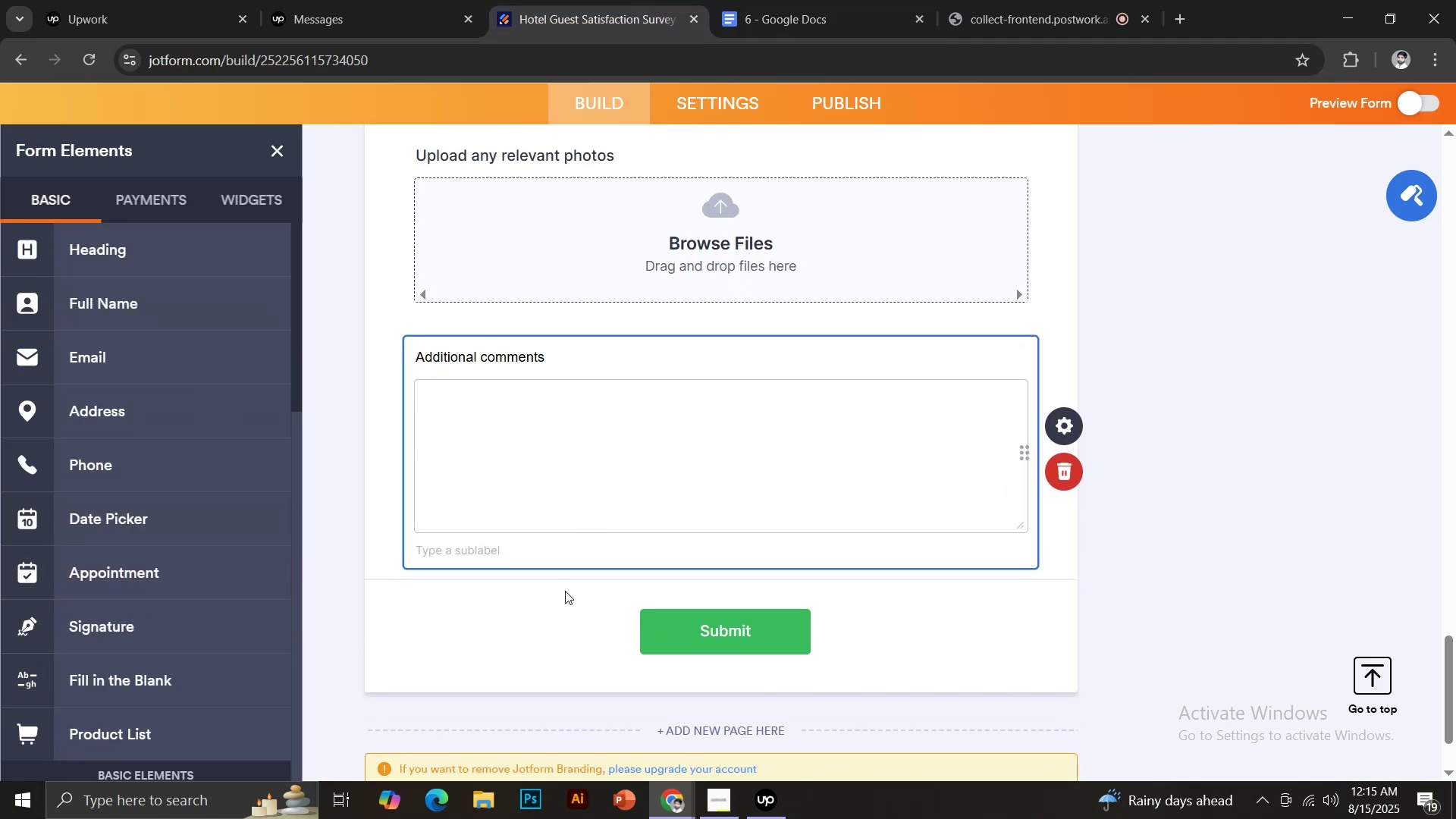 
left_click([530, 617])
 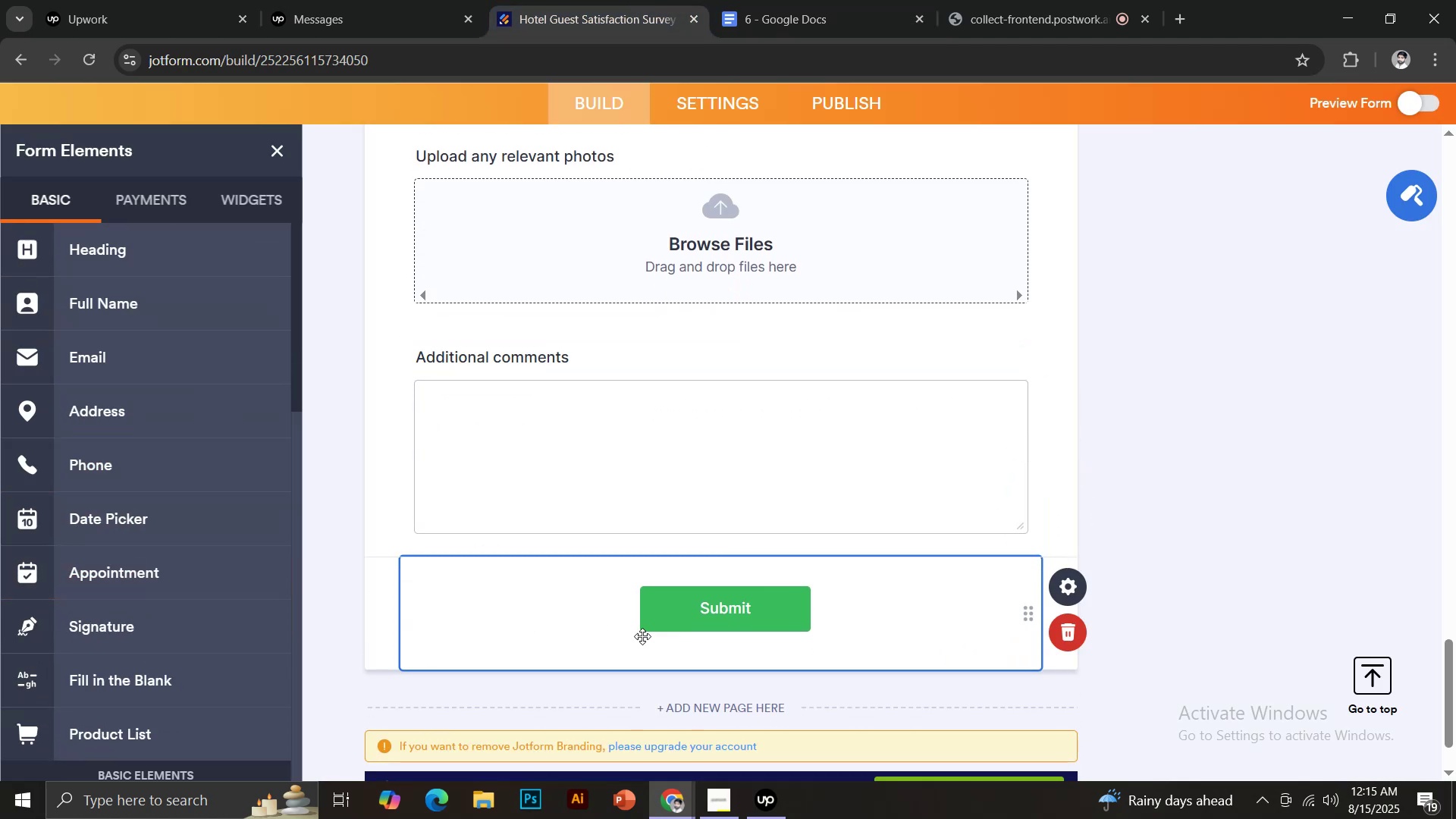 
scroll: coordinate [741, 638], scroll_direction: down, amount: 1.0
 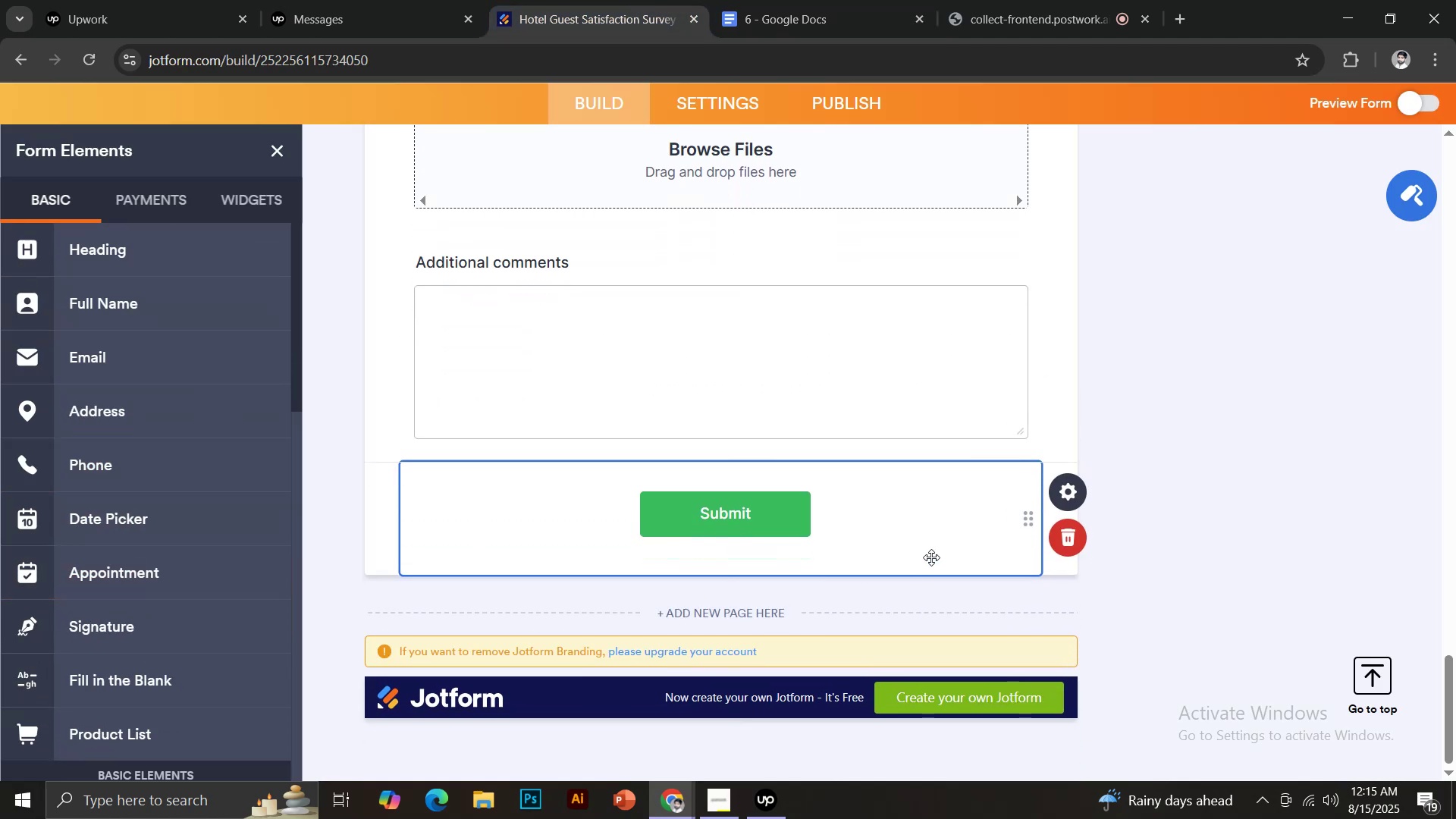 
scroll: coordinate [1062, 507], scroll_direction: up, amount: 2.0
 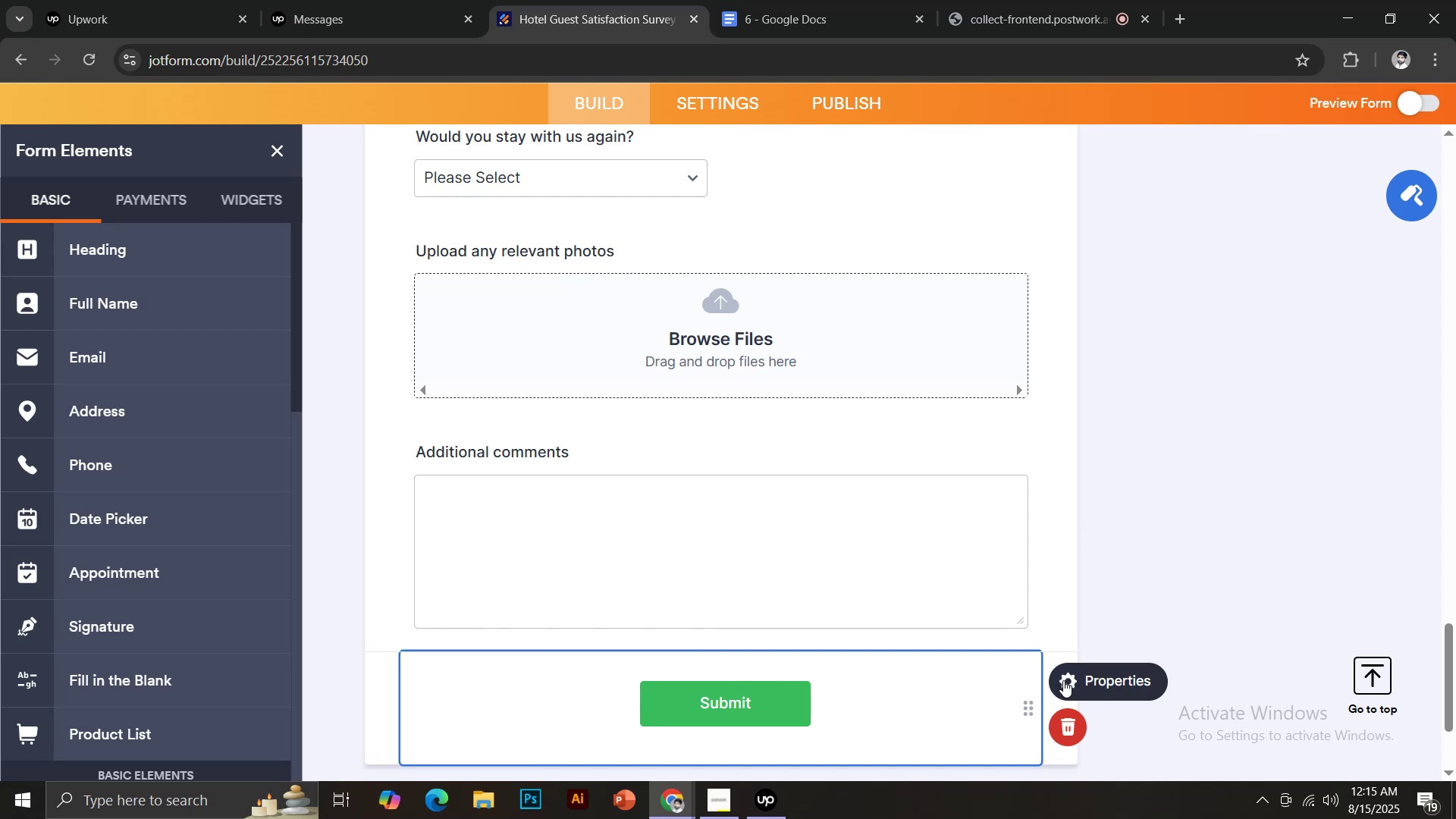 
left_click([855, 462])
 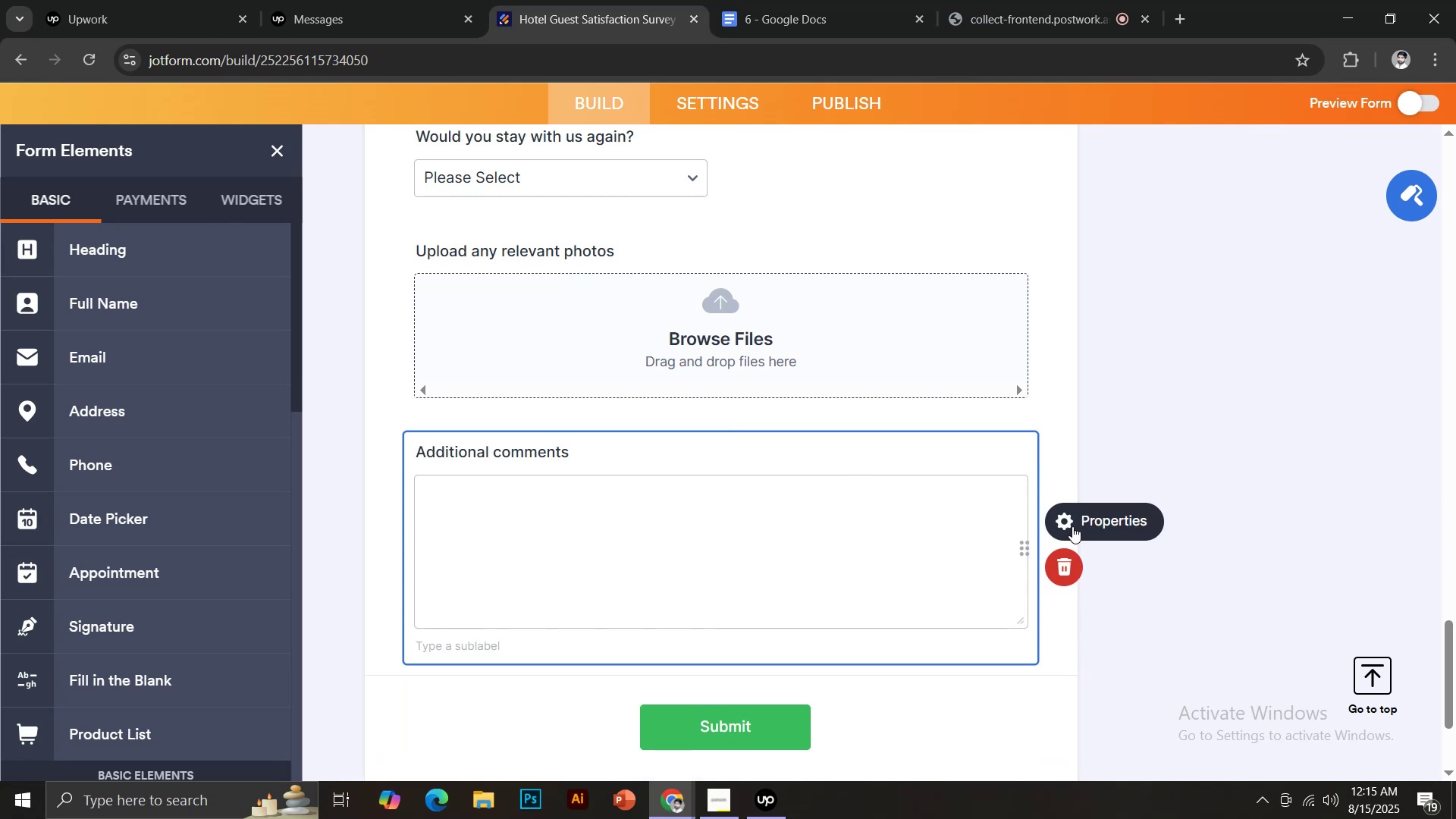 
left_click([1072, 526])
 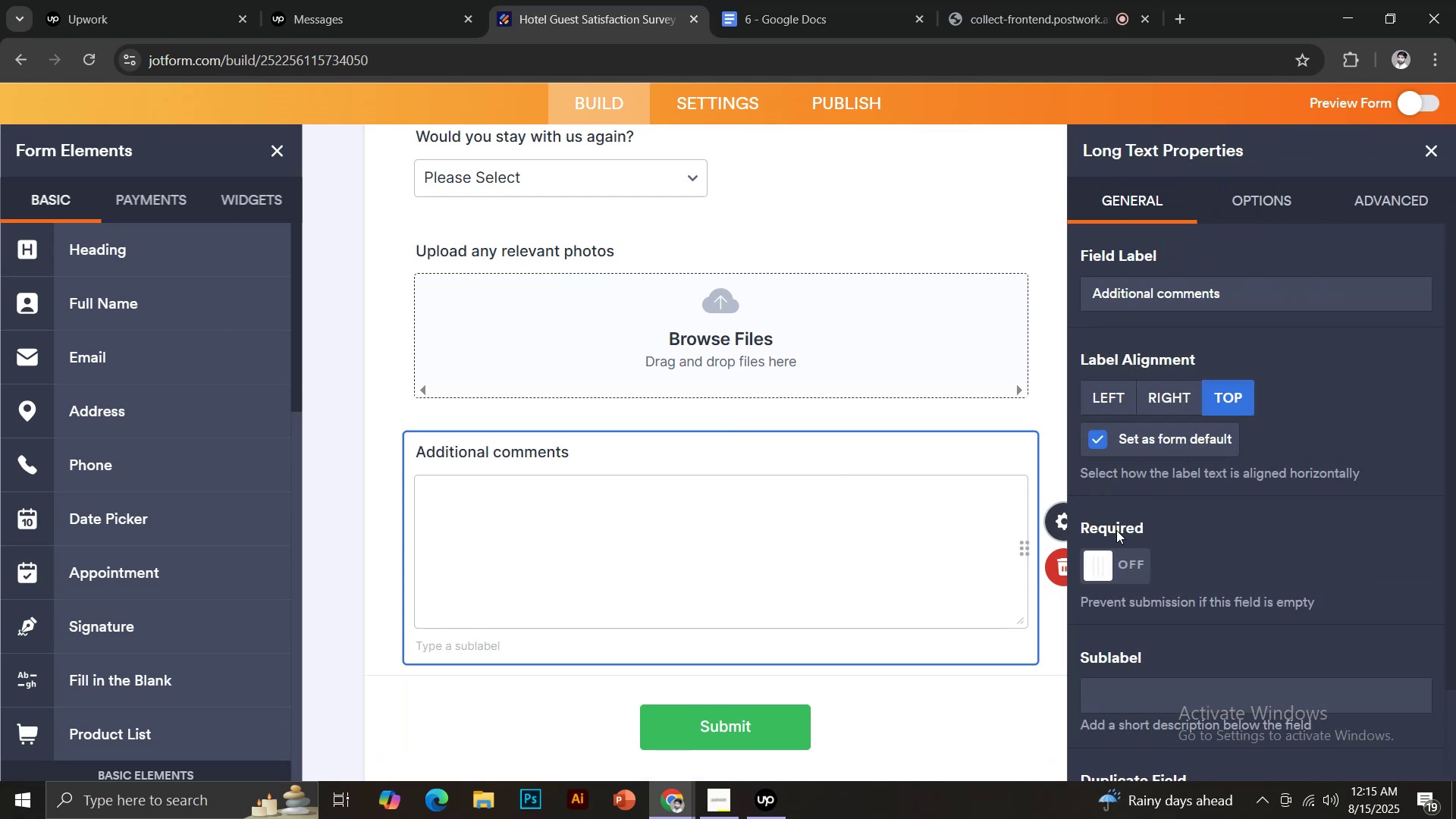 
left_click([1131, 569])
 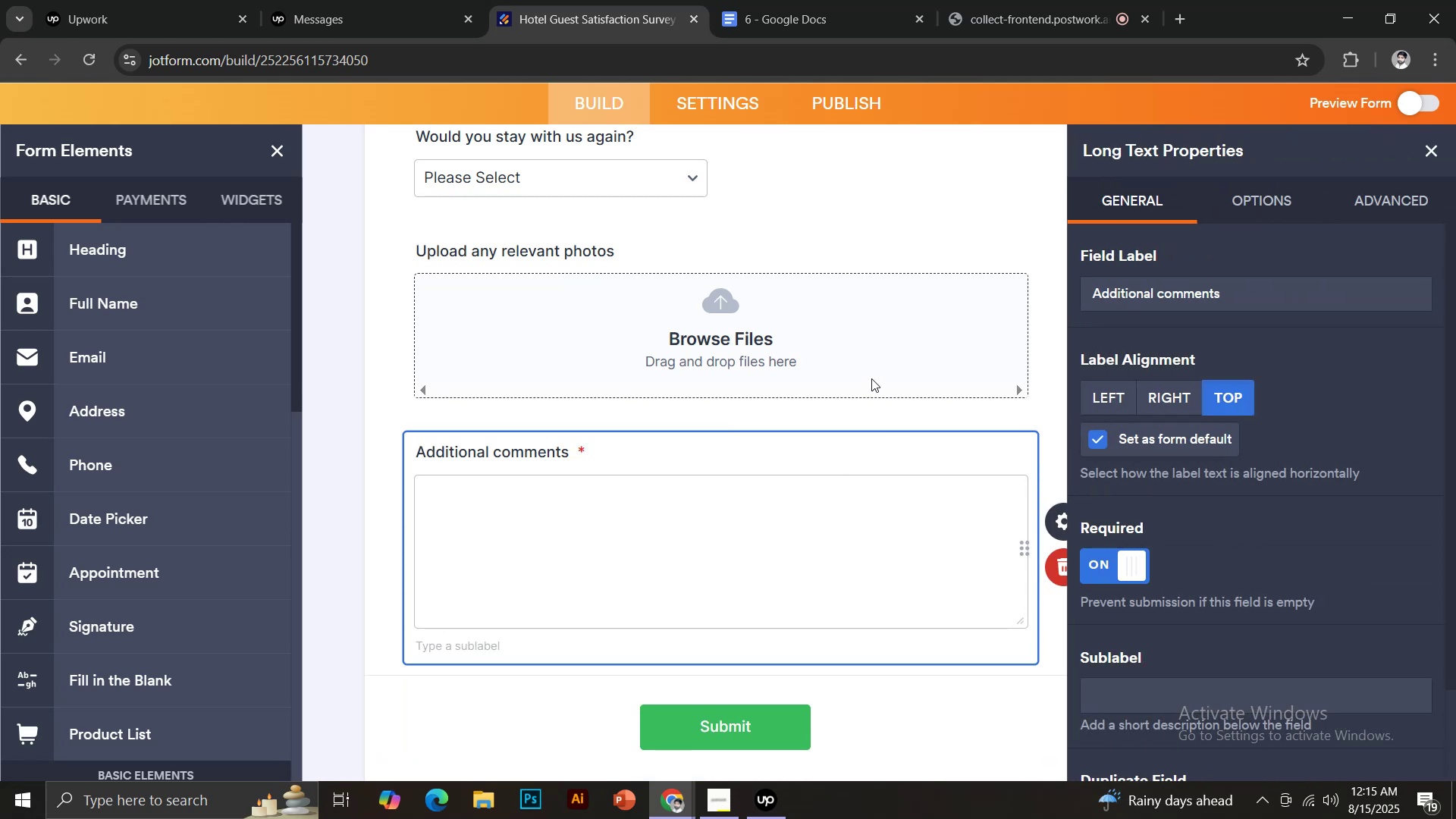 
left_click([864, 361])
 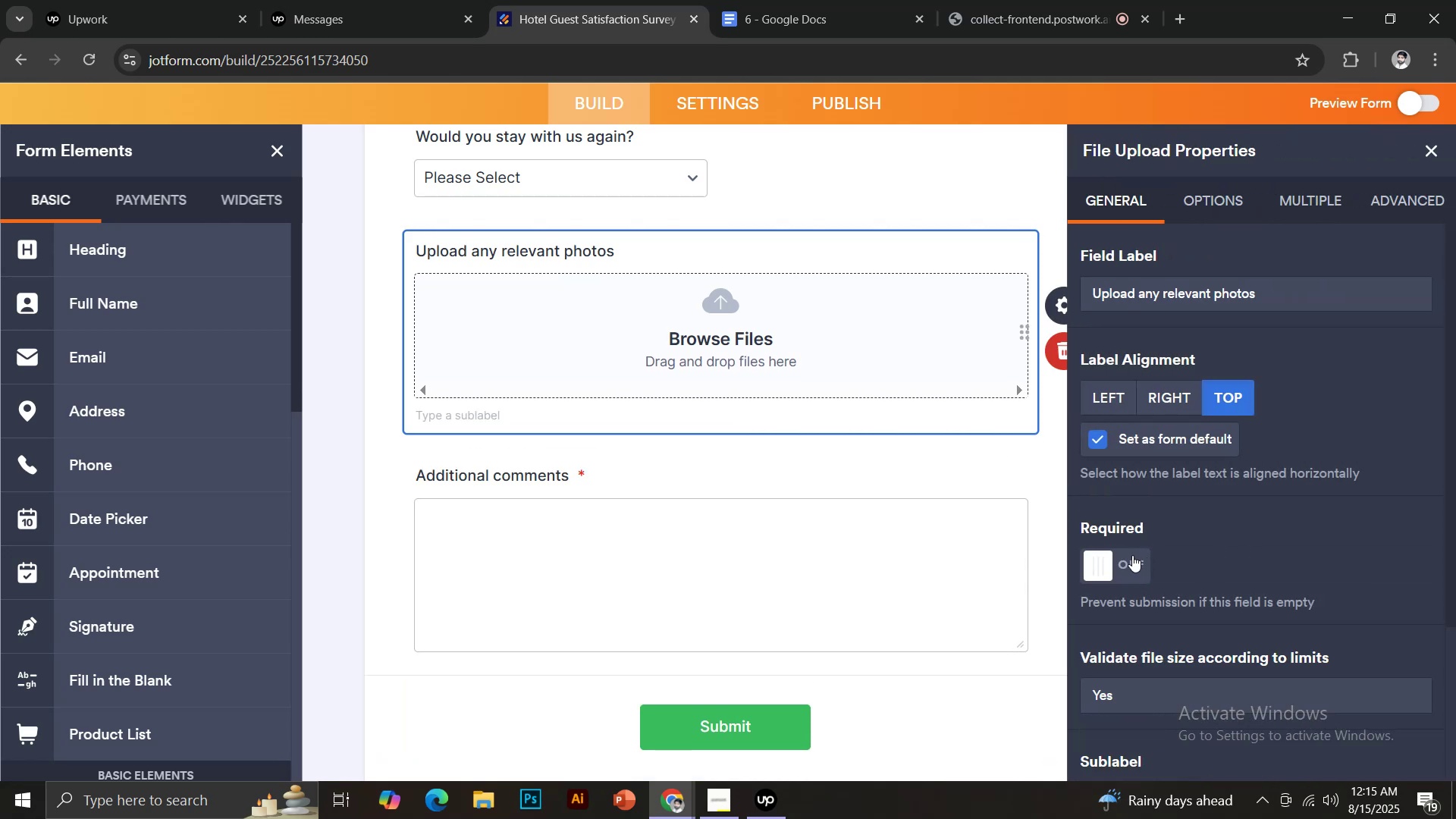 
left_click([1138, 564])
 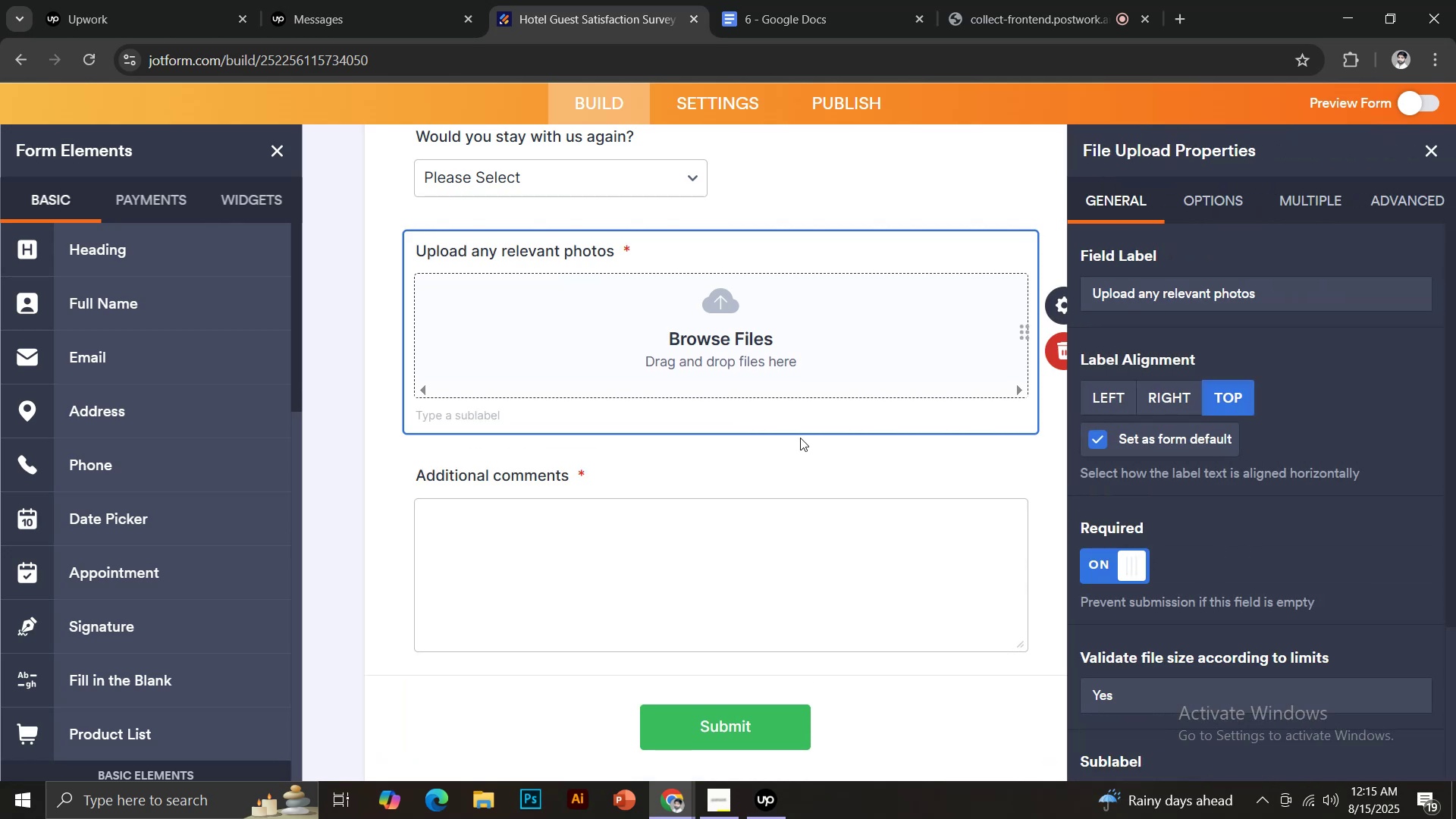 
scroll: coordinate [743, 408], scroll_direction: up, amount: 2.0
 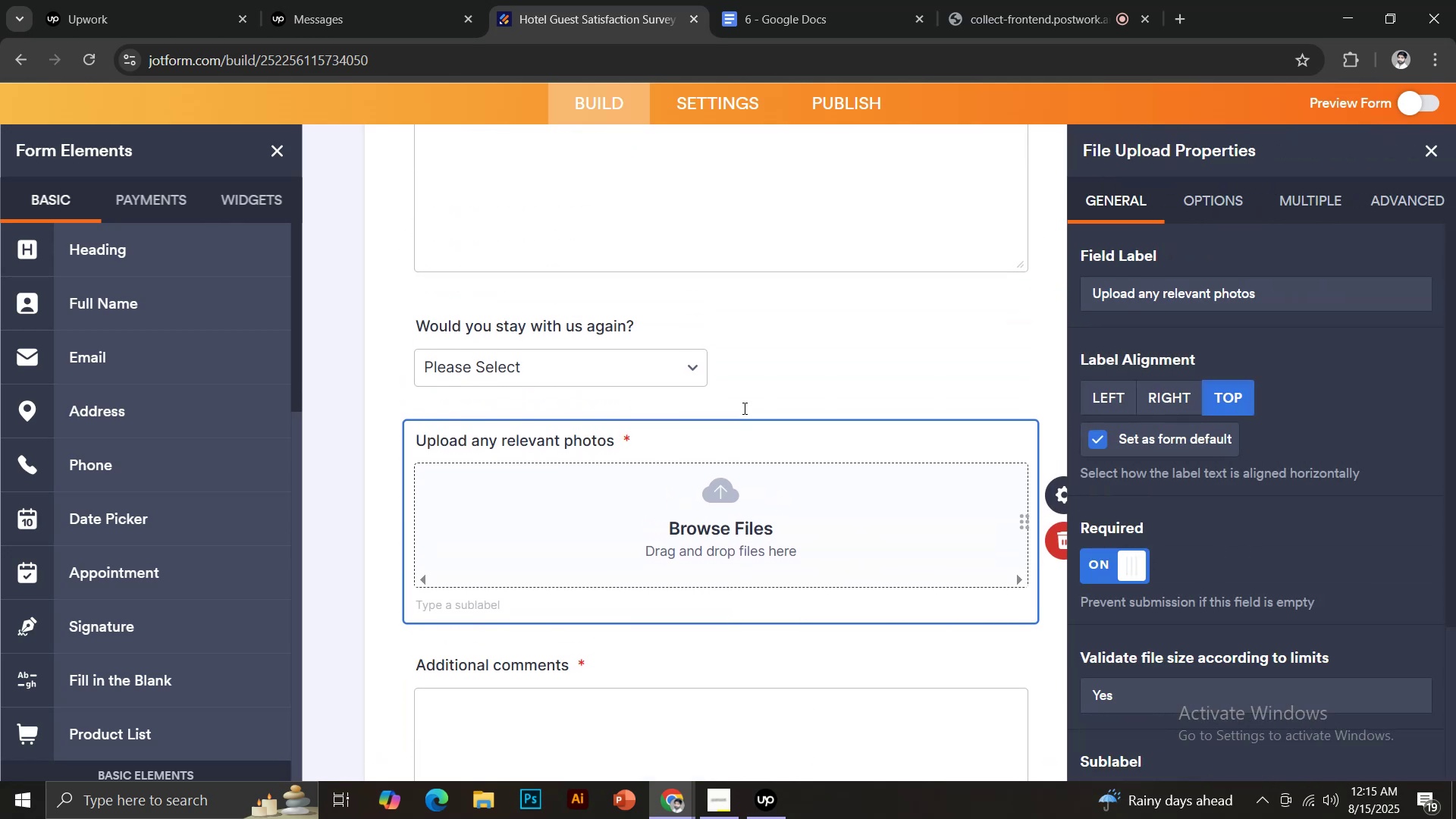 
scroll: coordinate [743, 408], scroll_direction: down, amount: 1.0
 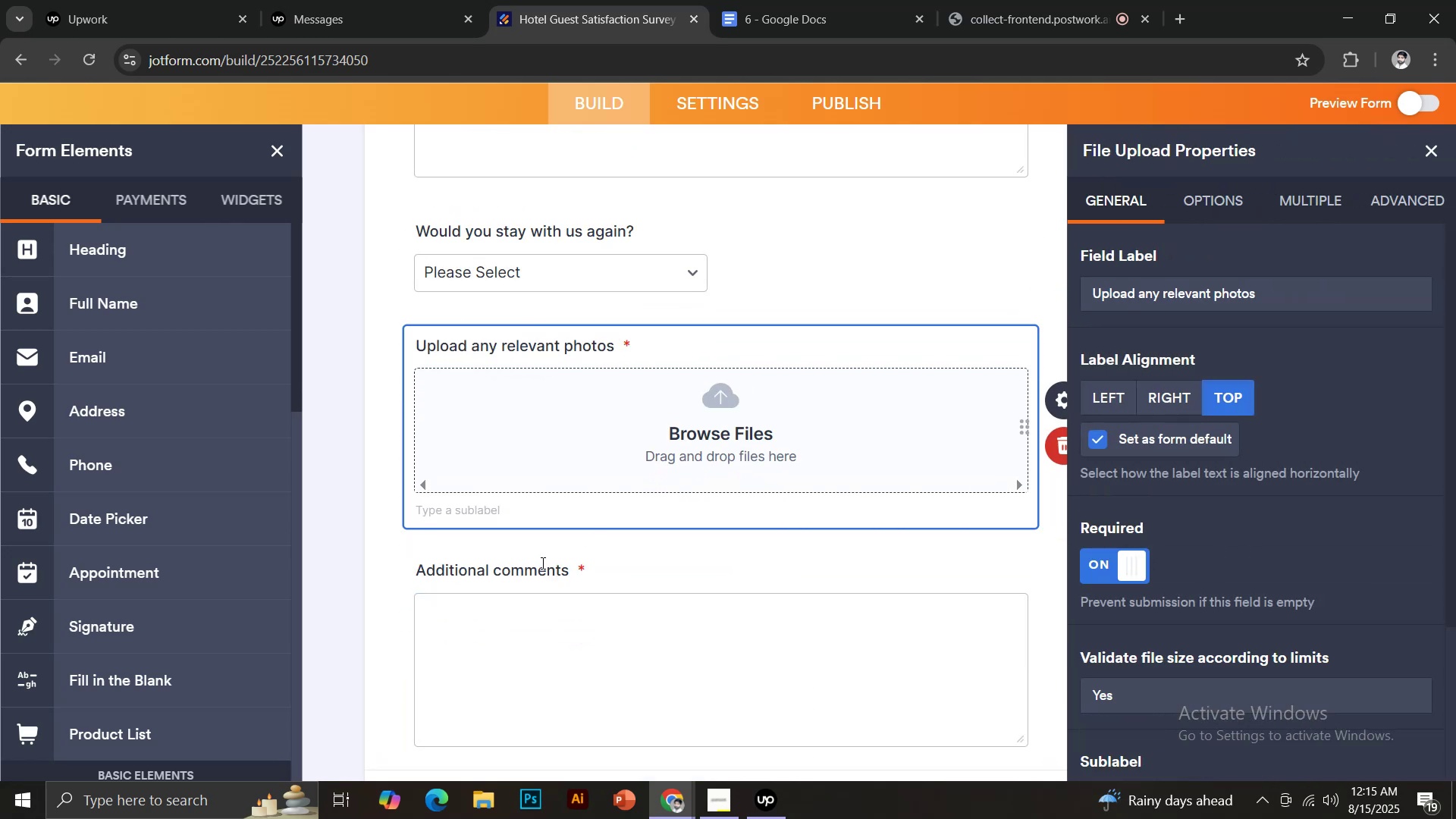 
left_click([541, 563])
 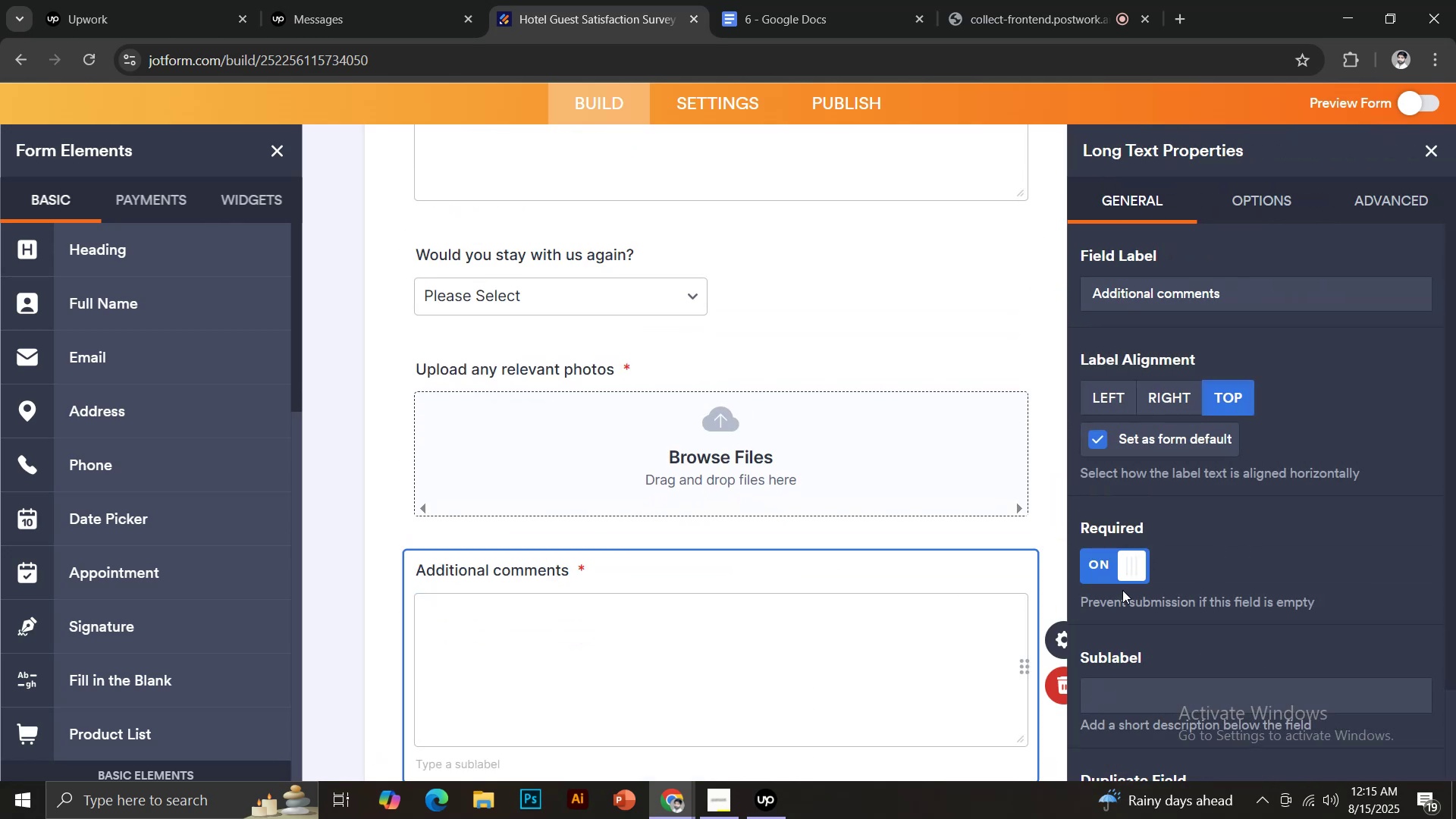 
left_click([1117, 570])
 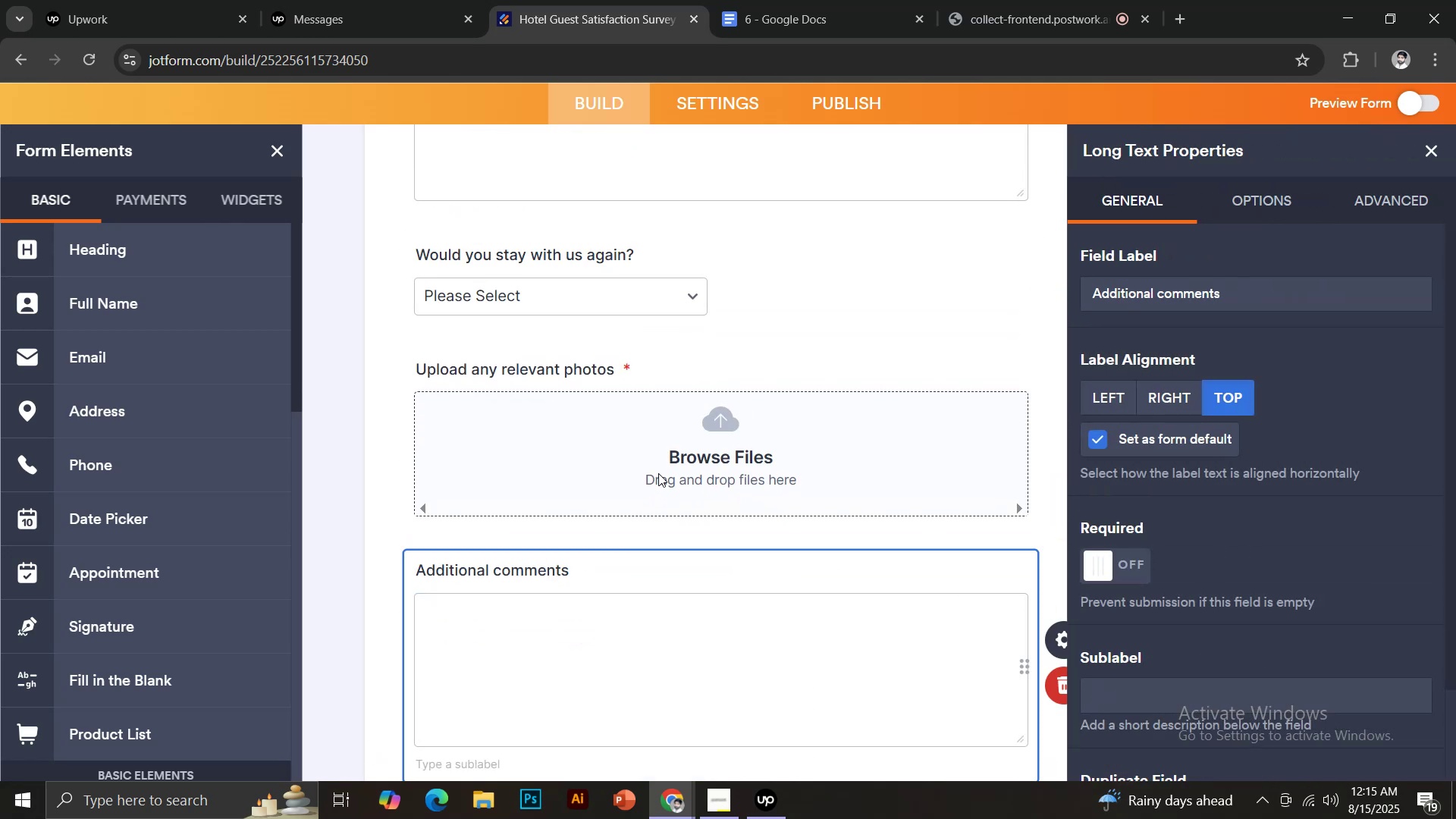 
scroll: coordinate [647, 470], scroll_direction: up, amount: 2.0
 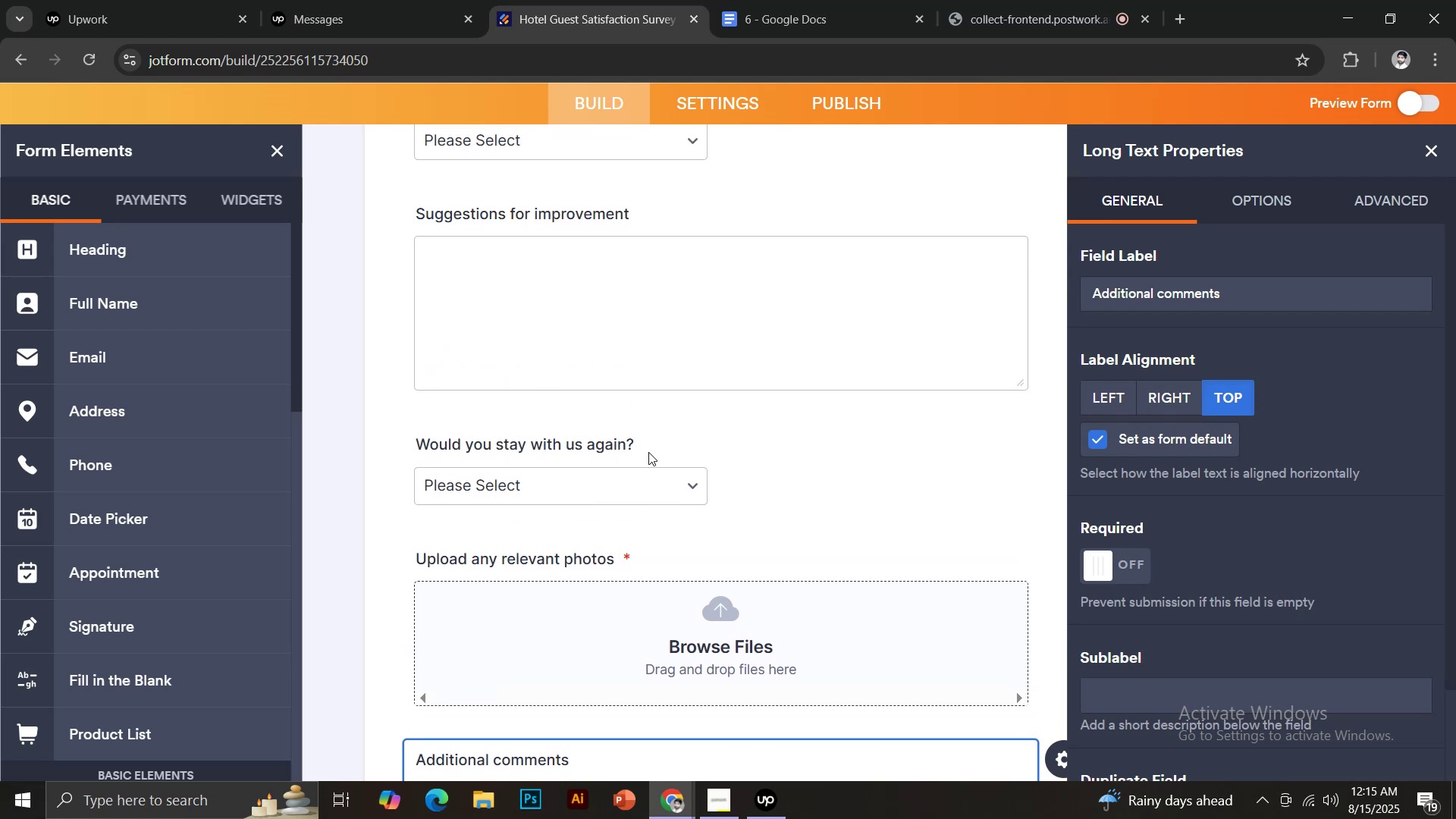 
left_click([647, 440])
 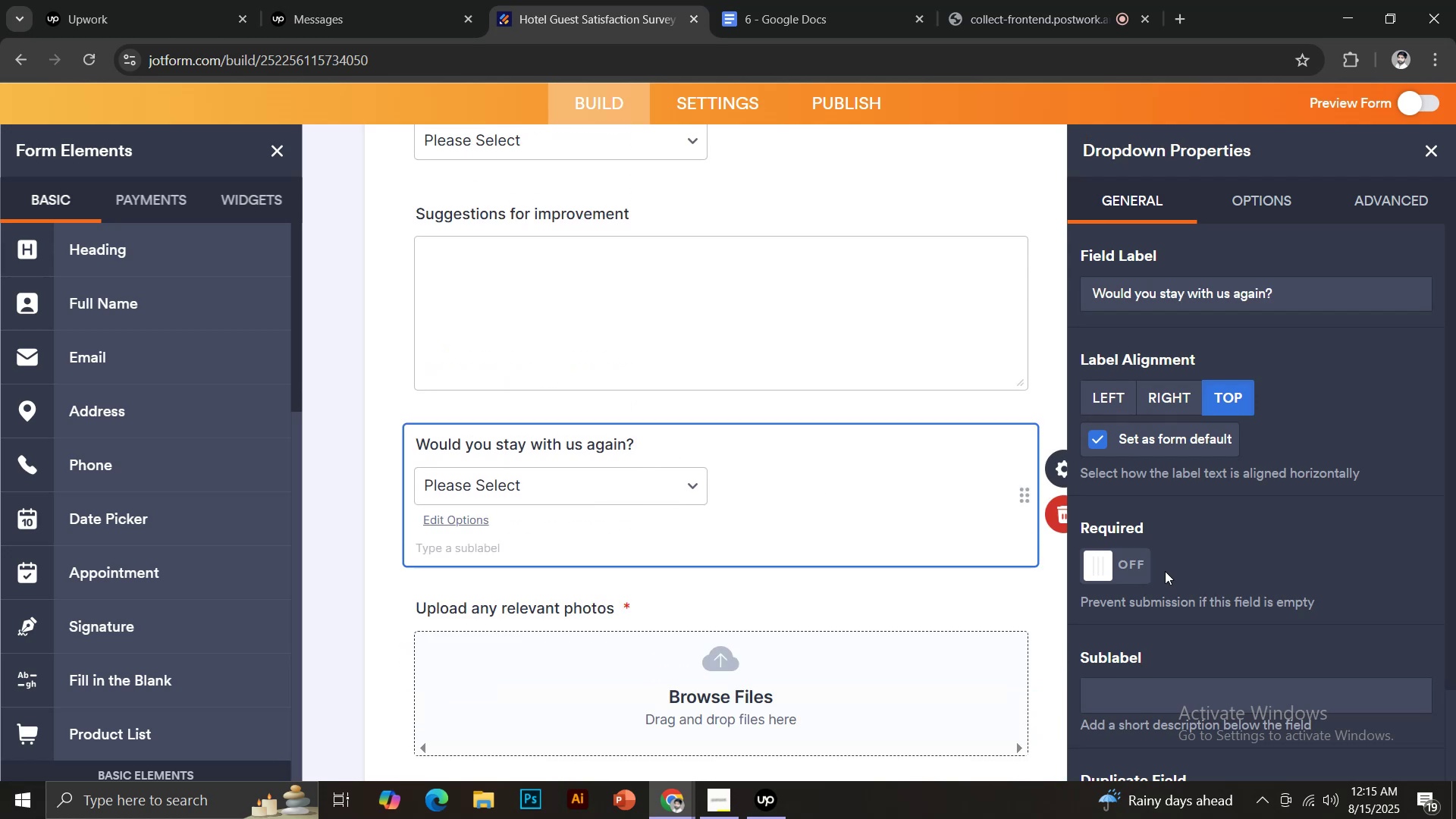 
left_click([1141, 560])
 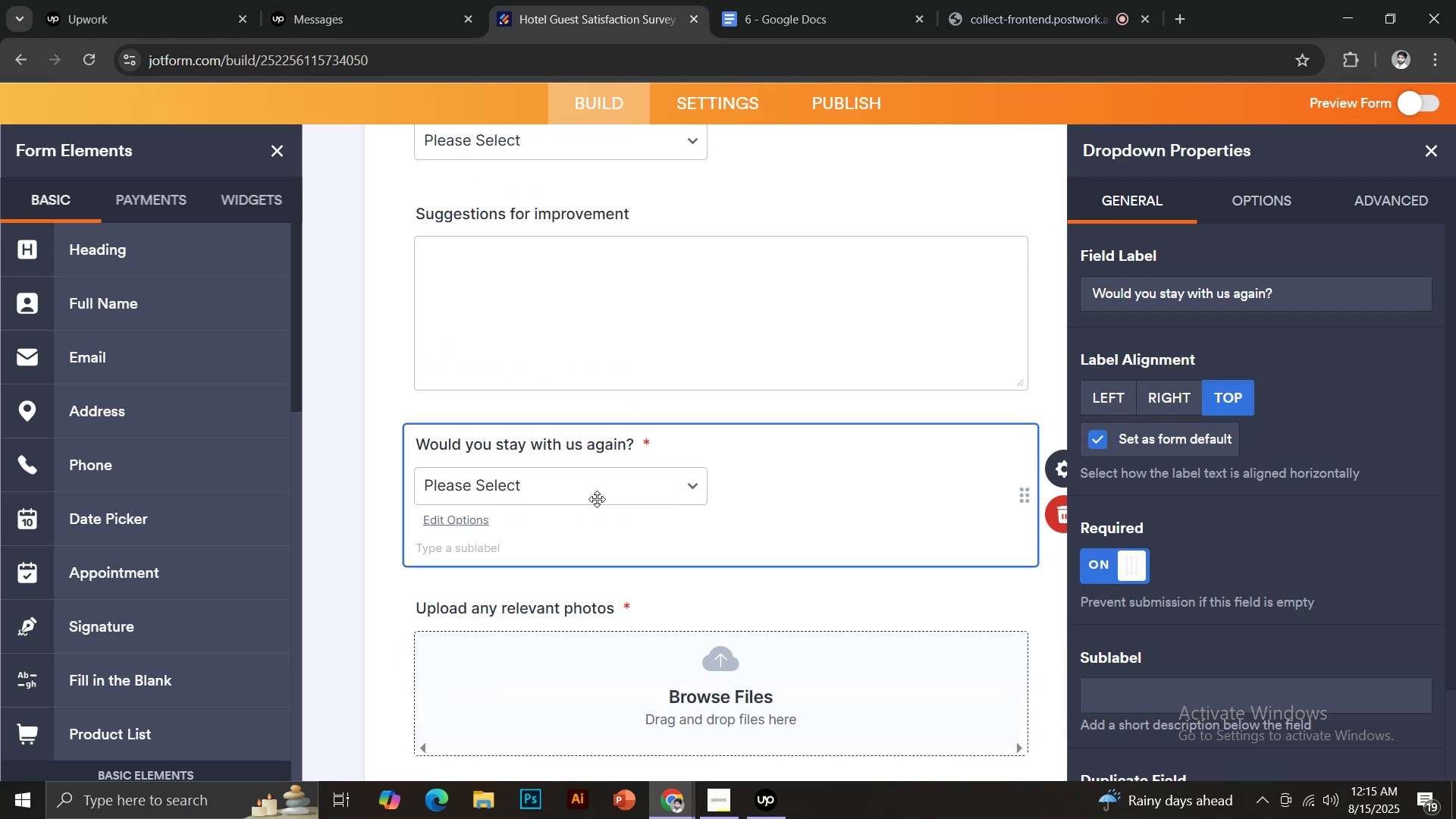 
scroll: coordinate [597, 499], scroll_direction: up, amount: 1.0
 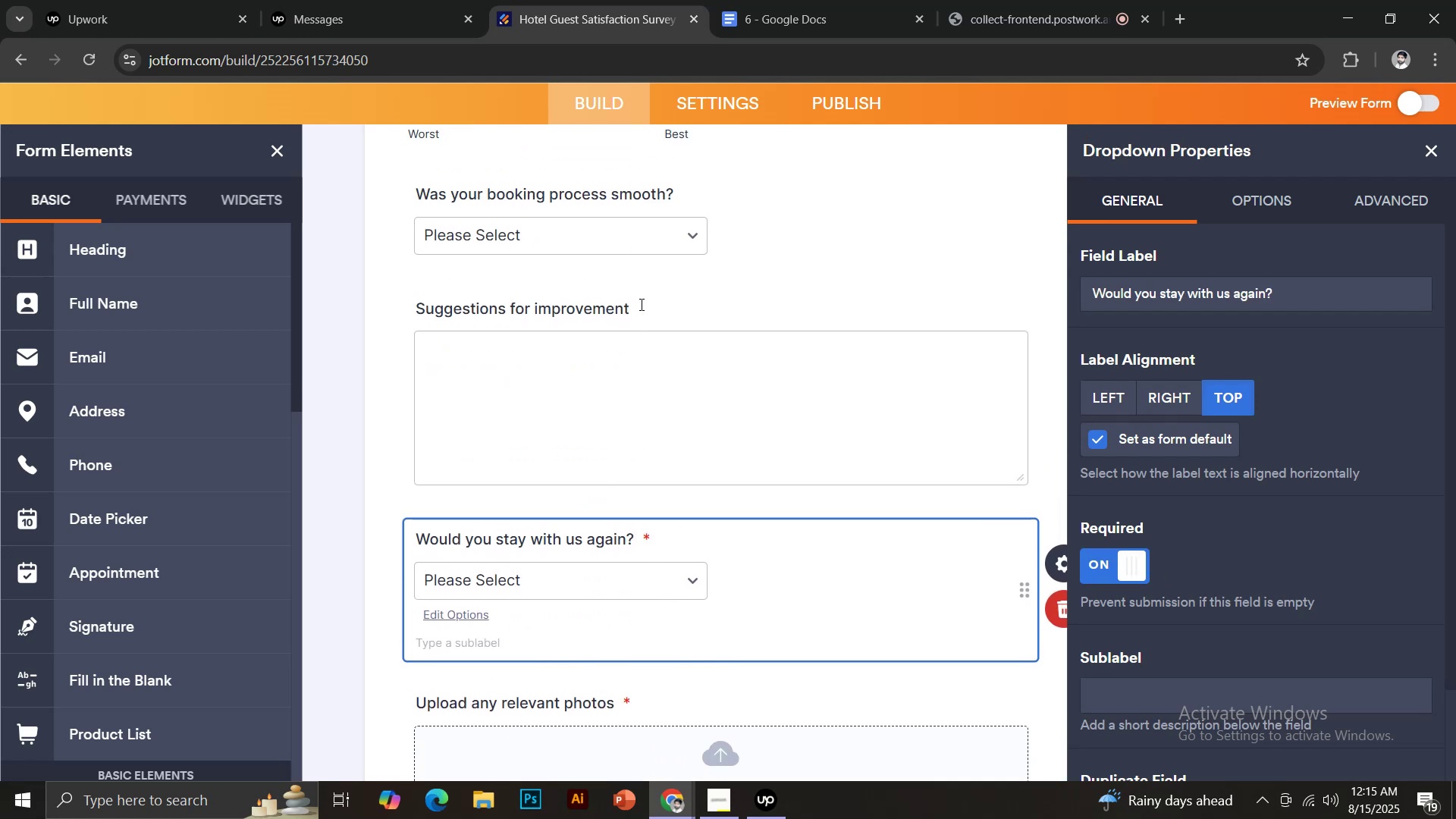 
left_click([640, 304])
 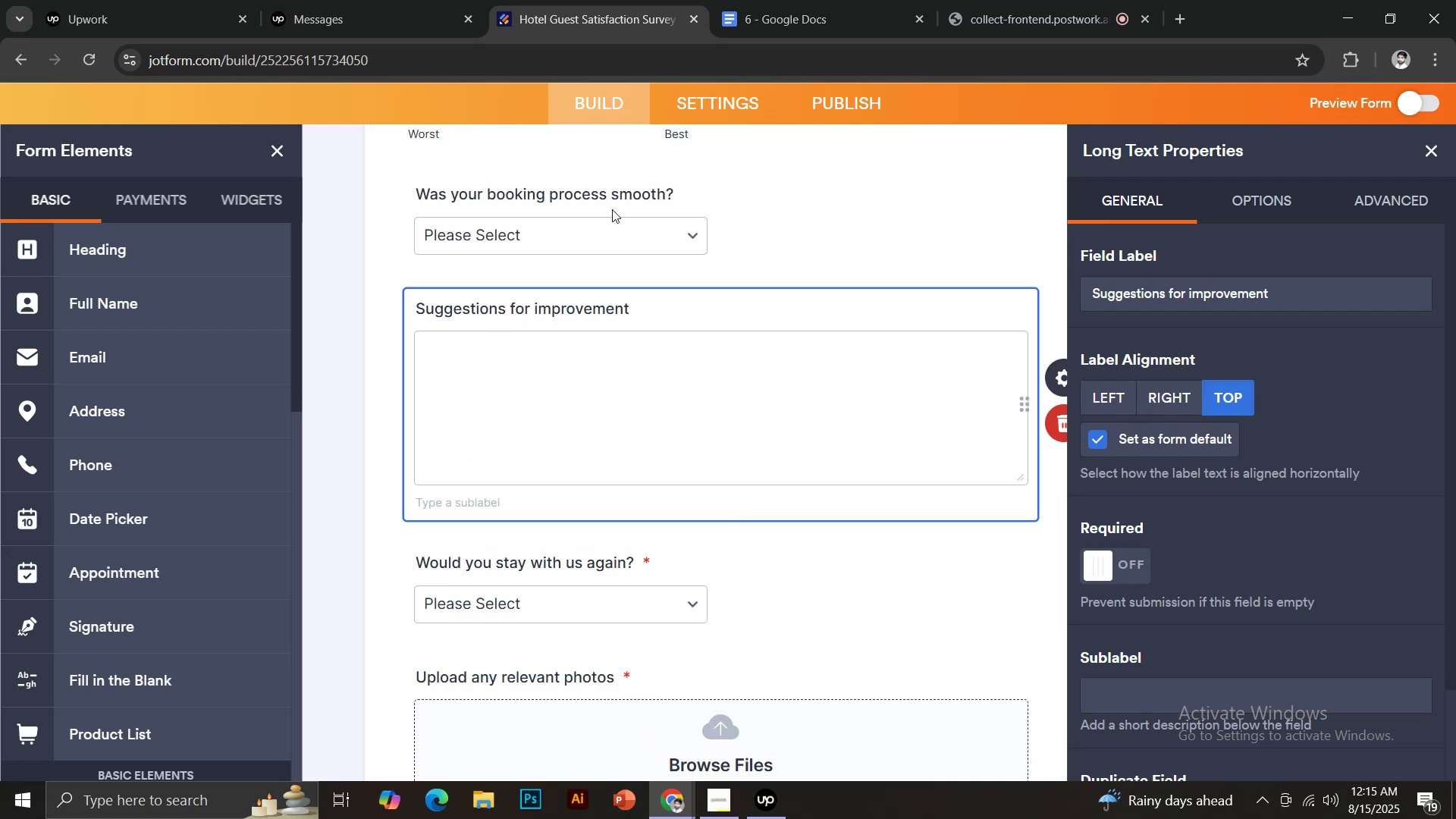 
left_click([685, 188])
 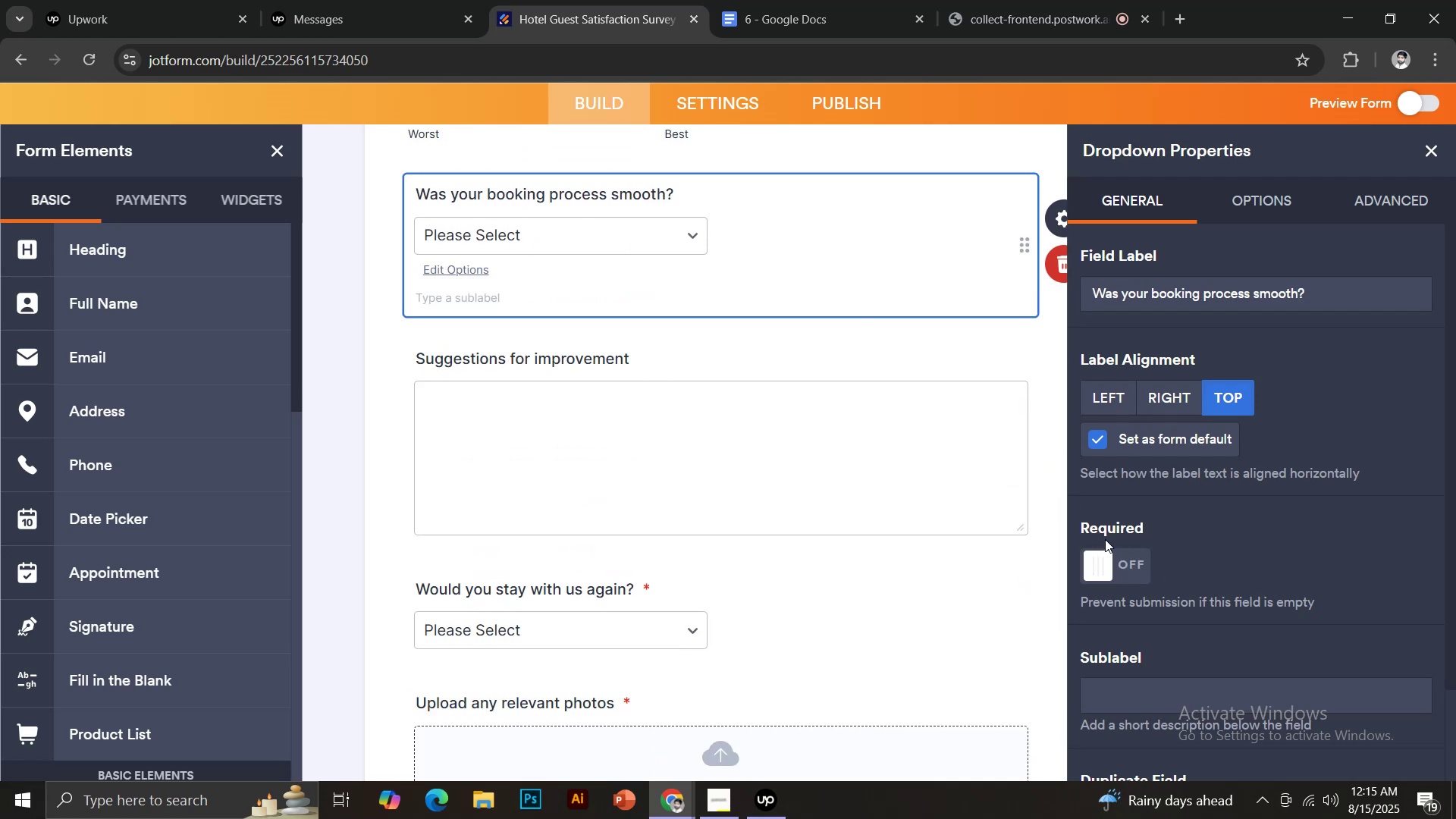 
left_click([1116, 554])
 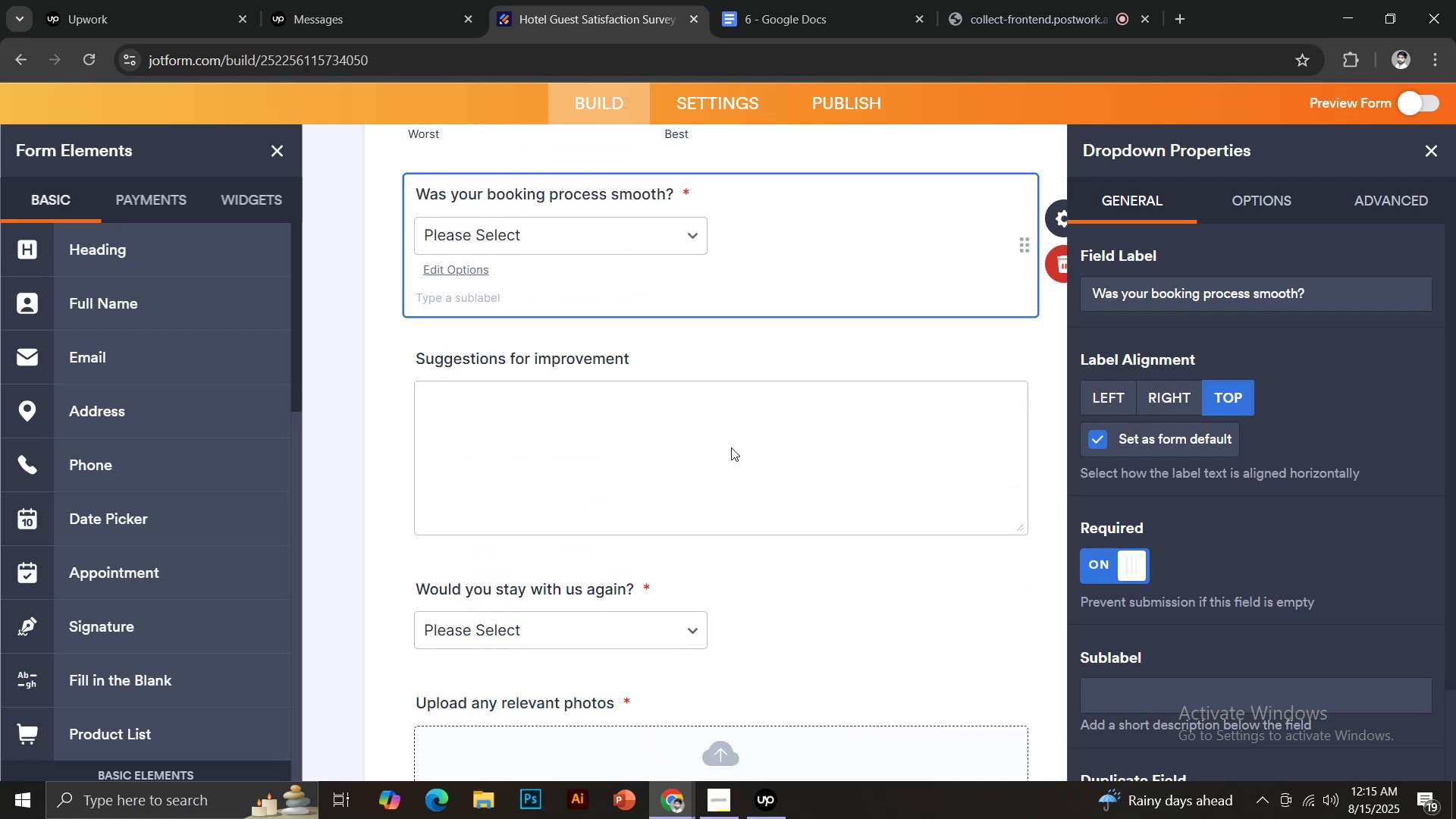 
scroll: coordinate [698, 403], scroll_direction: up, amount: 3.0
 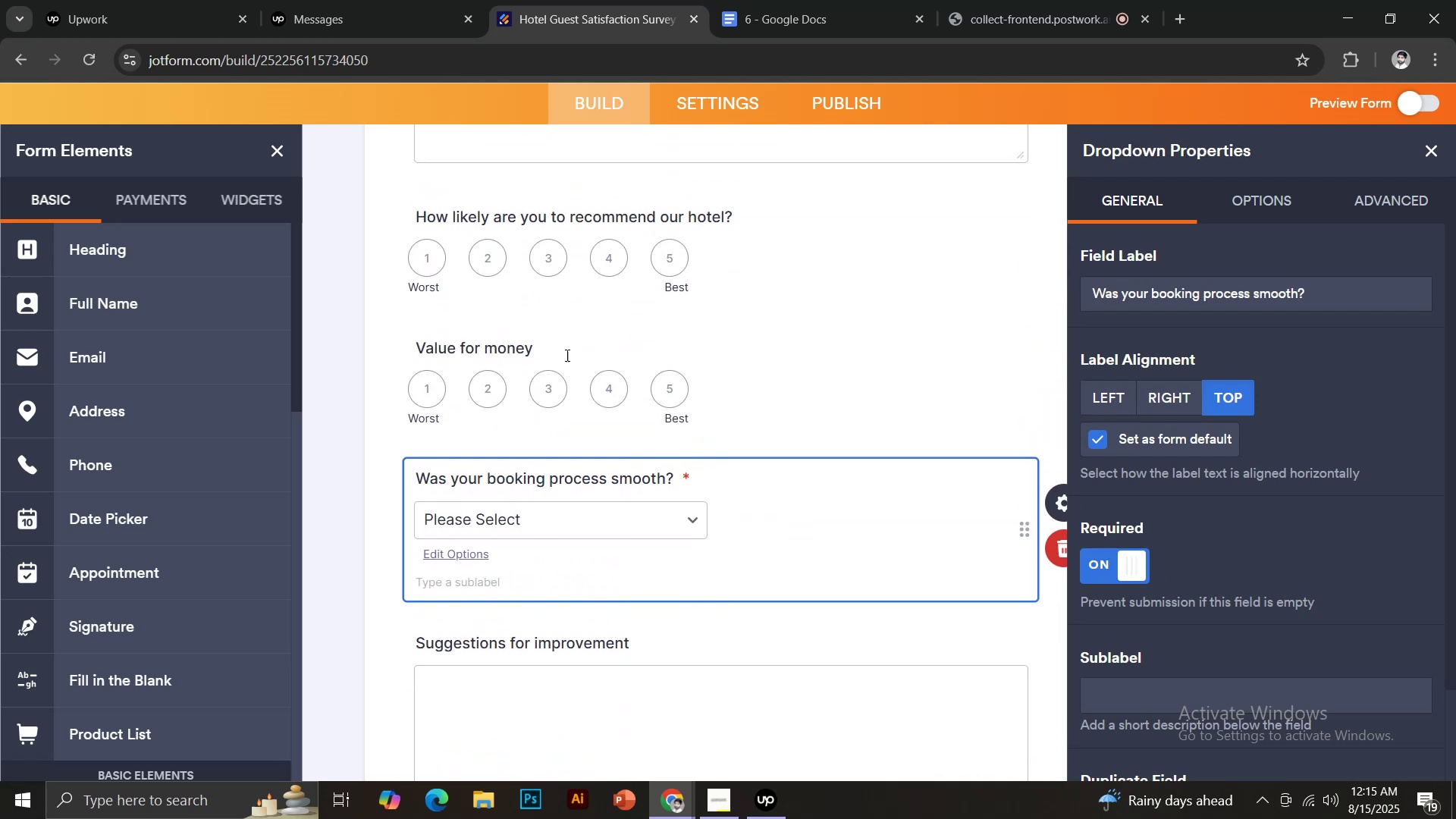 
left_click([557, 353])
 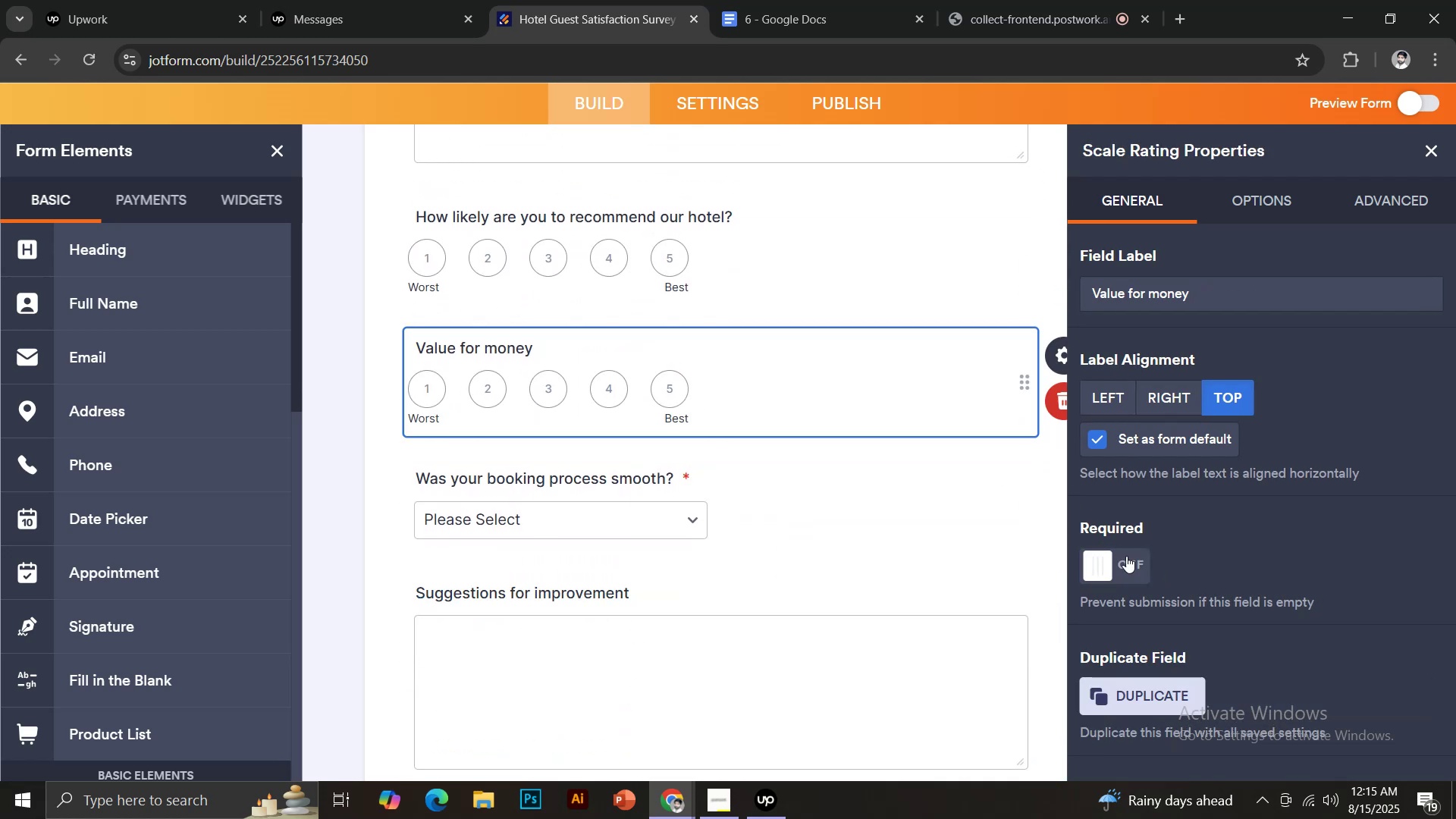 
left_click([1134, 563])
 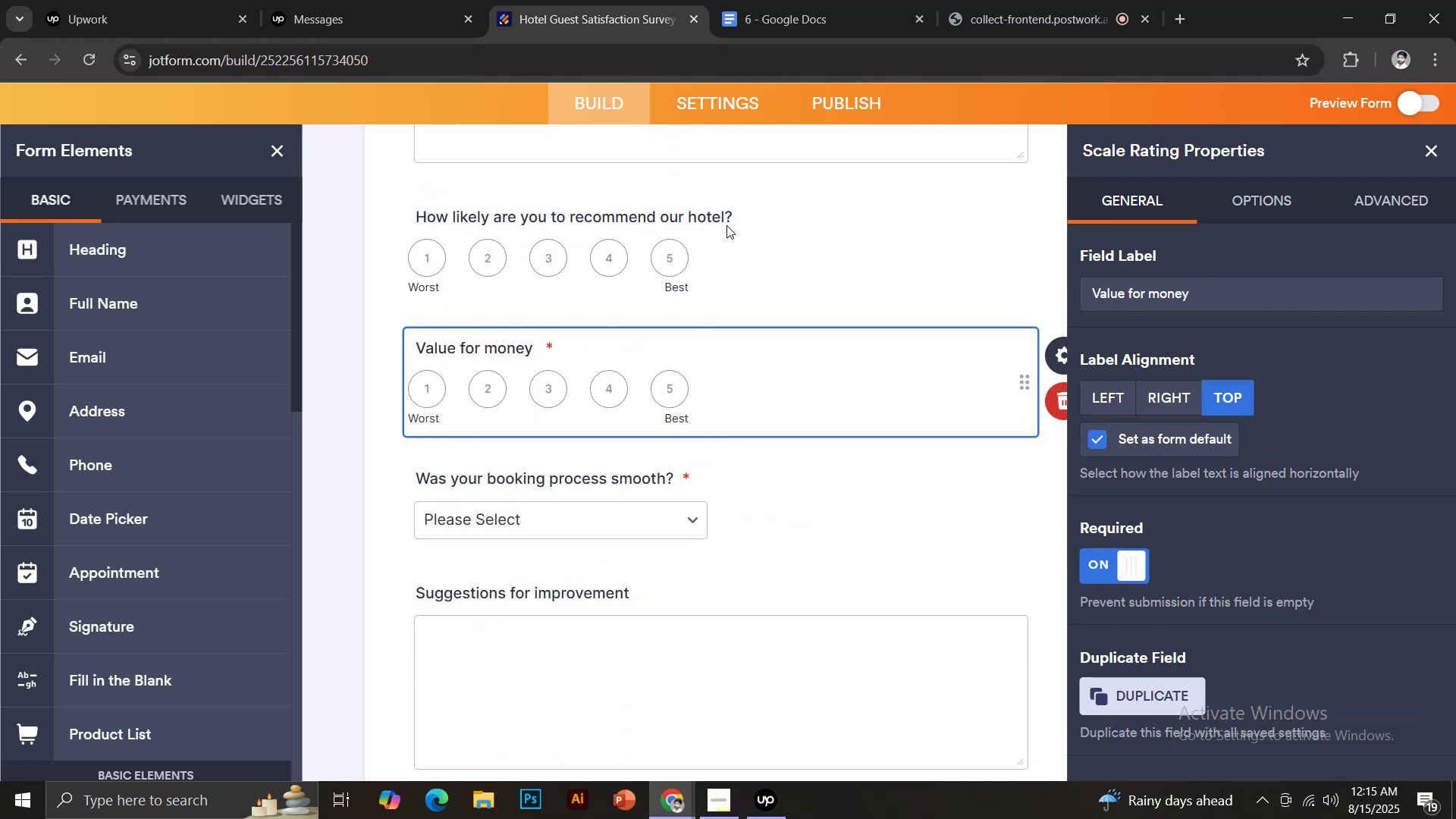 
left_click([727, 214])
 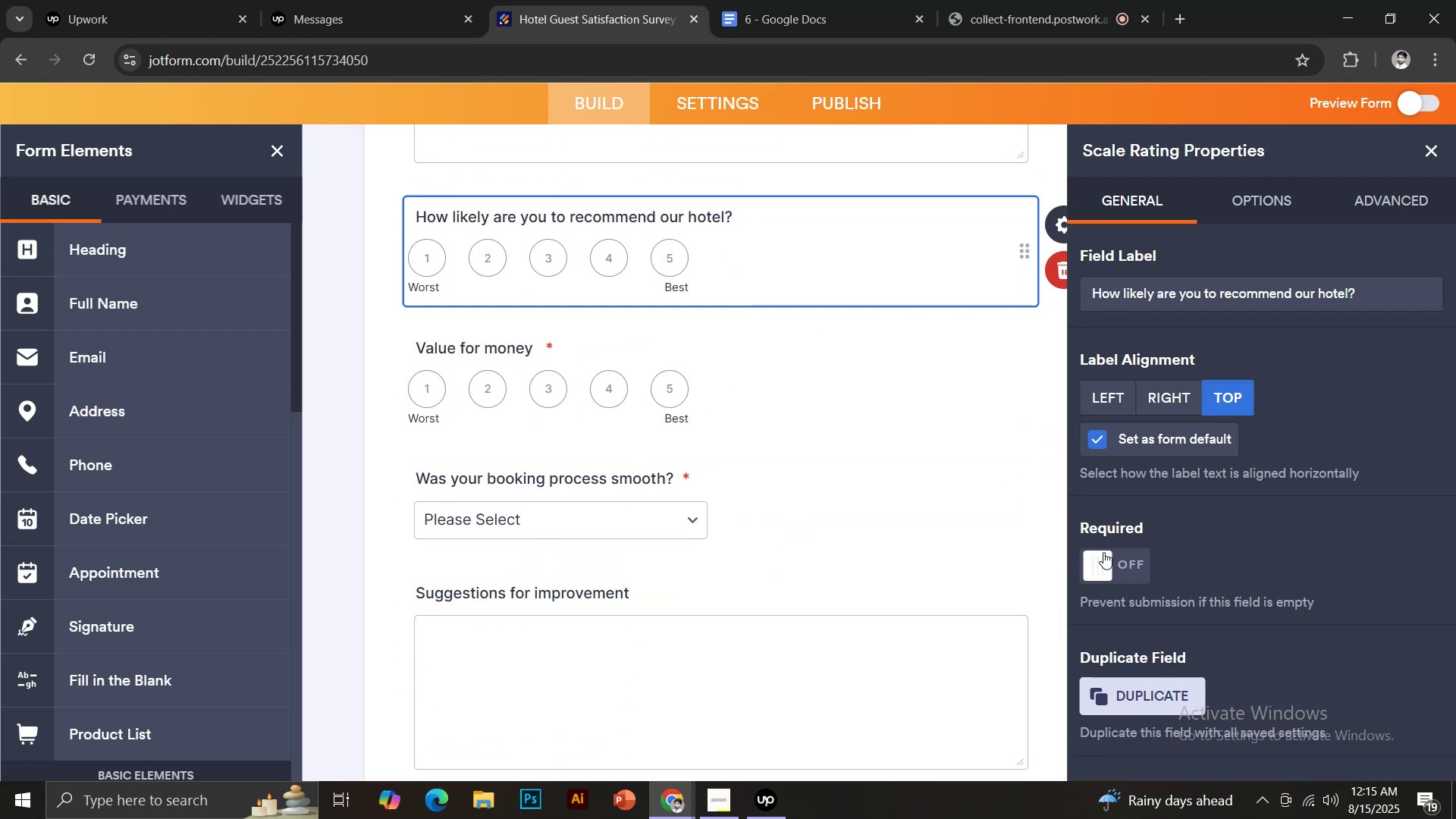 
left_click([1128, 561])
 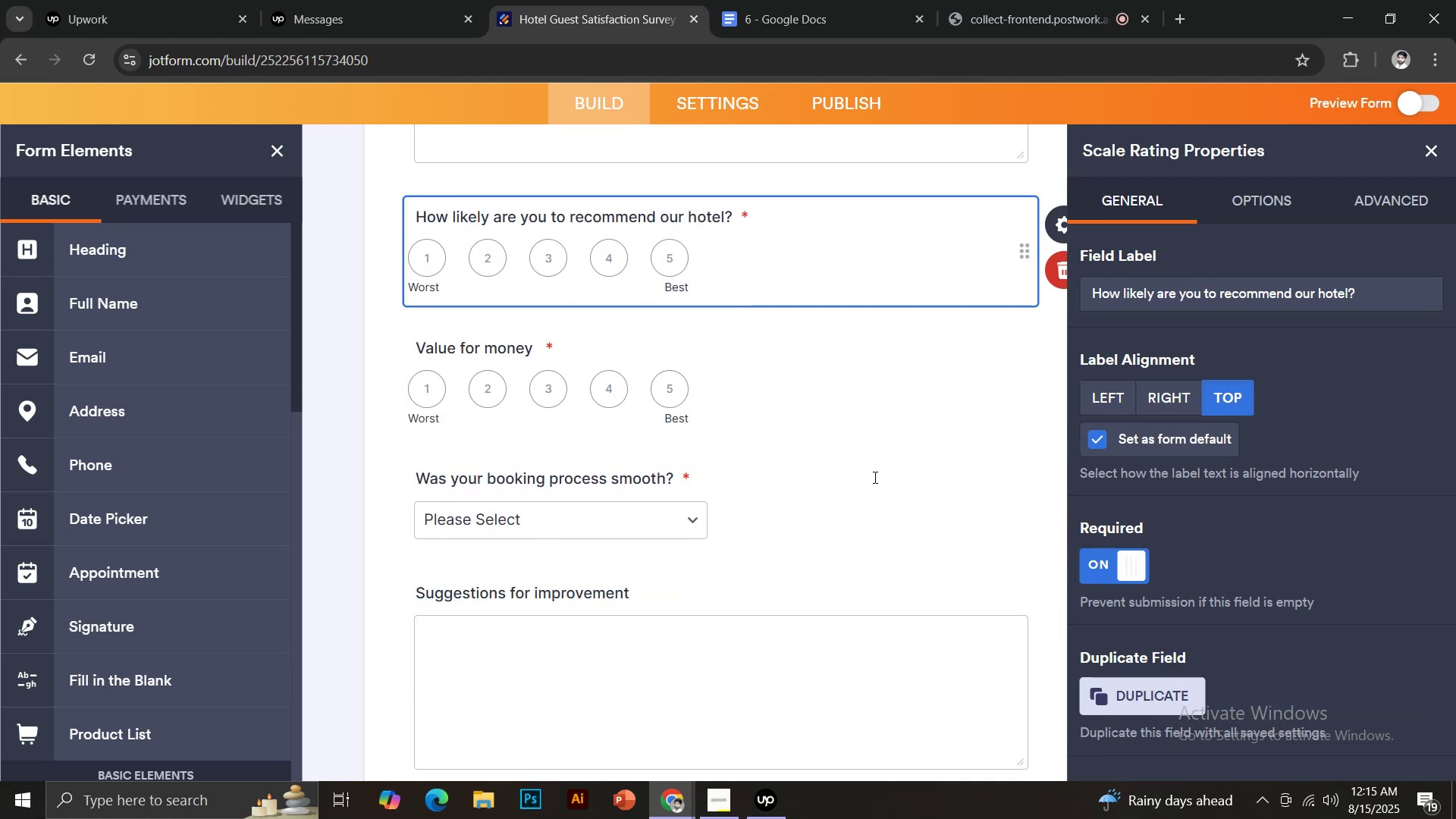 
scroll: coordinate [800, 411], scroll_direction: up, amount: 3.0
 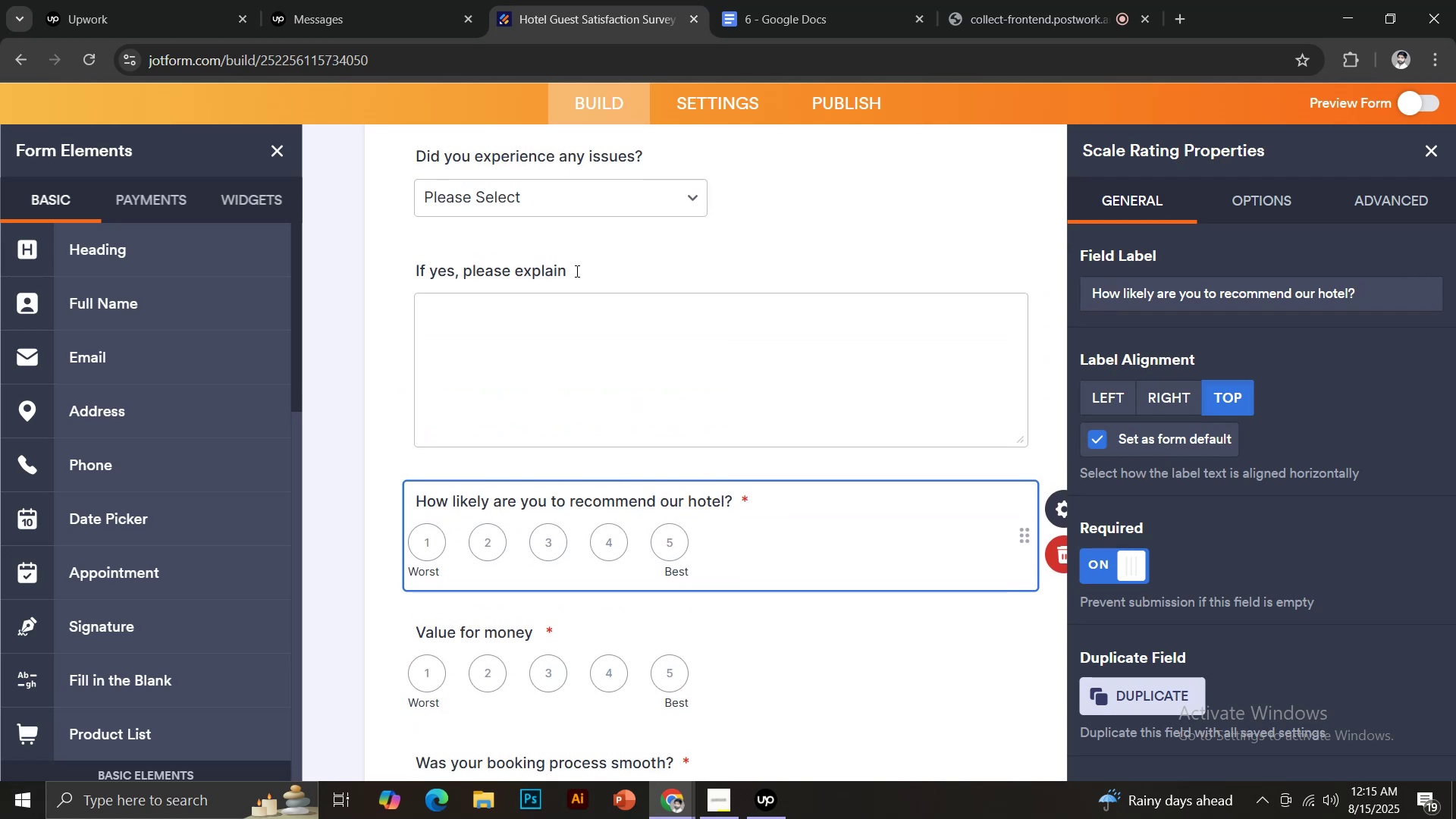 
left_click([566, 271])
 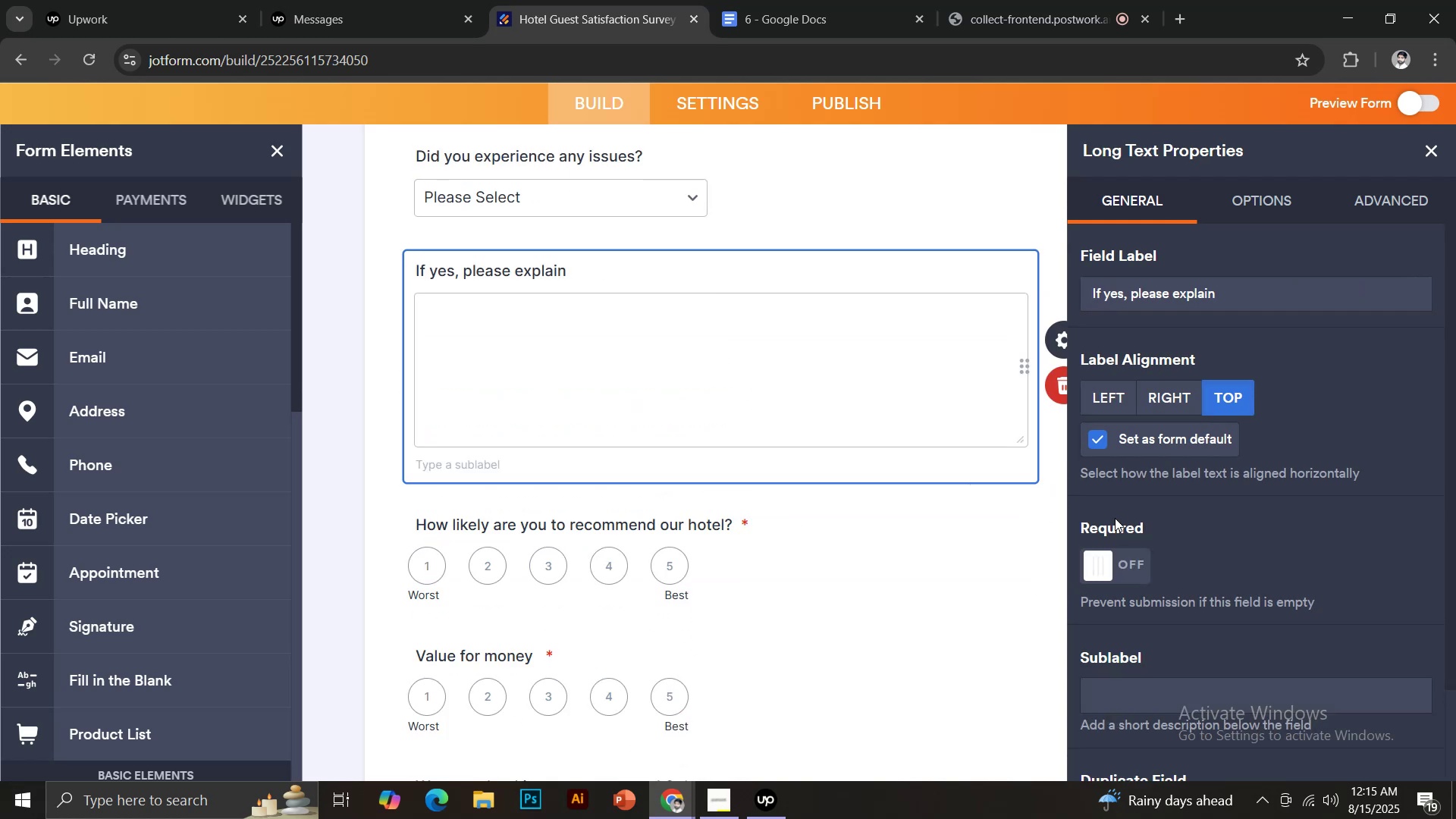 
scroll: coordinate [648, 508], scroll_direction: up, amount: 3.0
 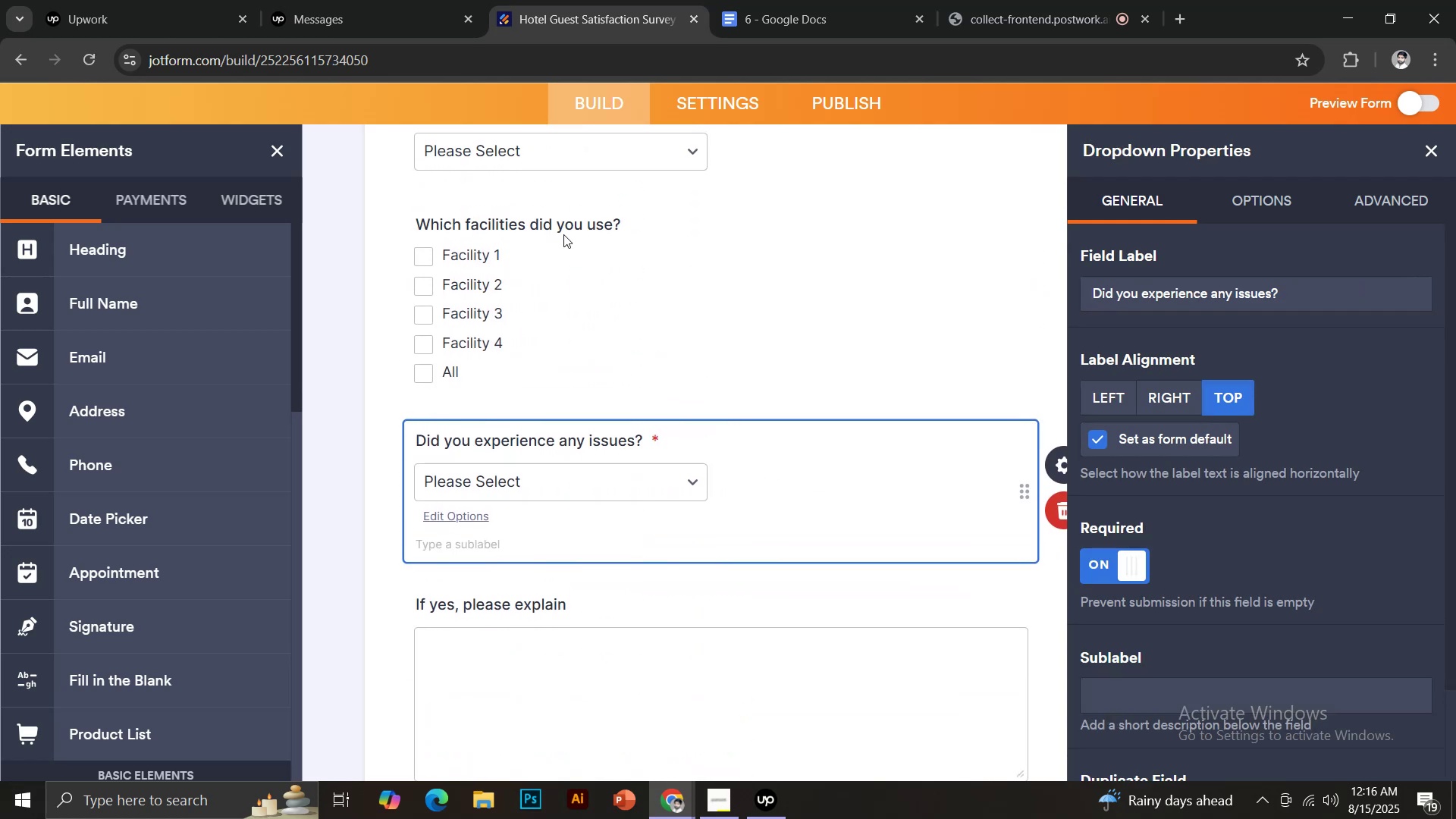 
left_click([595, 221])
 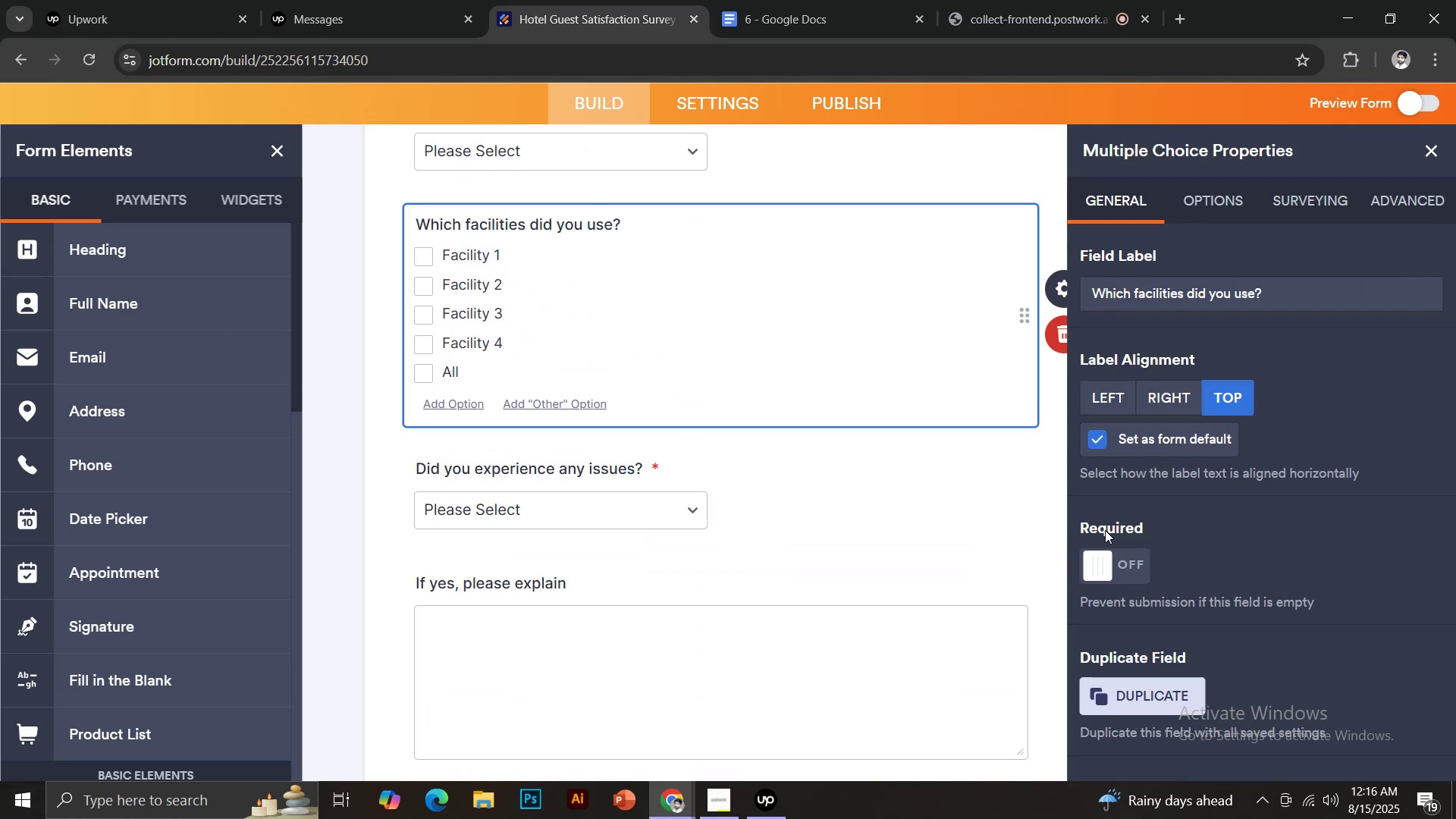 
left_click([1116, 560])
 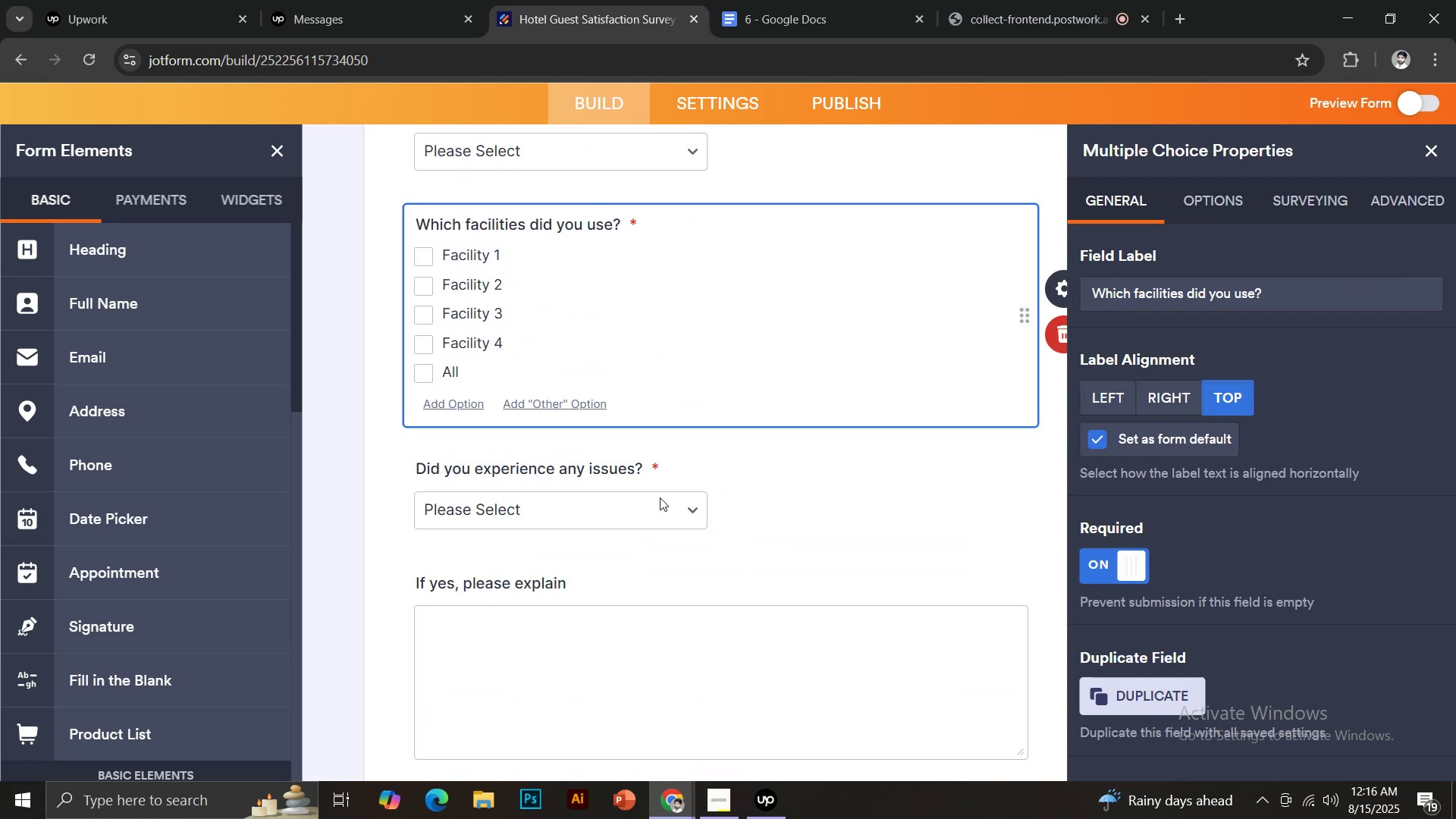 
scroll: coordinate [578, 475], scroll_direction: up, amount: 3.0
 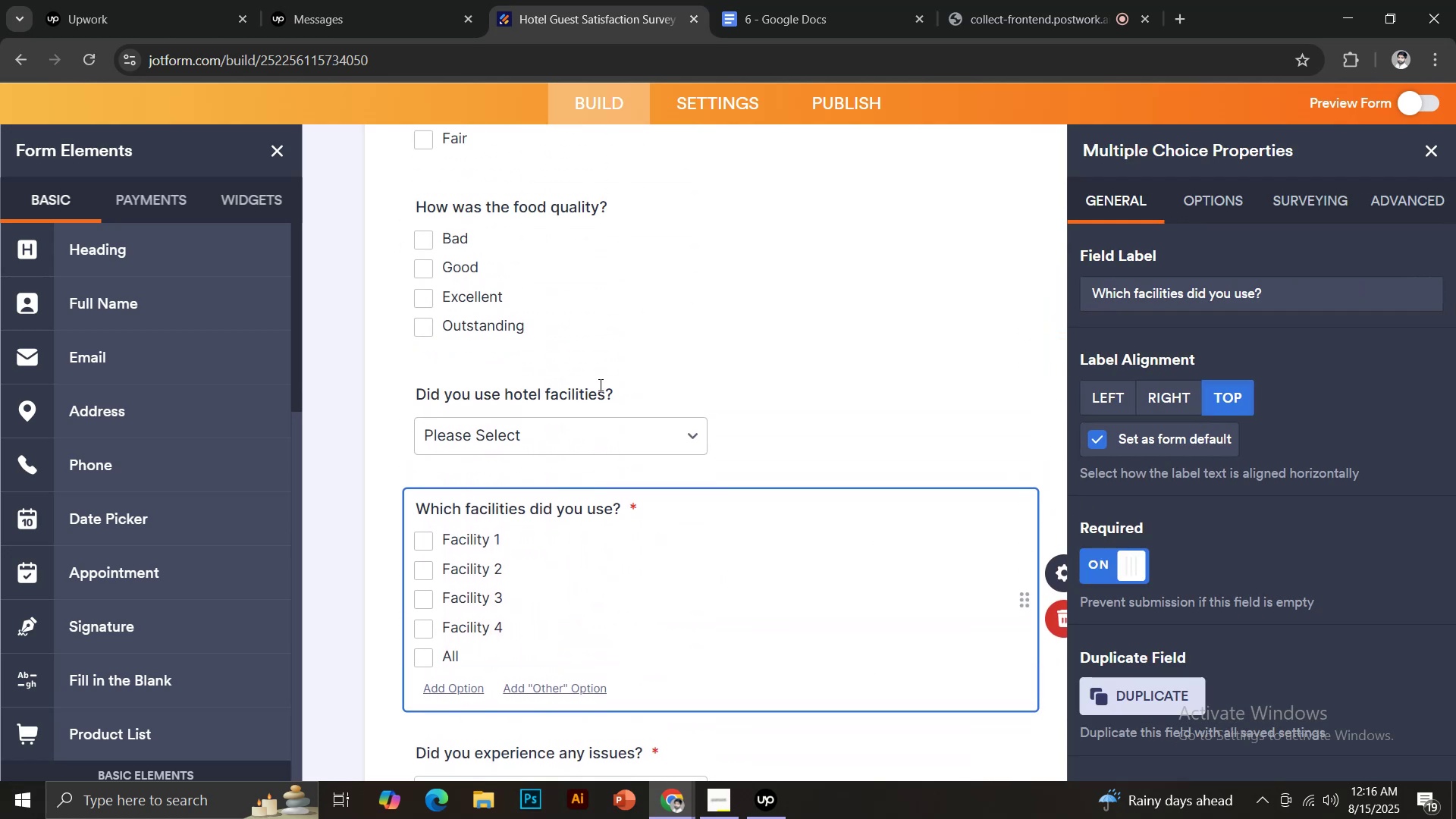 
left_click([599, 383])
 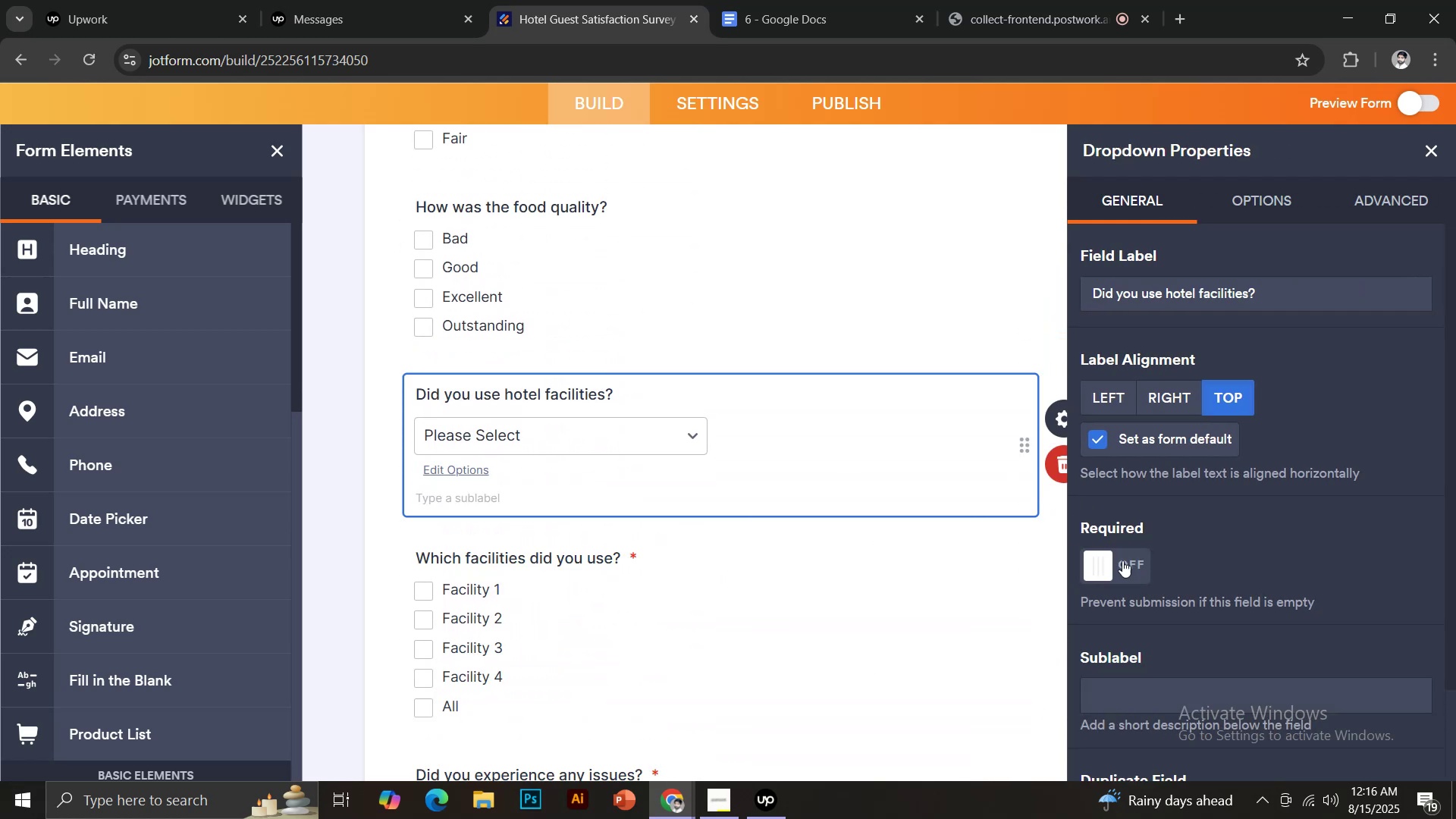 
left_click([1142, 571])
 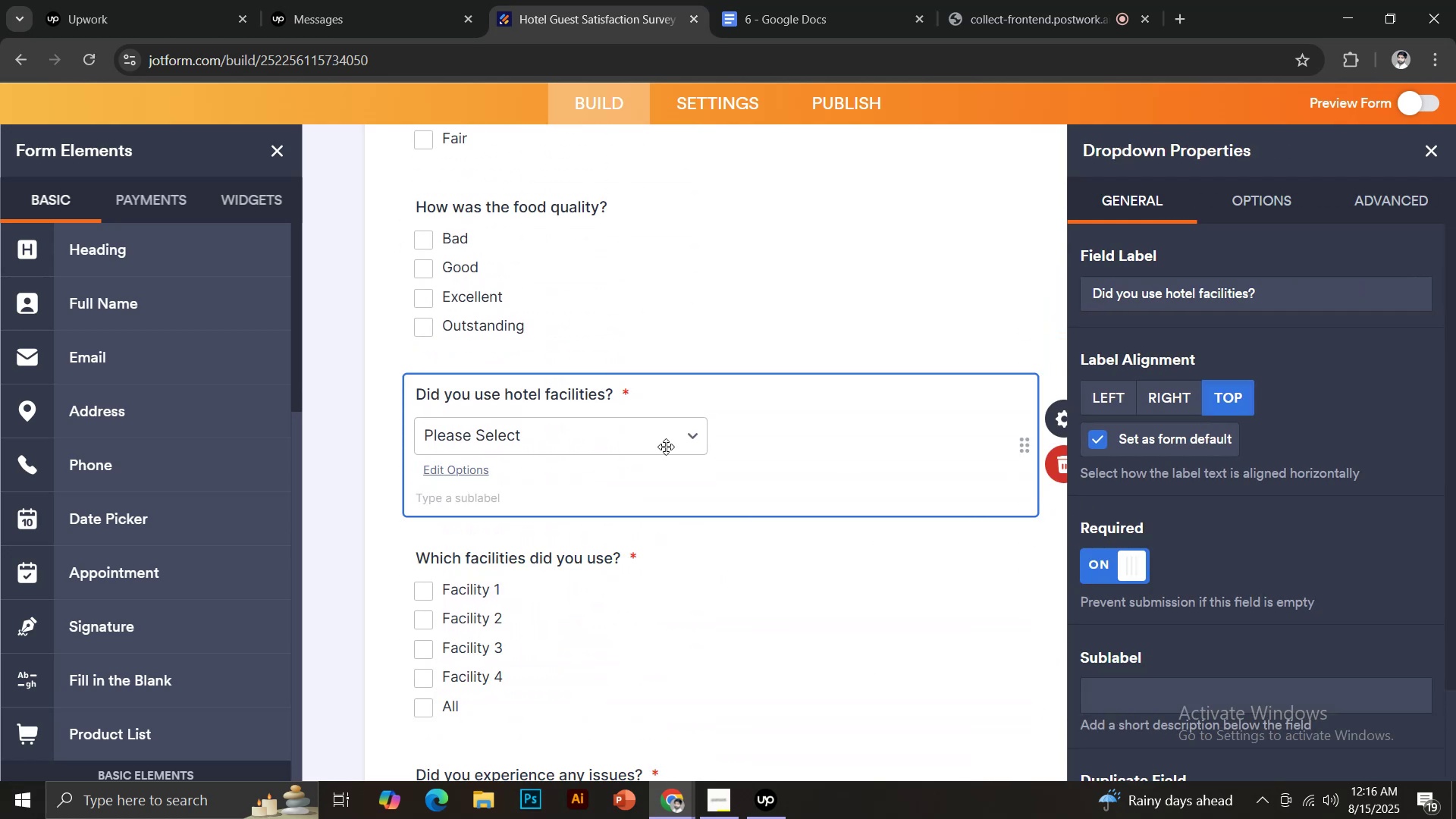 
scroll: coordinate [637, 431], scroll_direction: up, amount: 1.0
 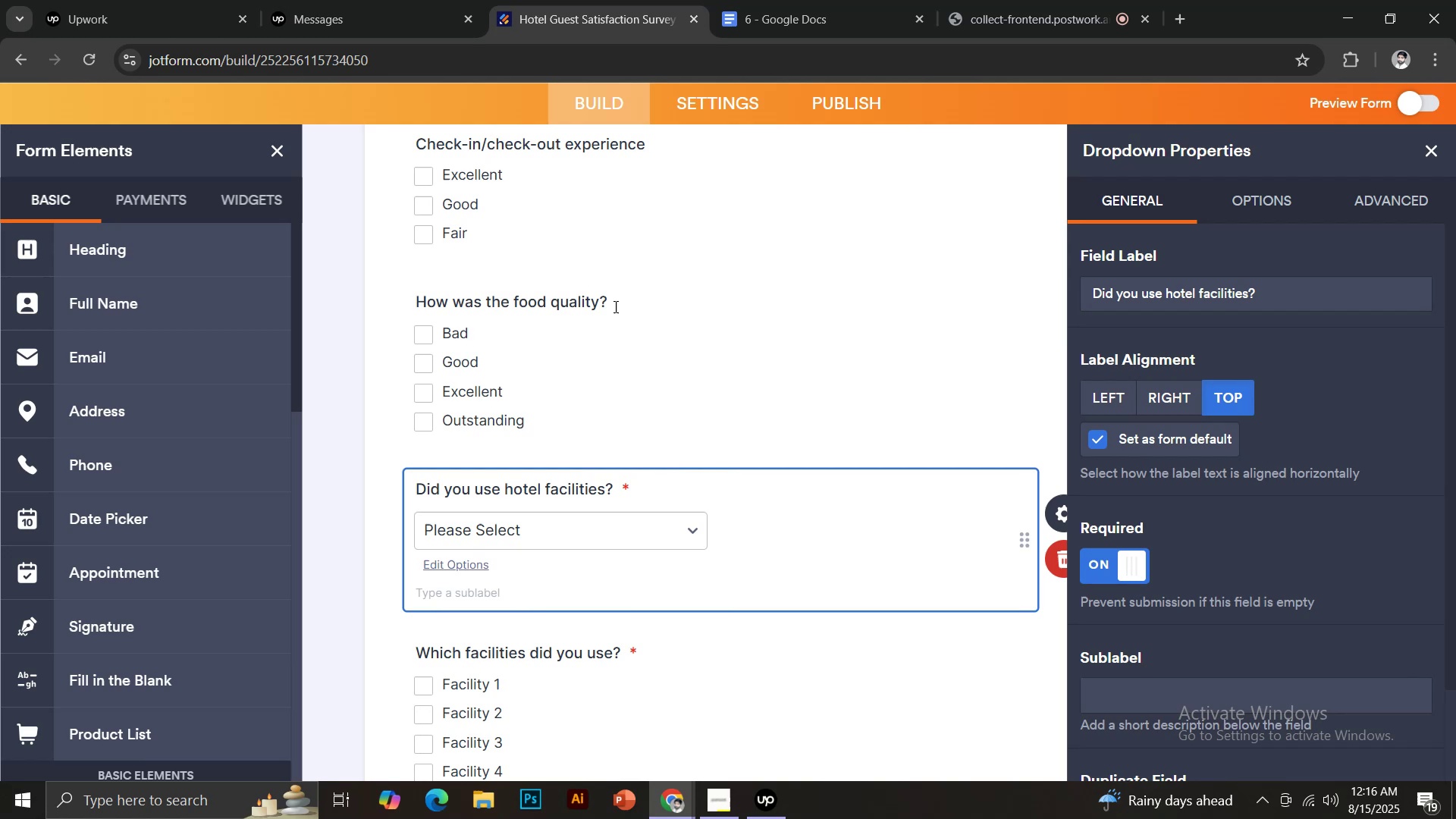 
left_click([612, 300])
 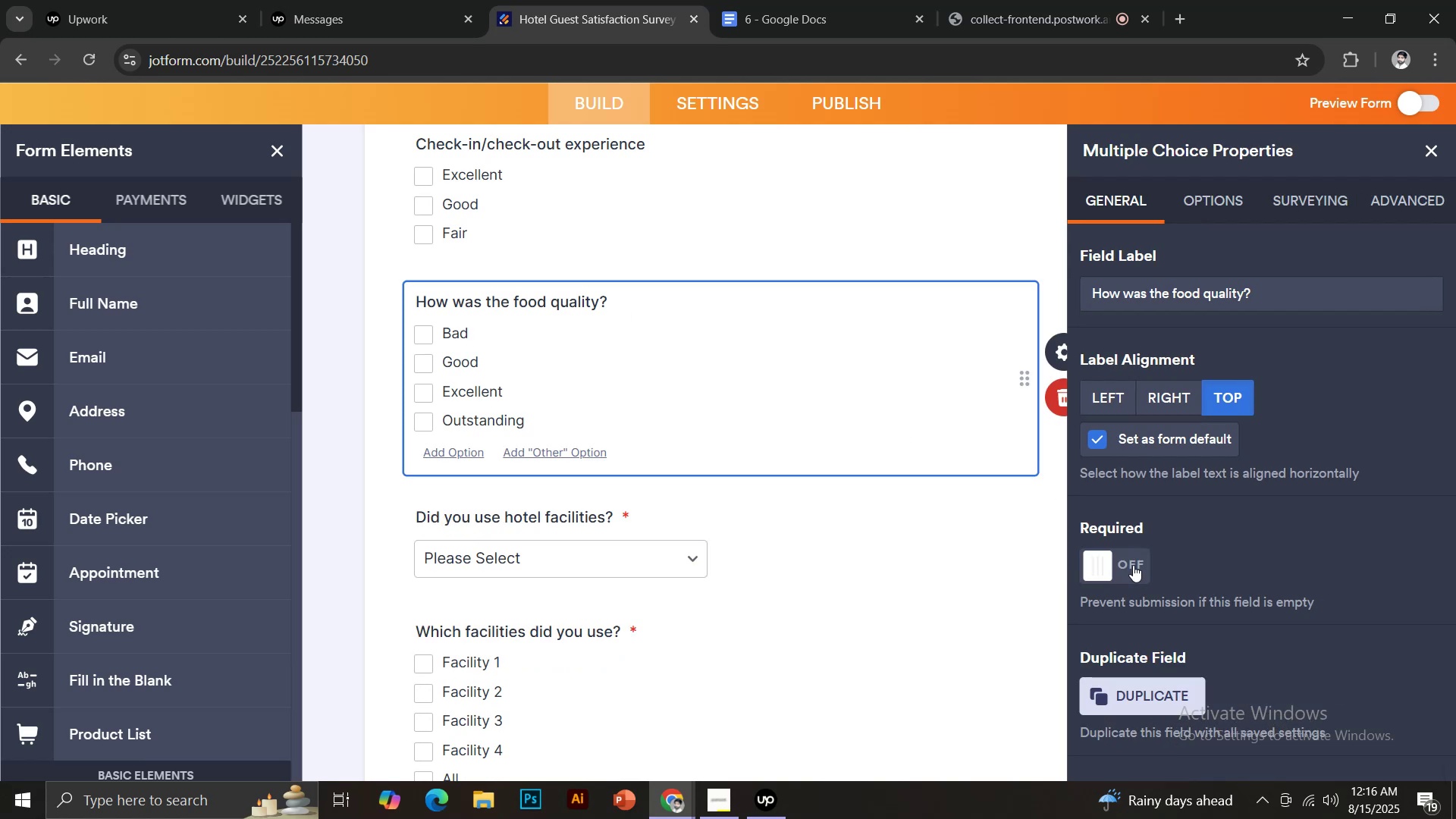 
scroll: coordinate [621, 465], scroll_direction: up, amount: 2.0
 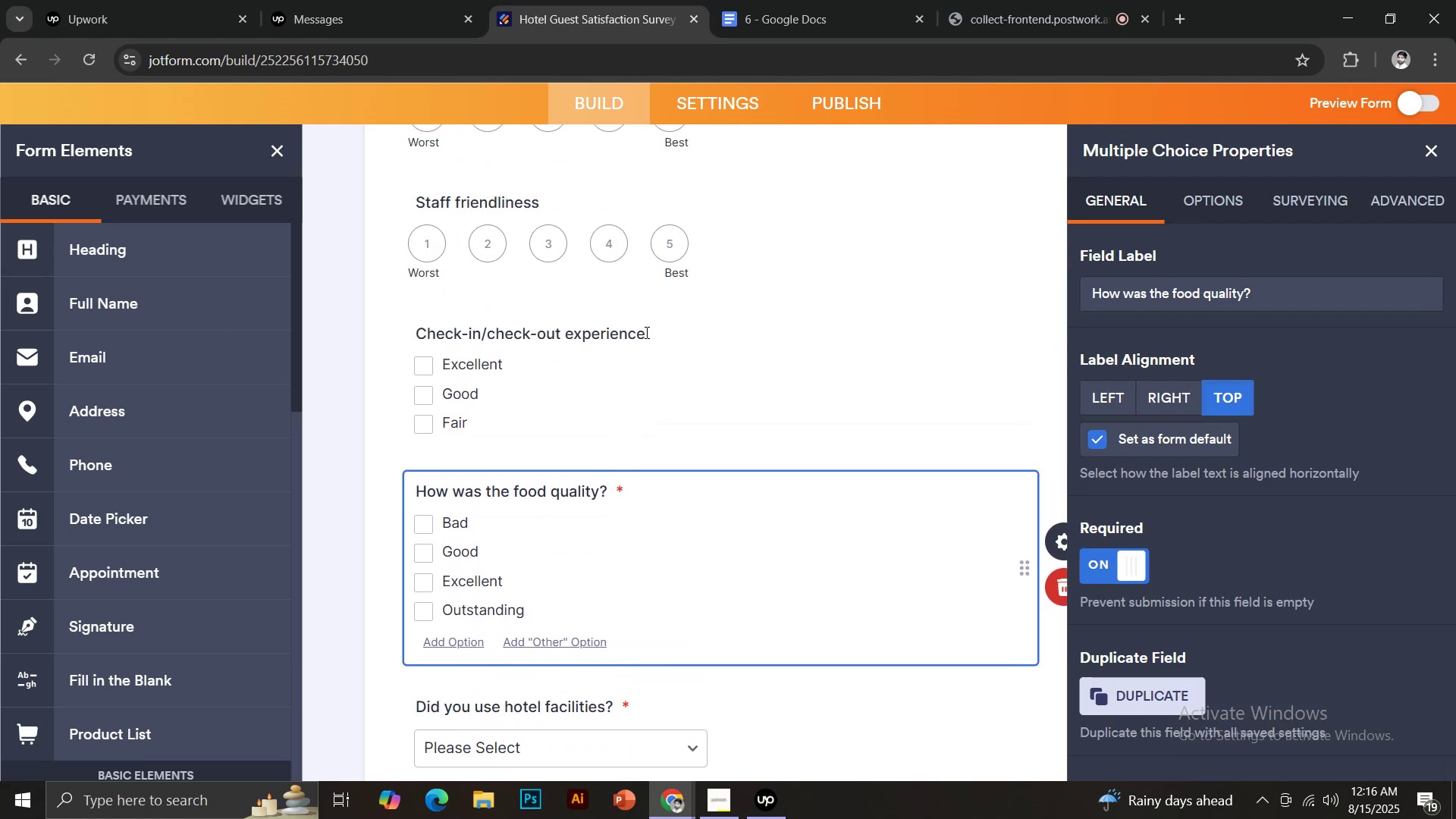 
left_click([645, 330])
 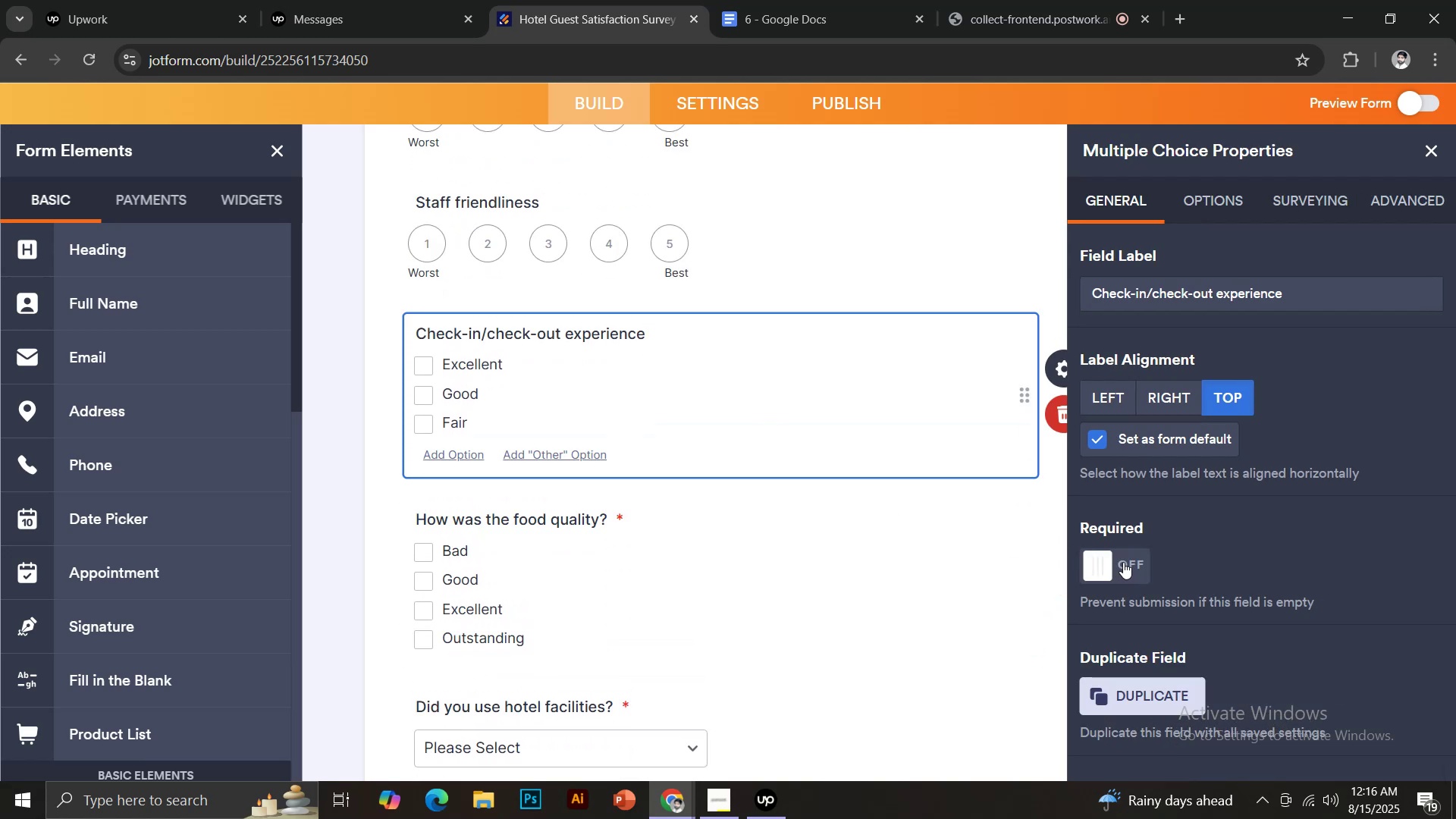 
scroll: coordinate [915, 522], scroll_direction: up, amount: 2.0
 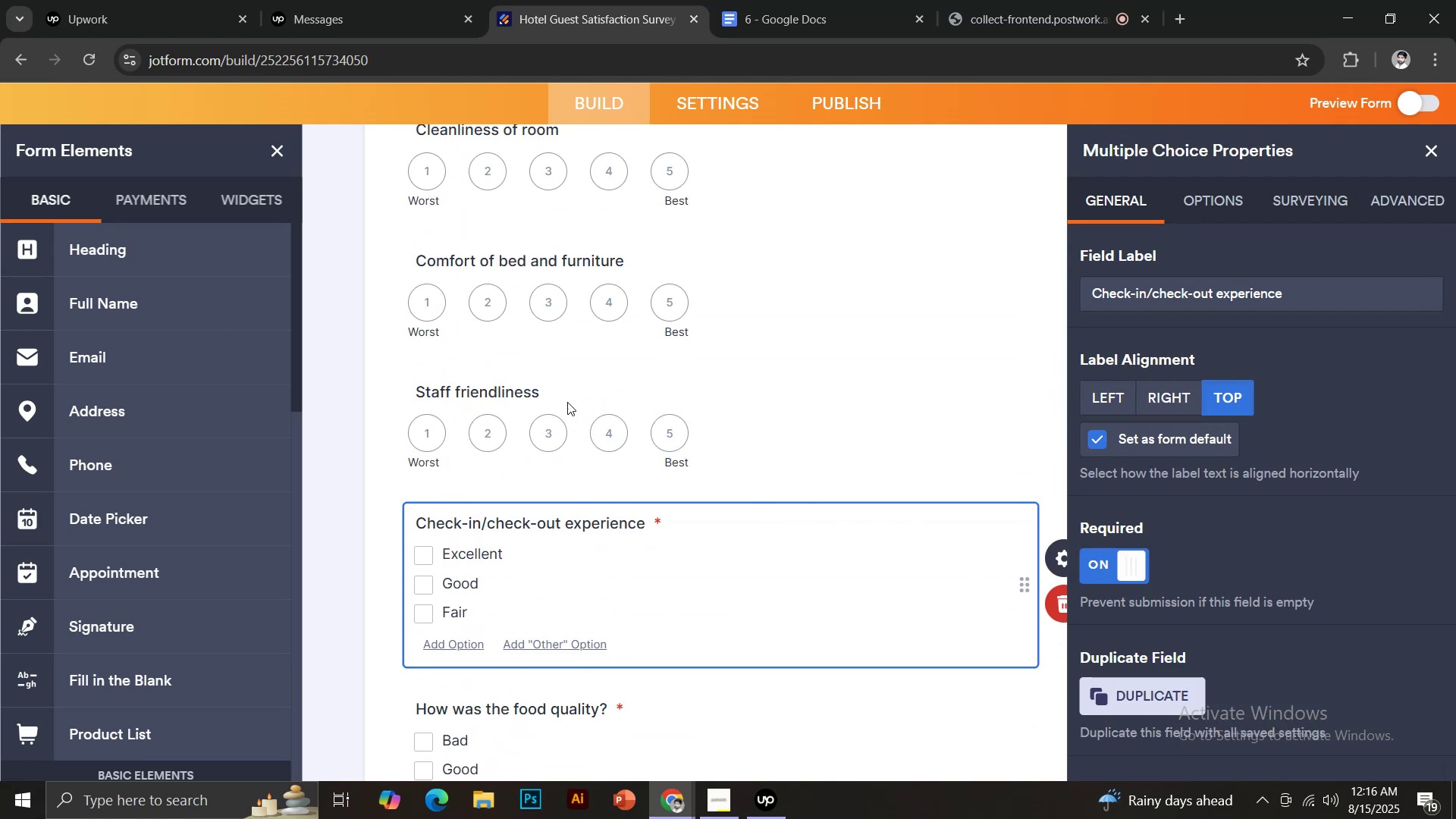 
left_click([550, 390])
 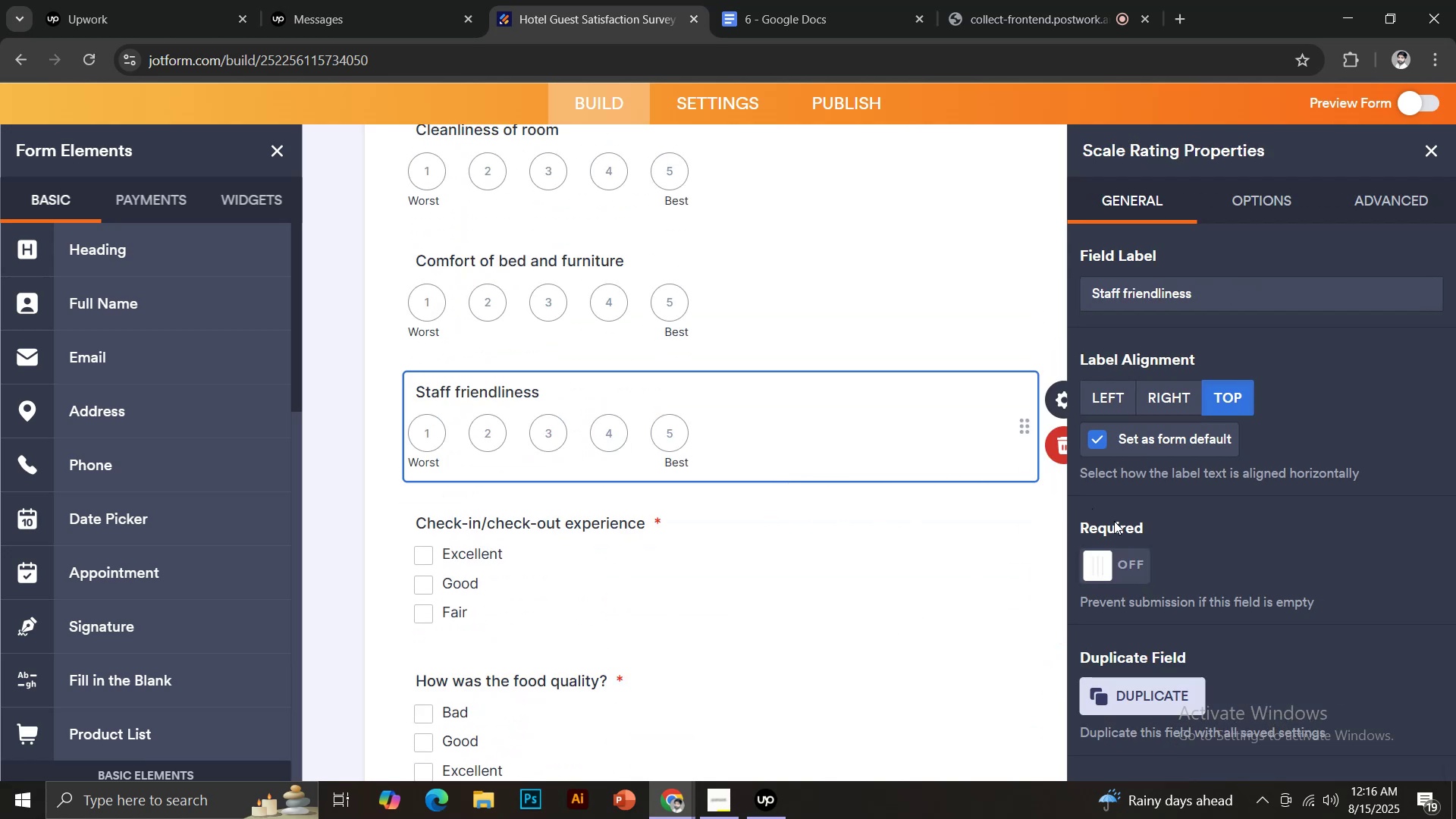 
left_click([1134, 556])
 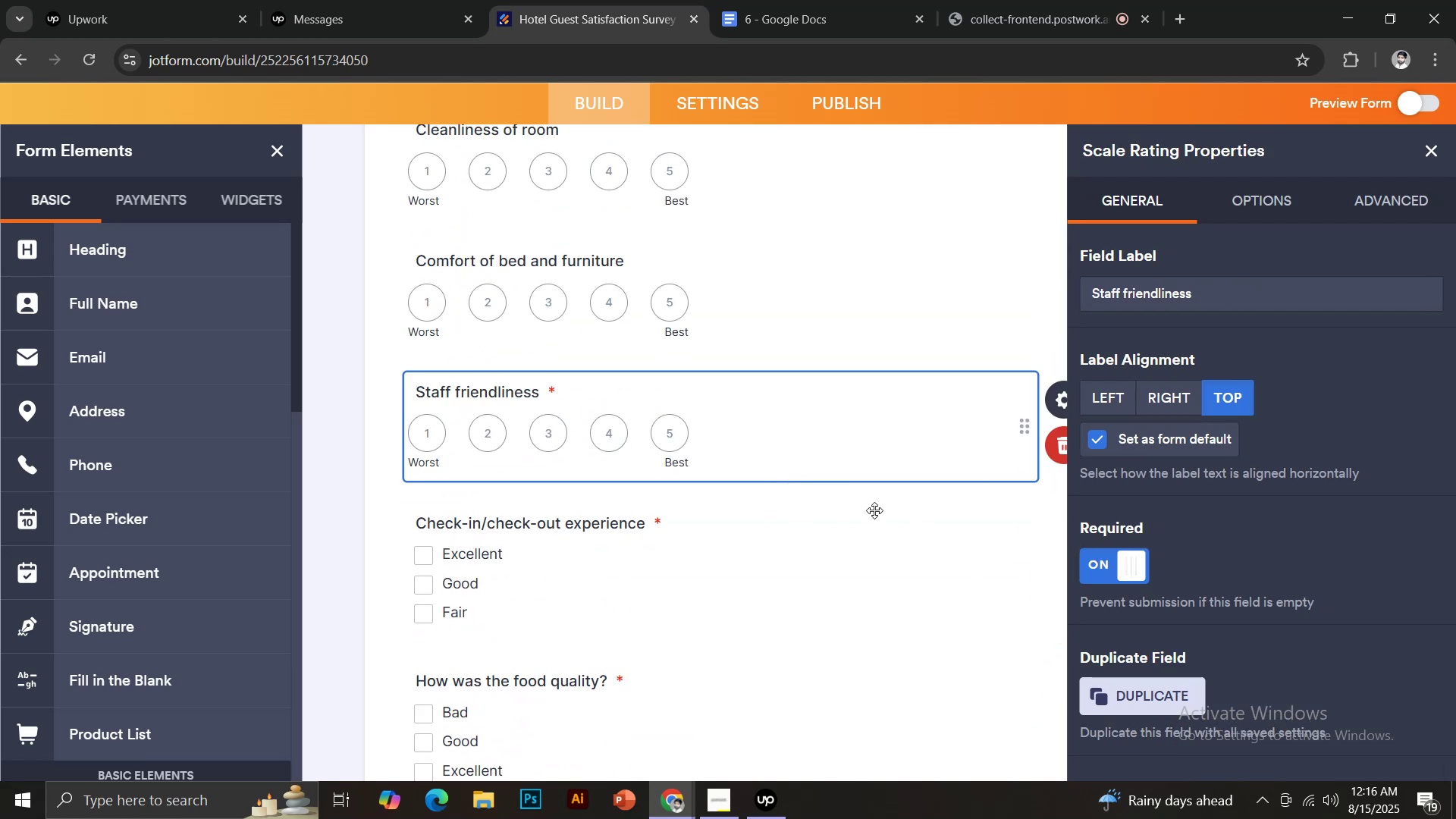 
scroll: coordinate [859, 500], scroll_direction: up, amount: 1.0
 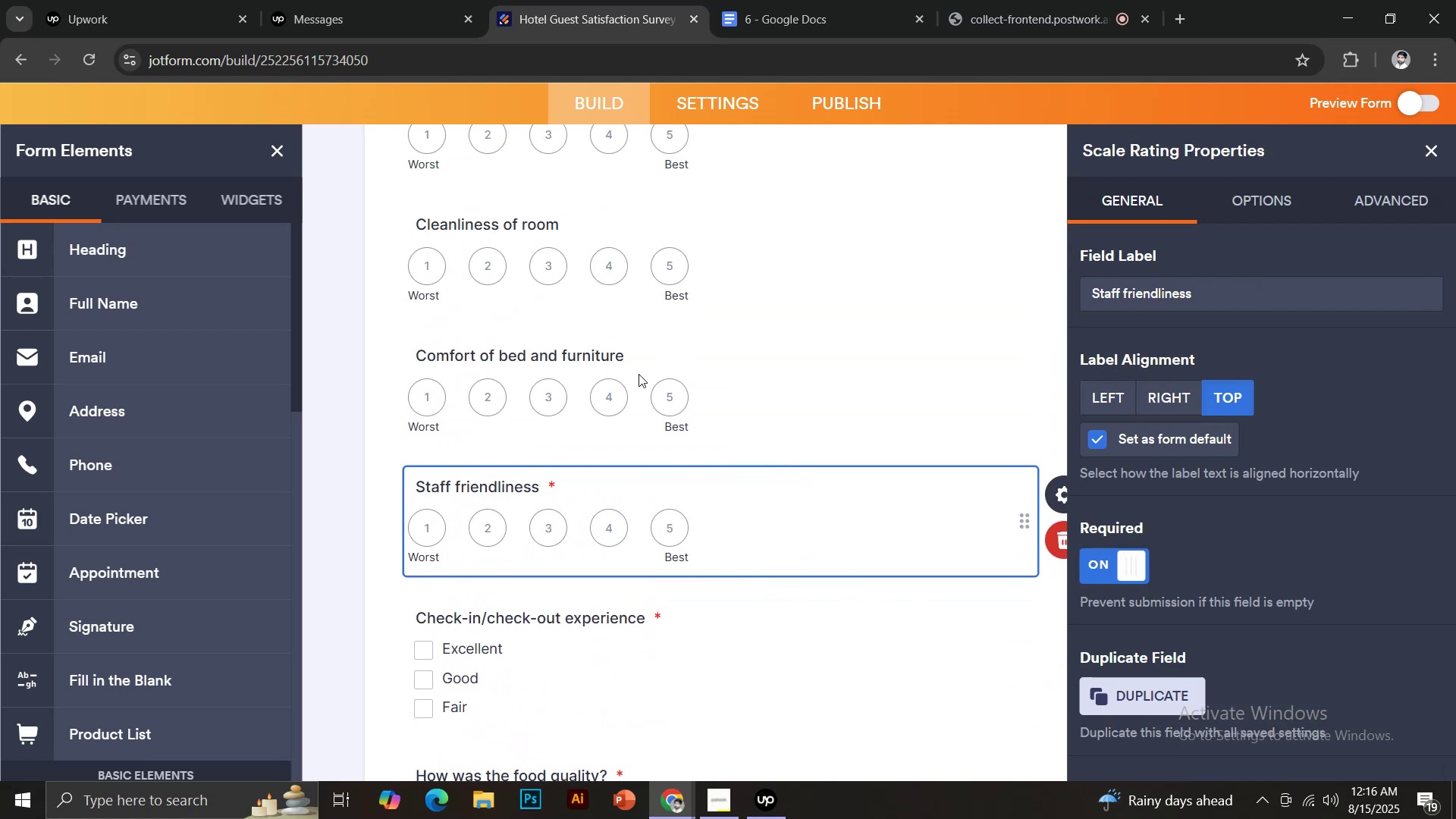 
left_click([631, 355])
 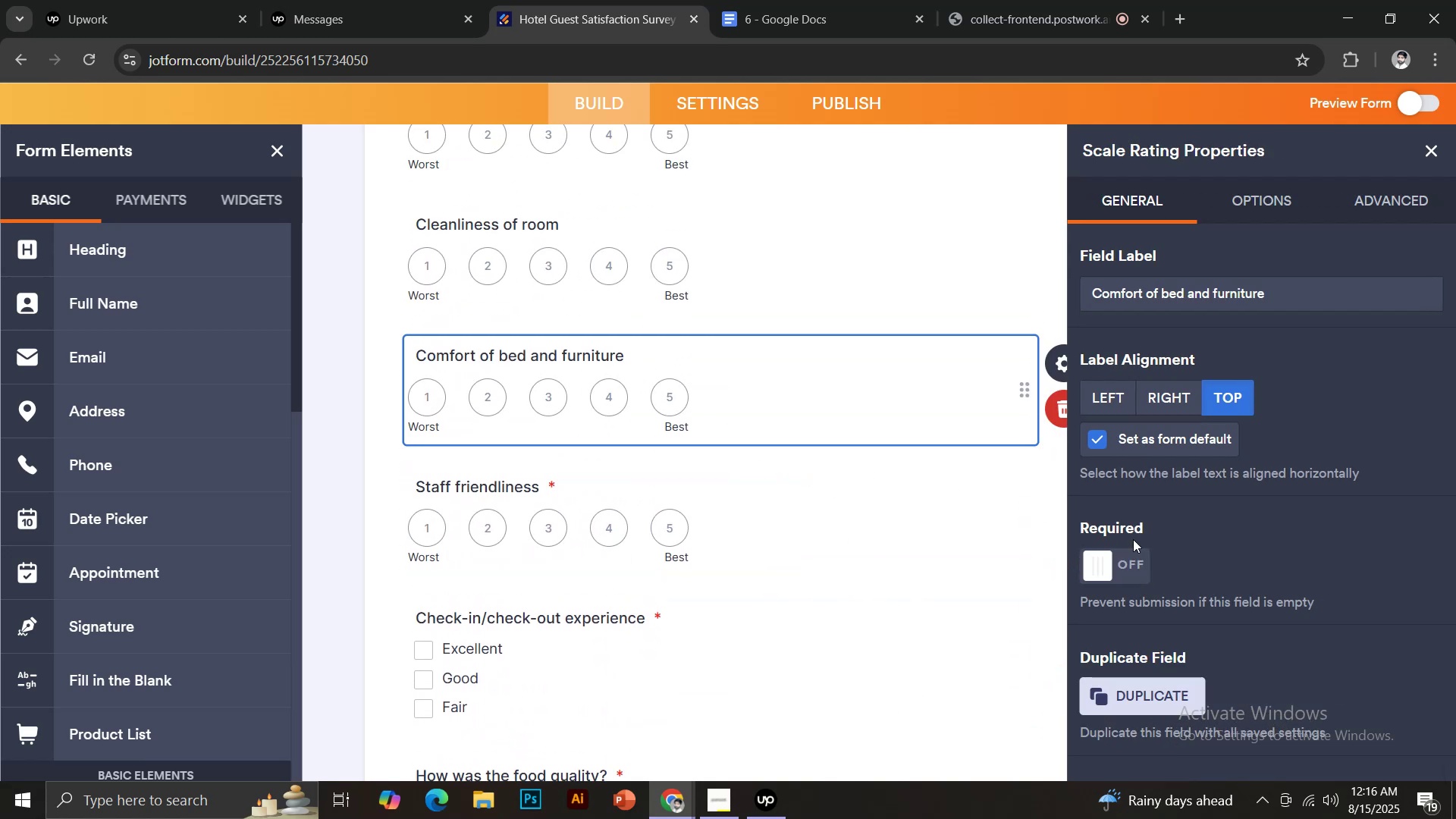 
left_click([1143, 551])
 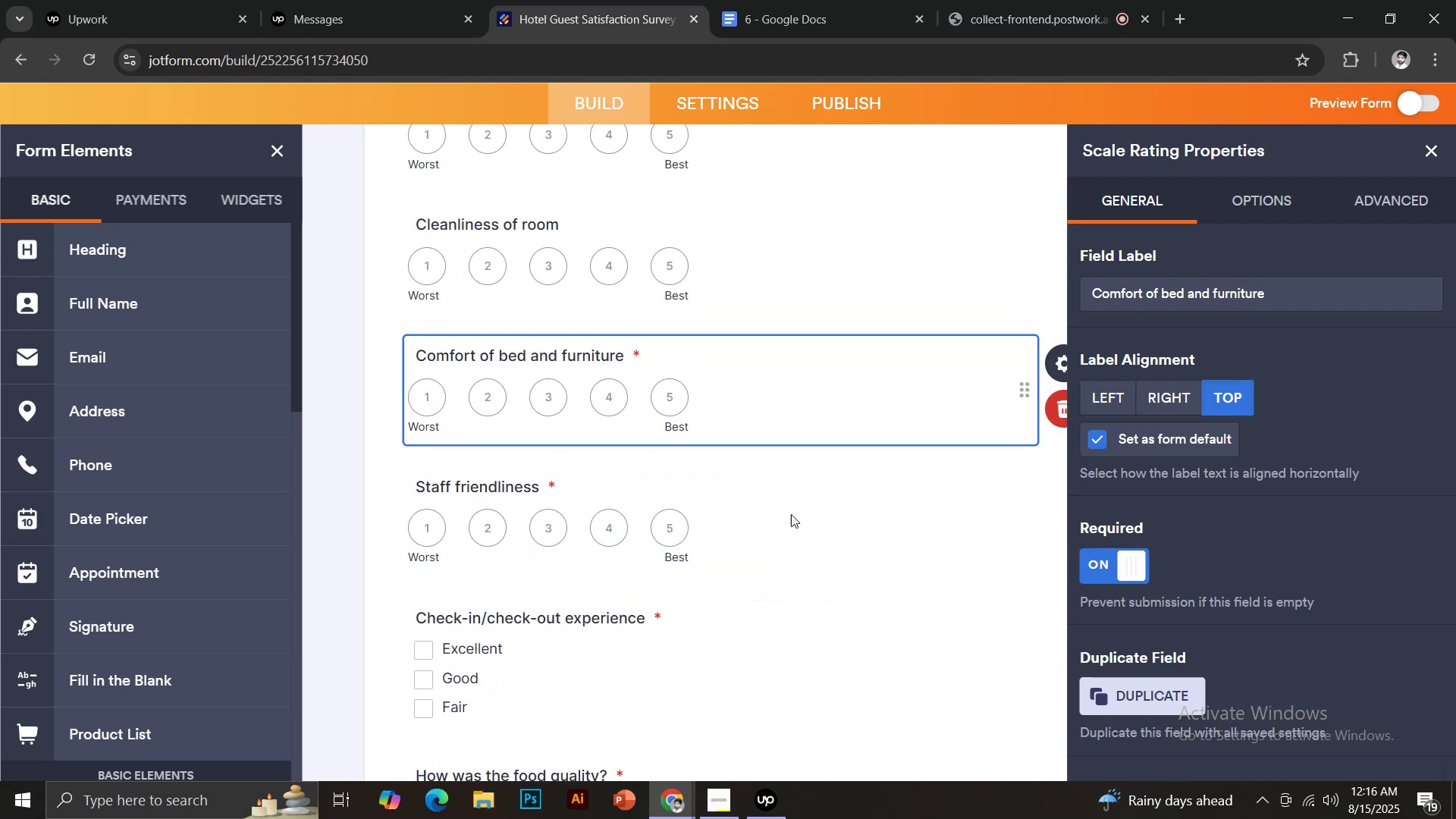 
scroll: coordinate [775, 503], scroll_direction: up, amount: 2.0
 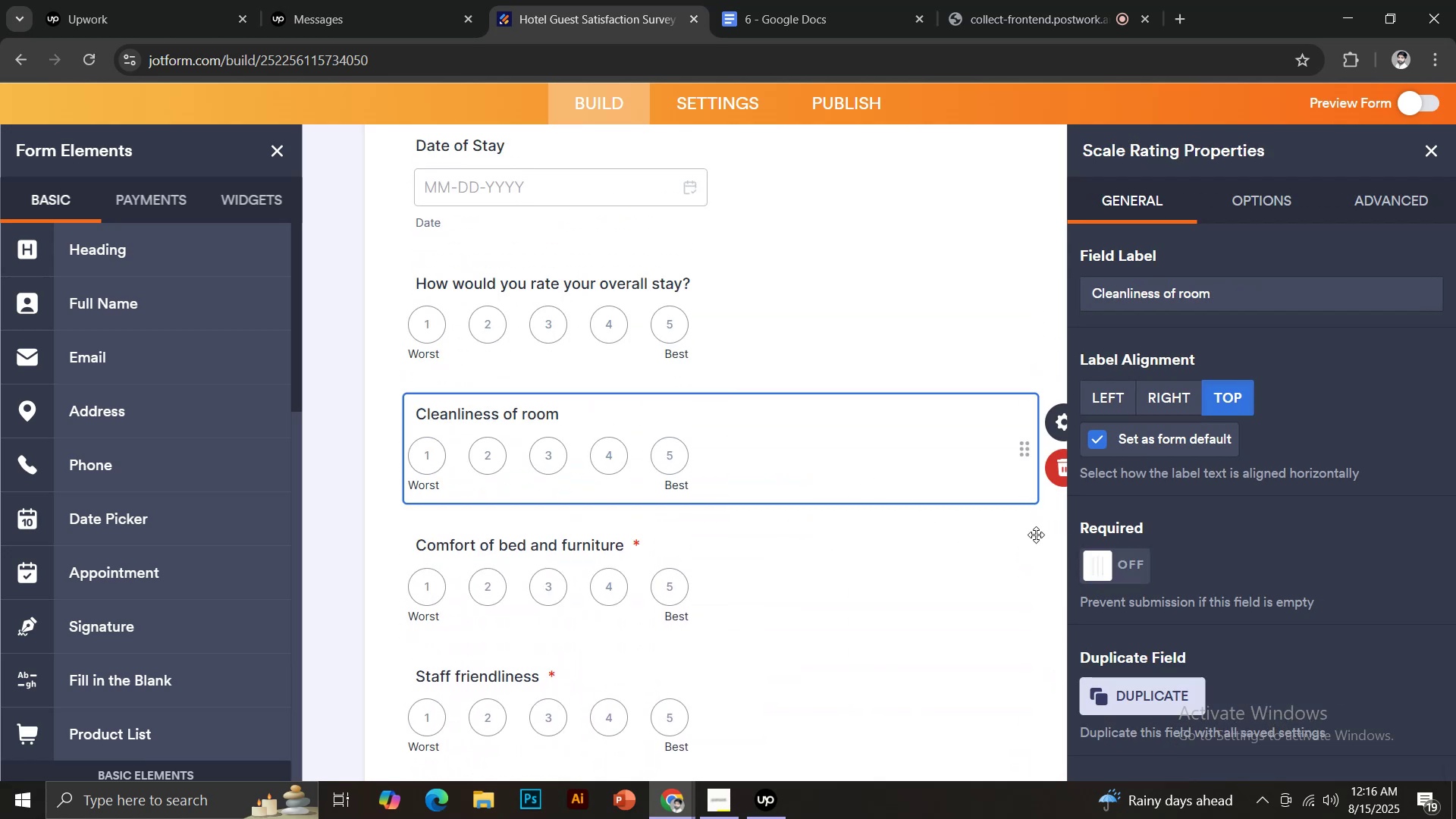 
left_click([1129, 566])
 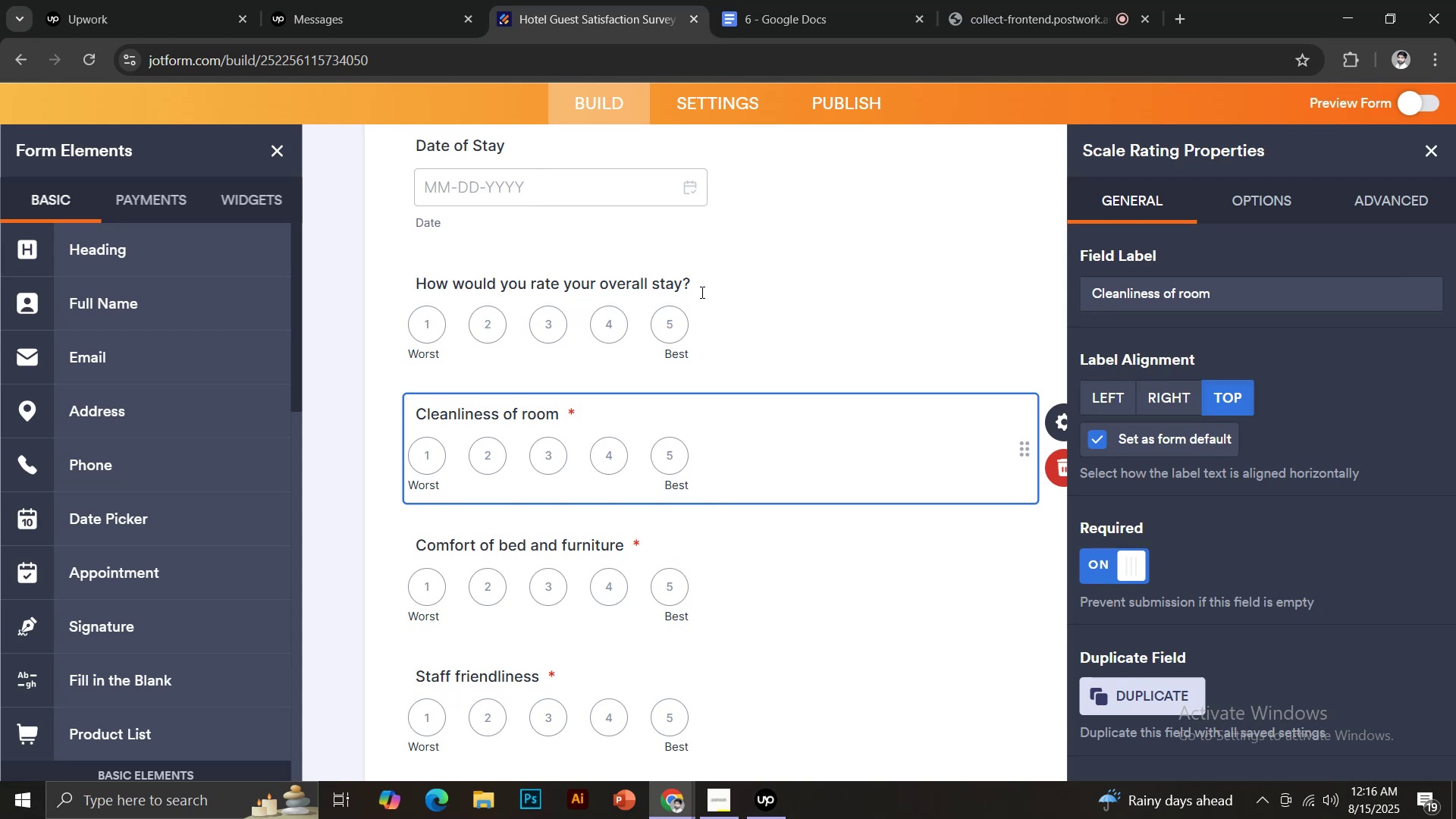 
left_click([696, 281])
 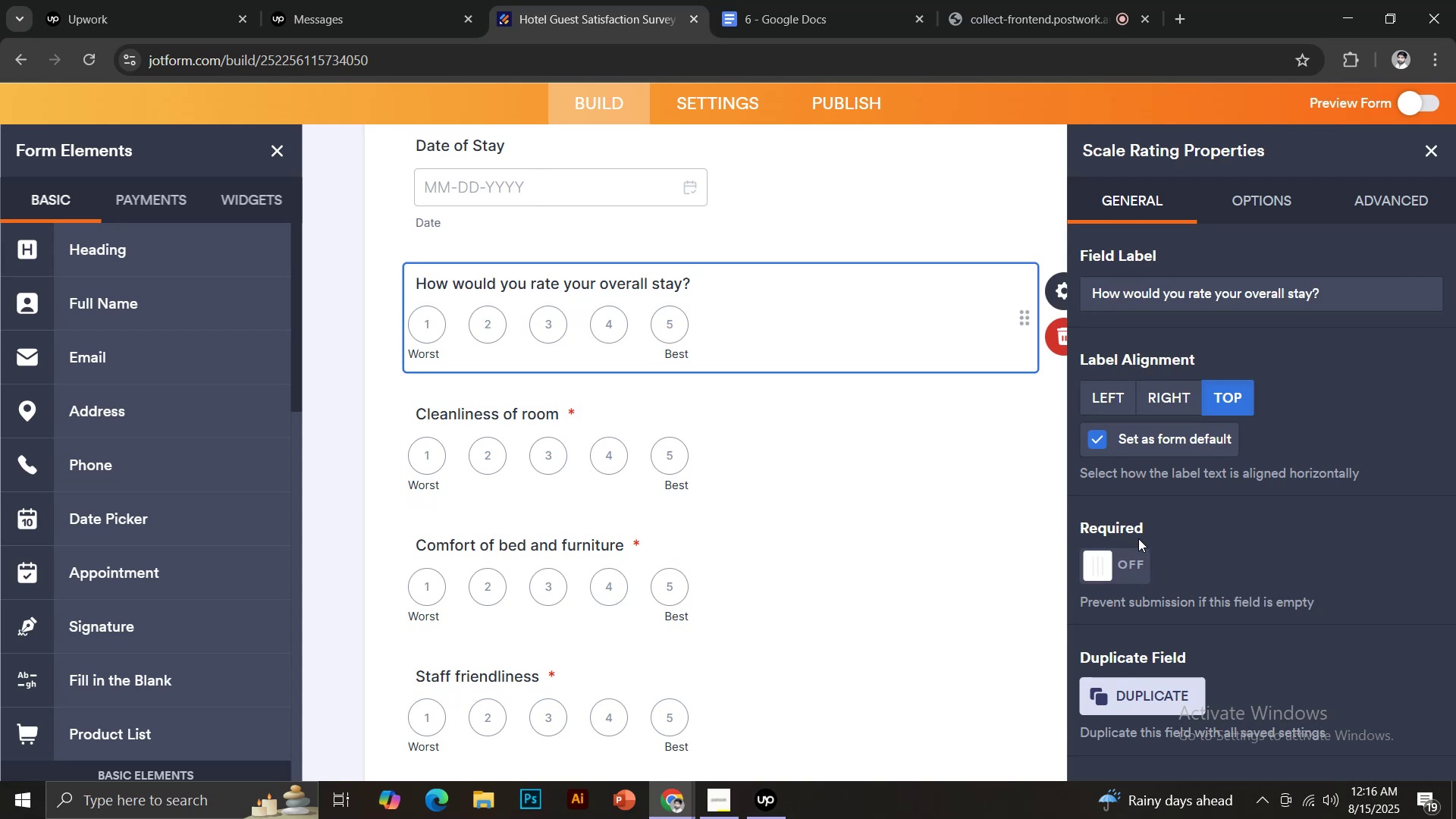 
left_click([1129, 563])
 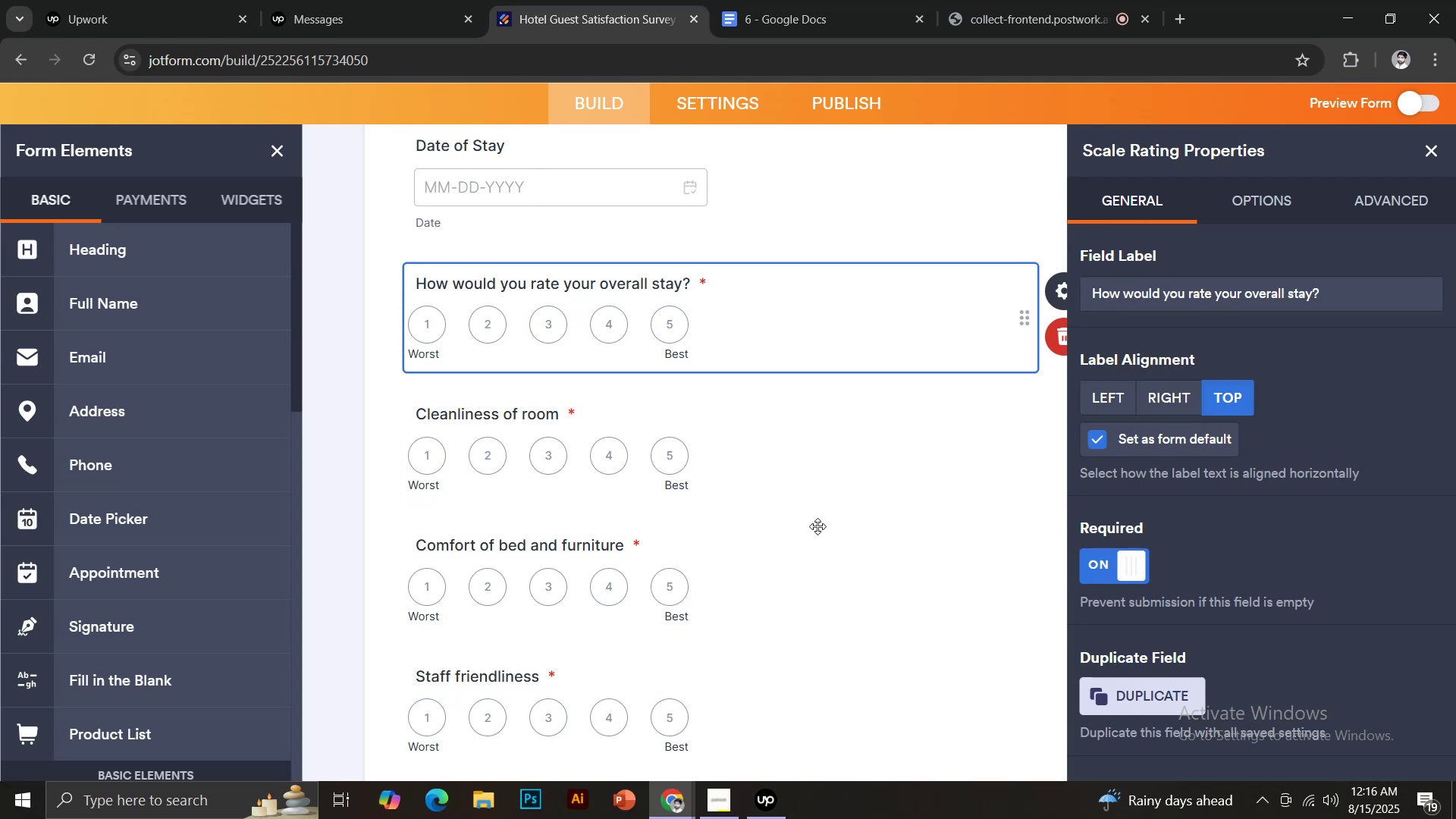 
scroll: coordinate [784, 507], scroll_direction: up, amount: 2.0
 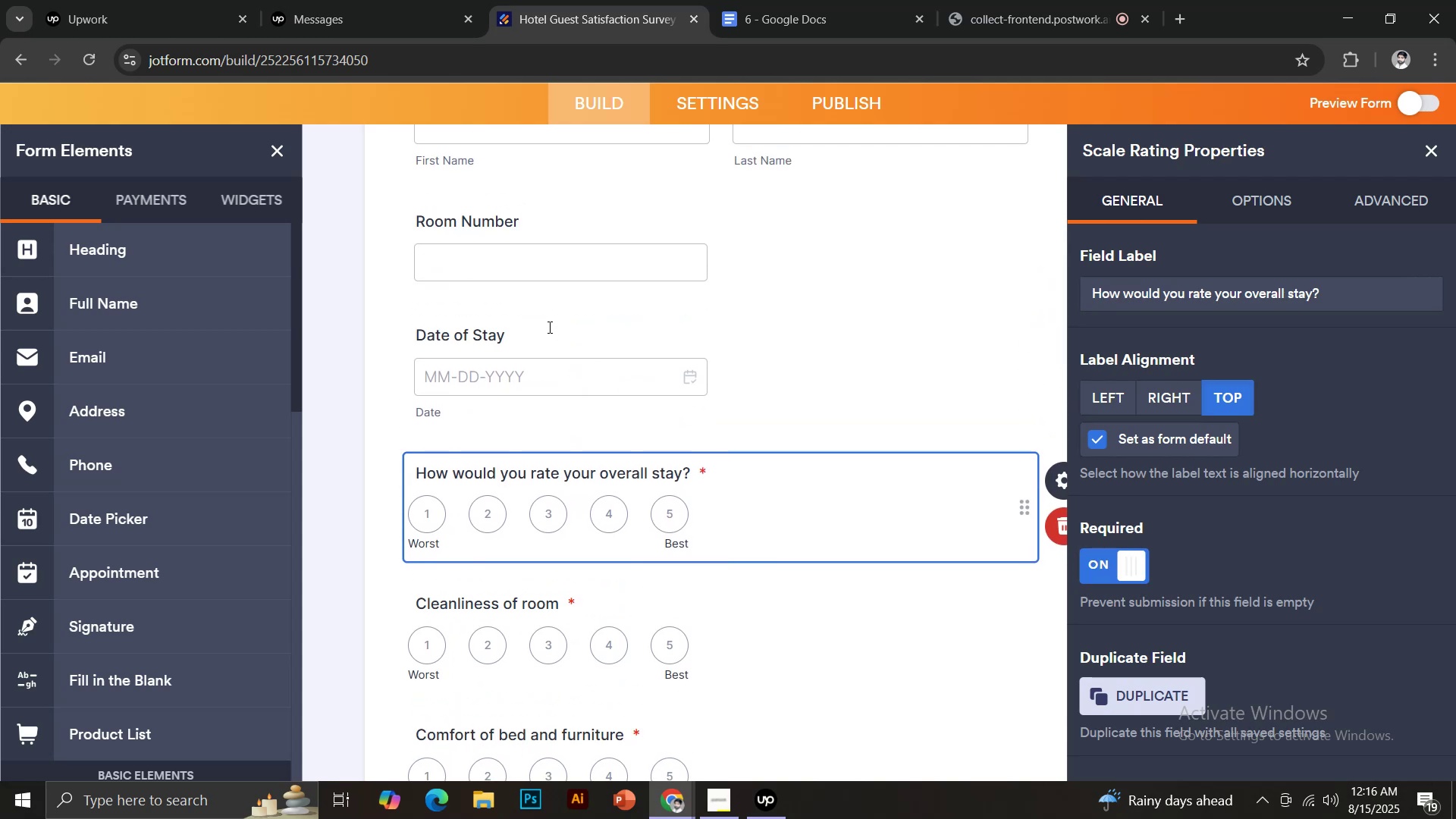 
left_click([521, 329])
 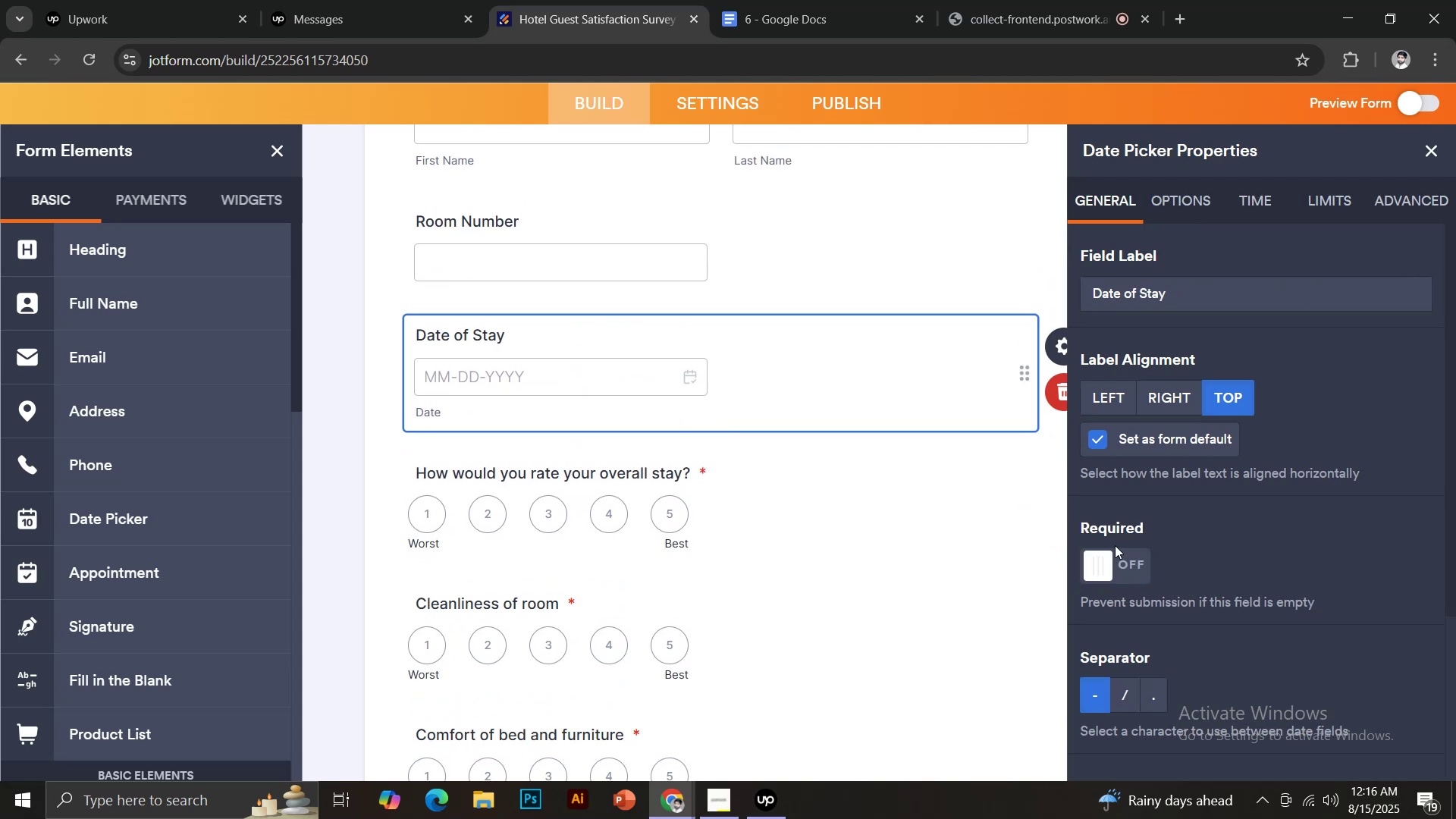 
left_click([1125, 565])
 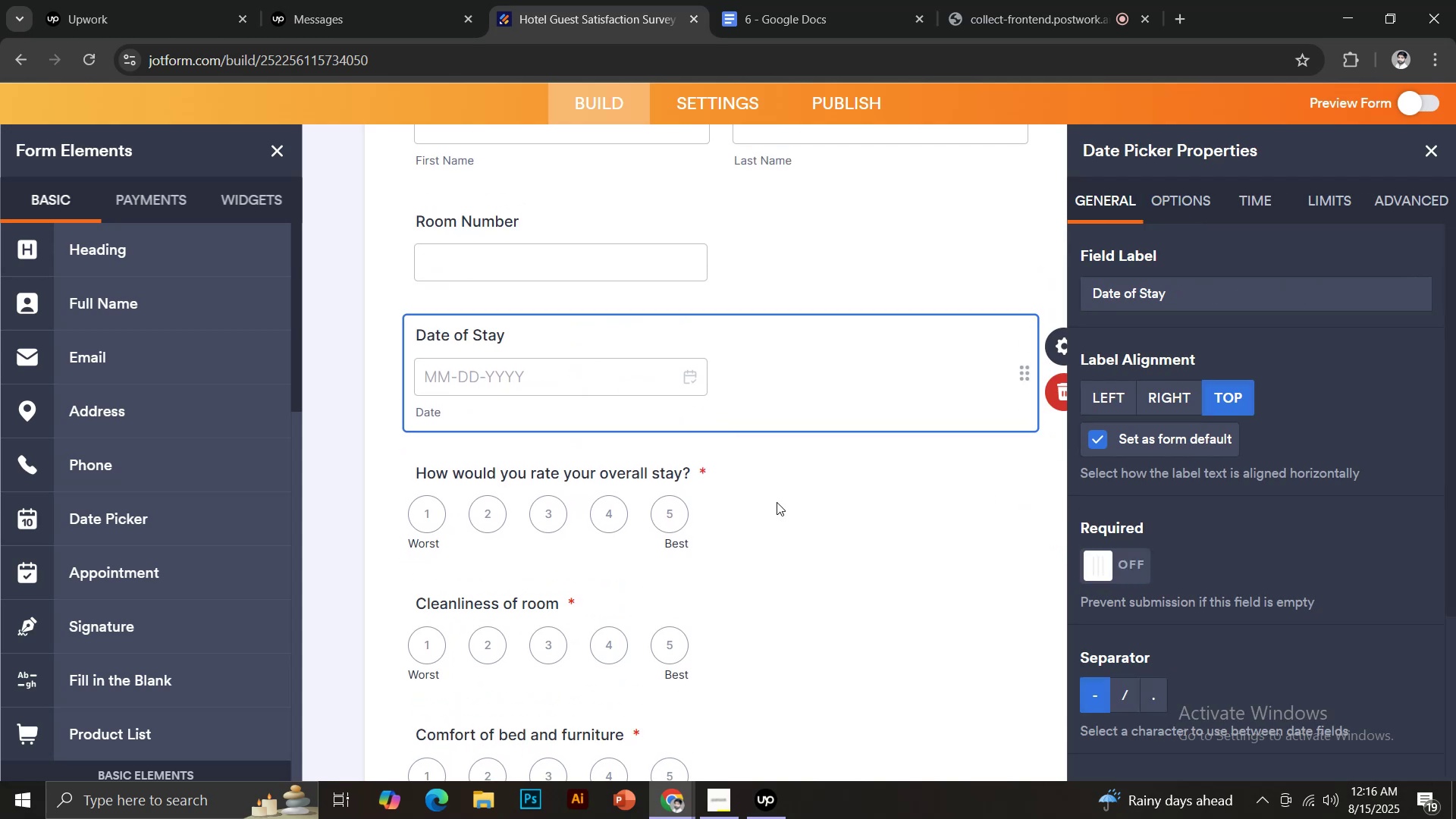 
scroll: coordinate [752, 491], scroll_direction: up, amount: 2.0
 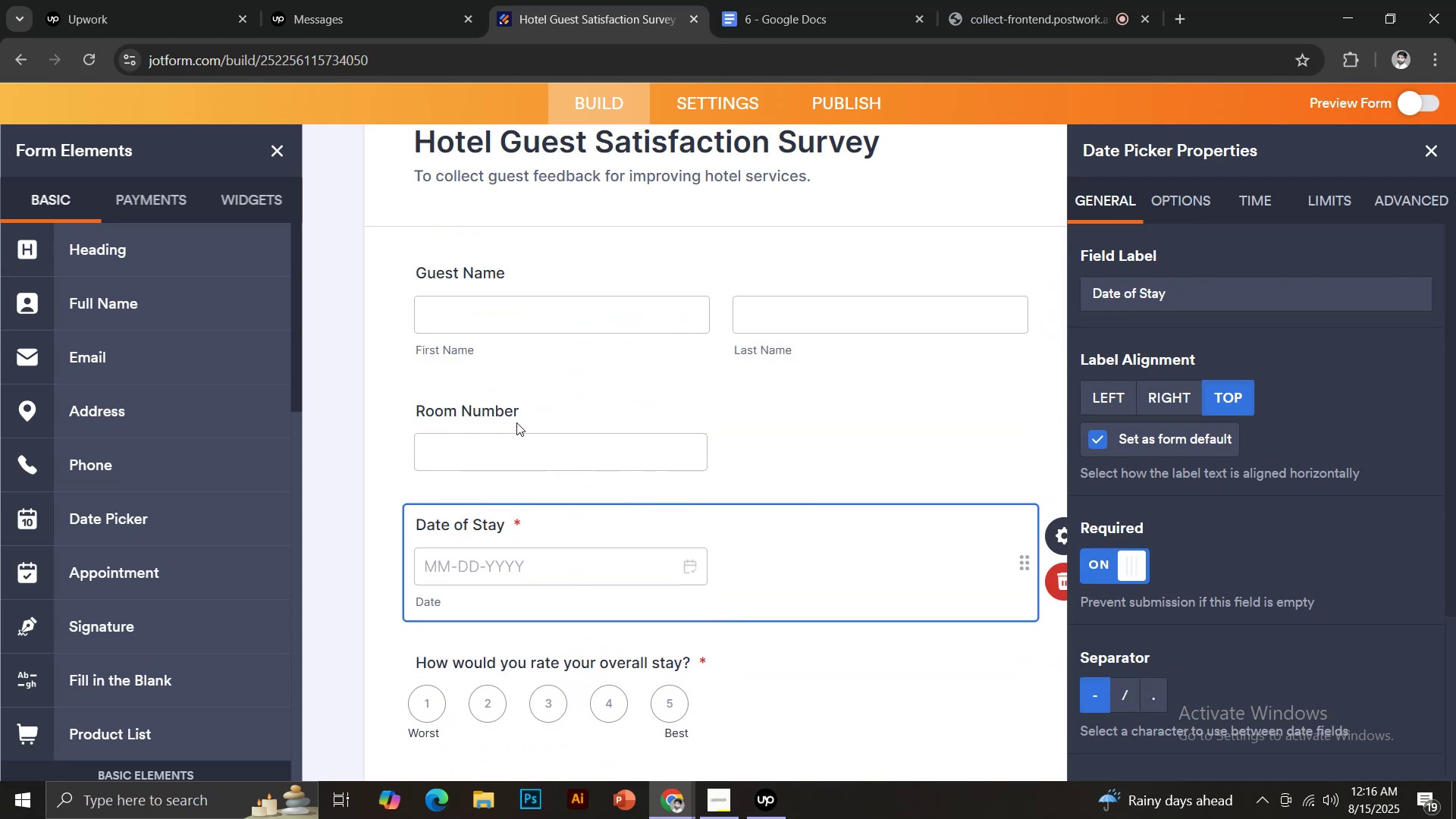 
left_click([516, 418])
 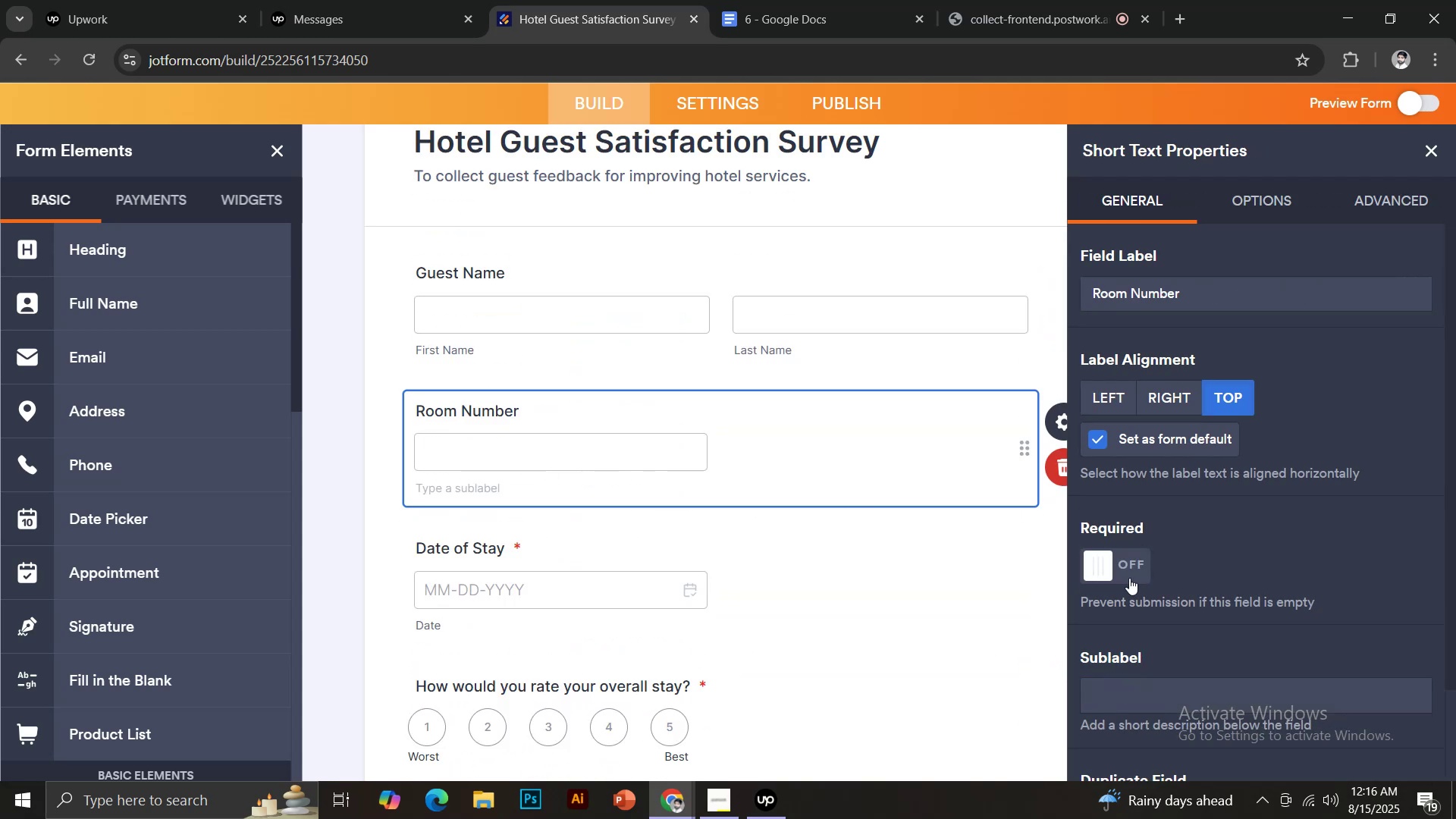 
left_click([1136, 578])
 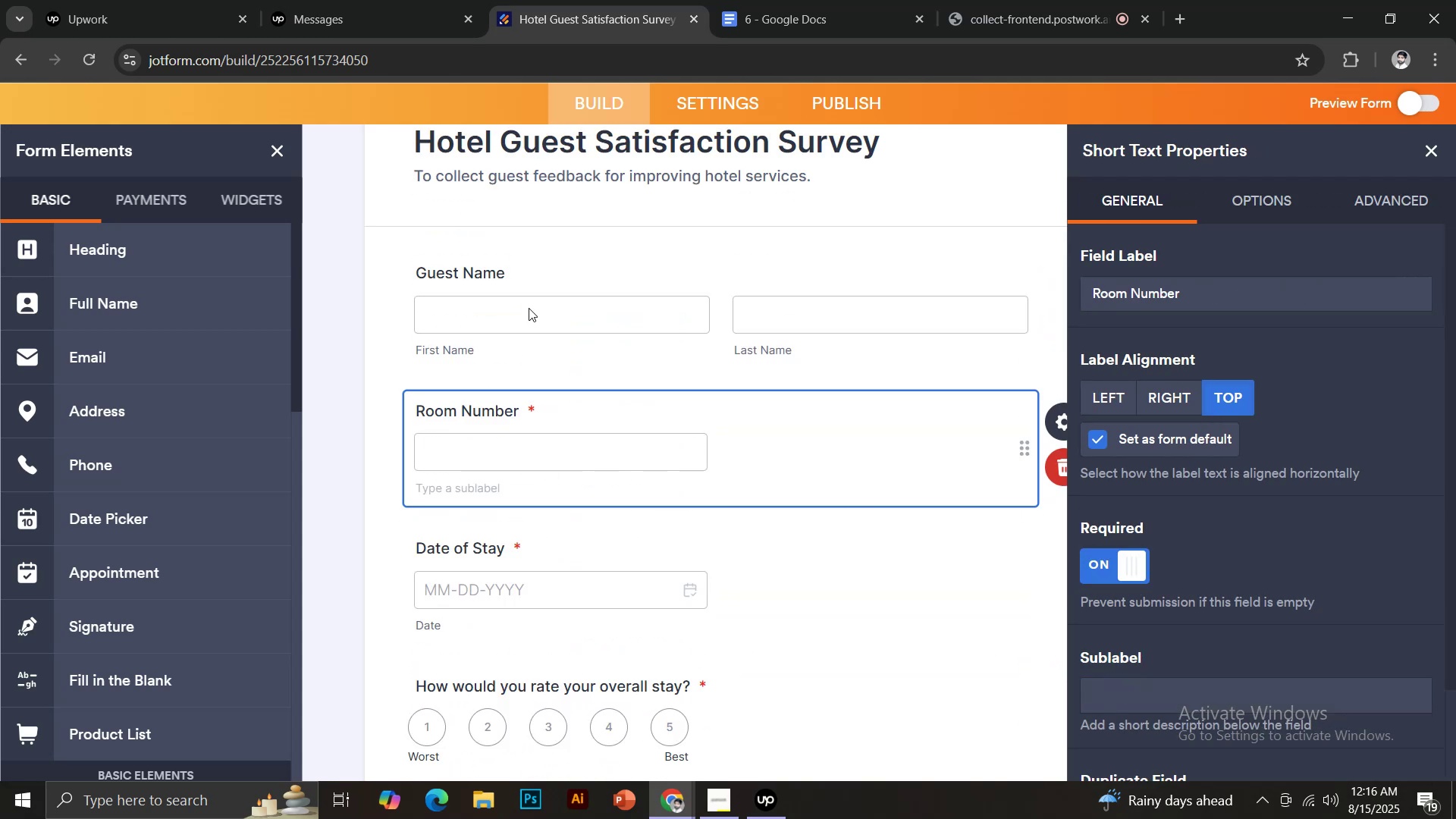 
left_click([512, 271])
 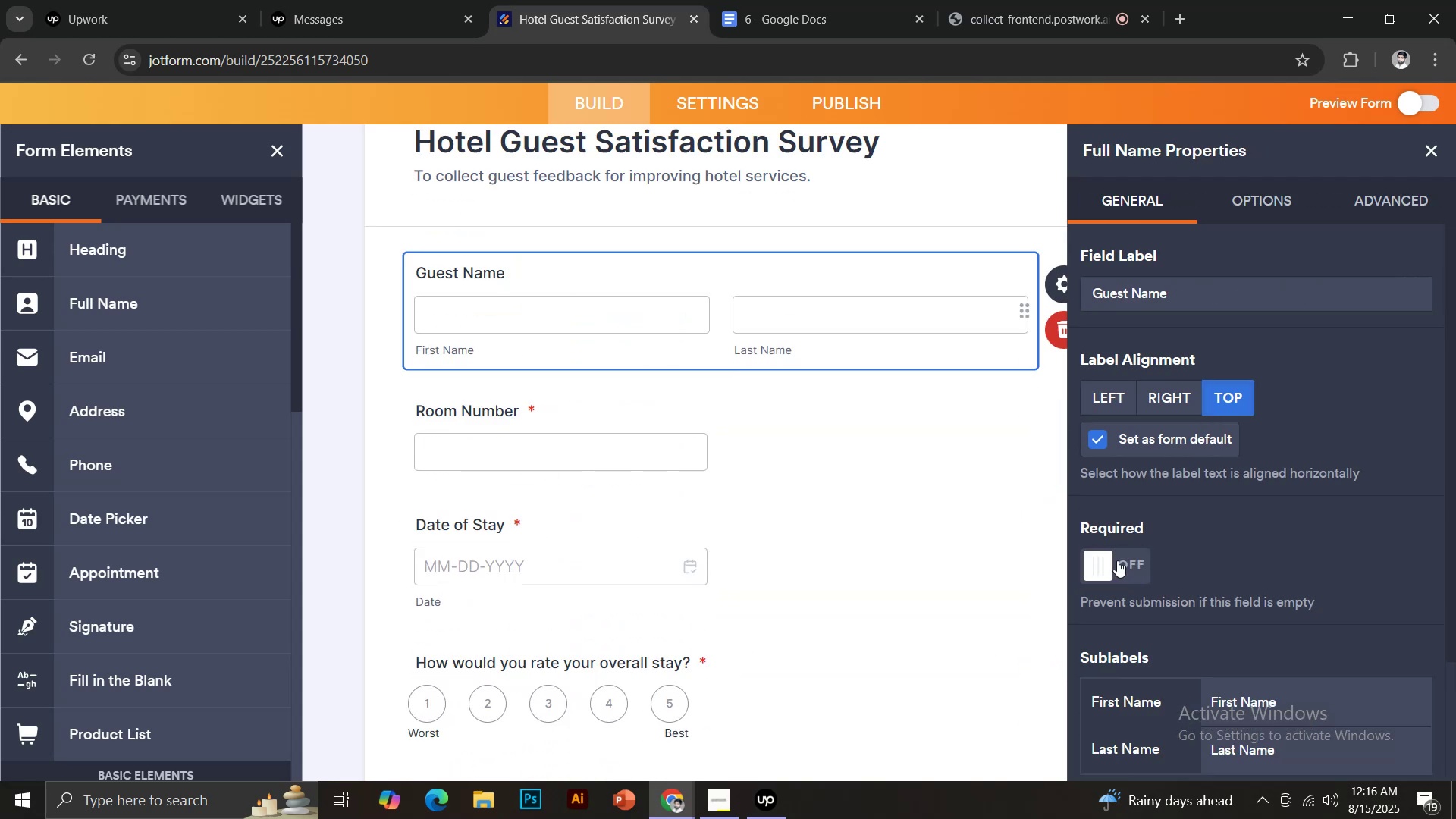 
left_click([1126, 563])
 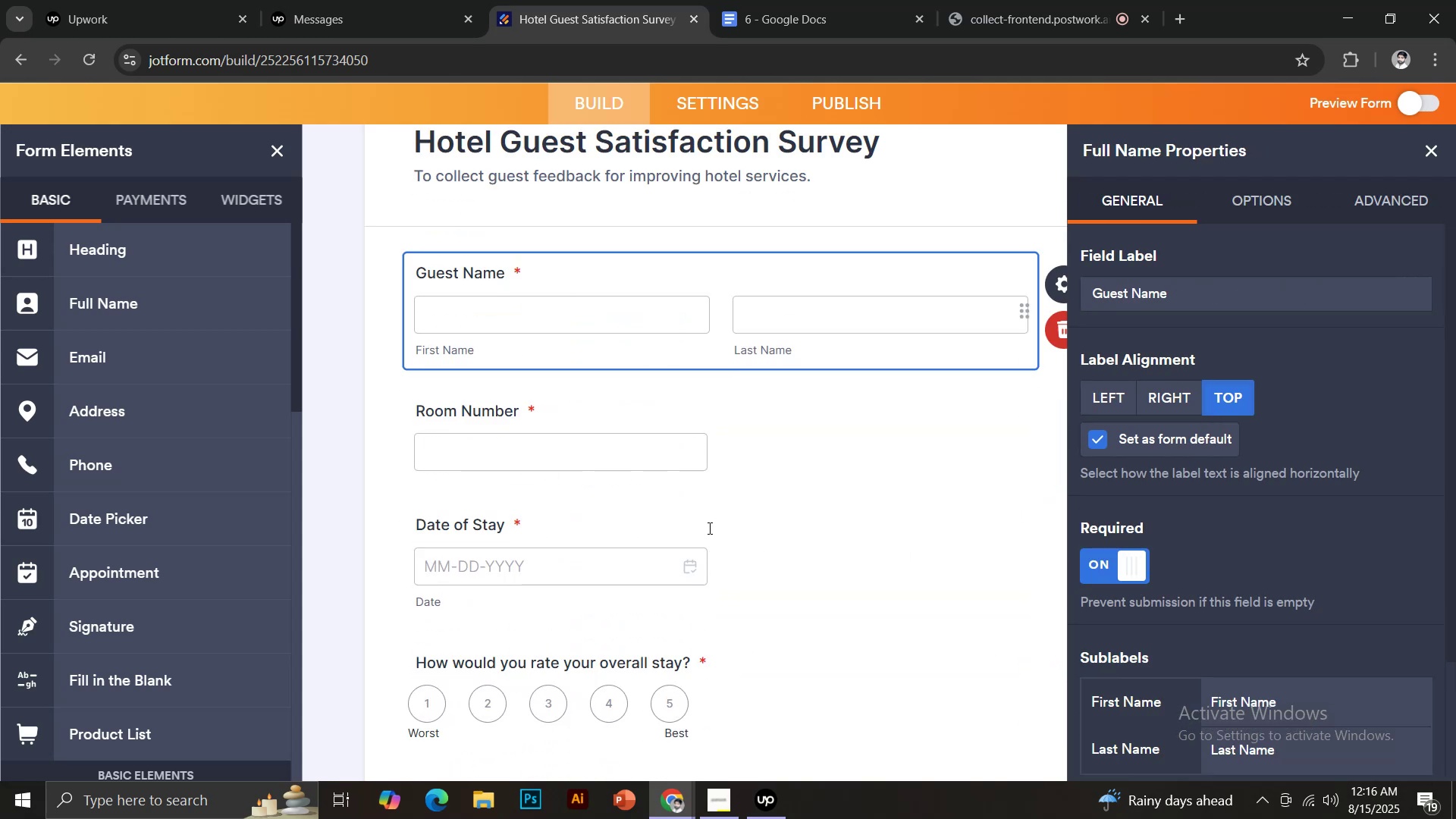 
scroll: coordinate [677, 543], scroll_direction: up, amount: 2.0
 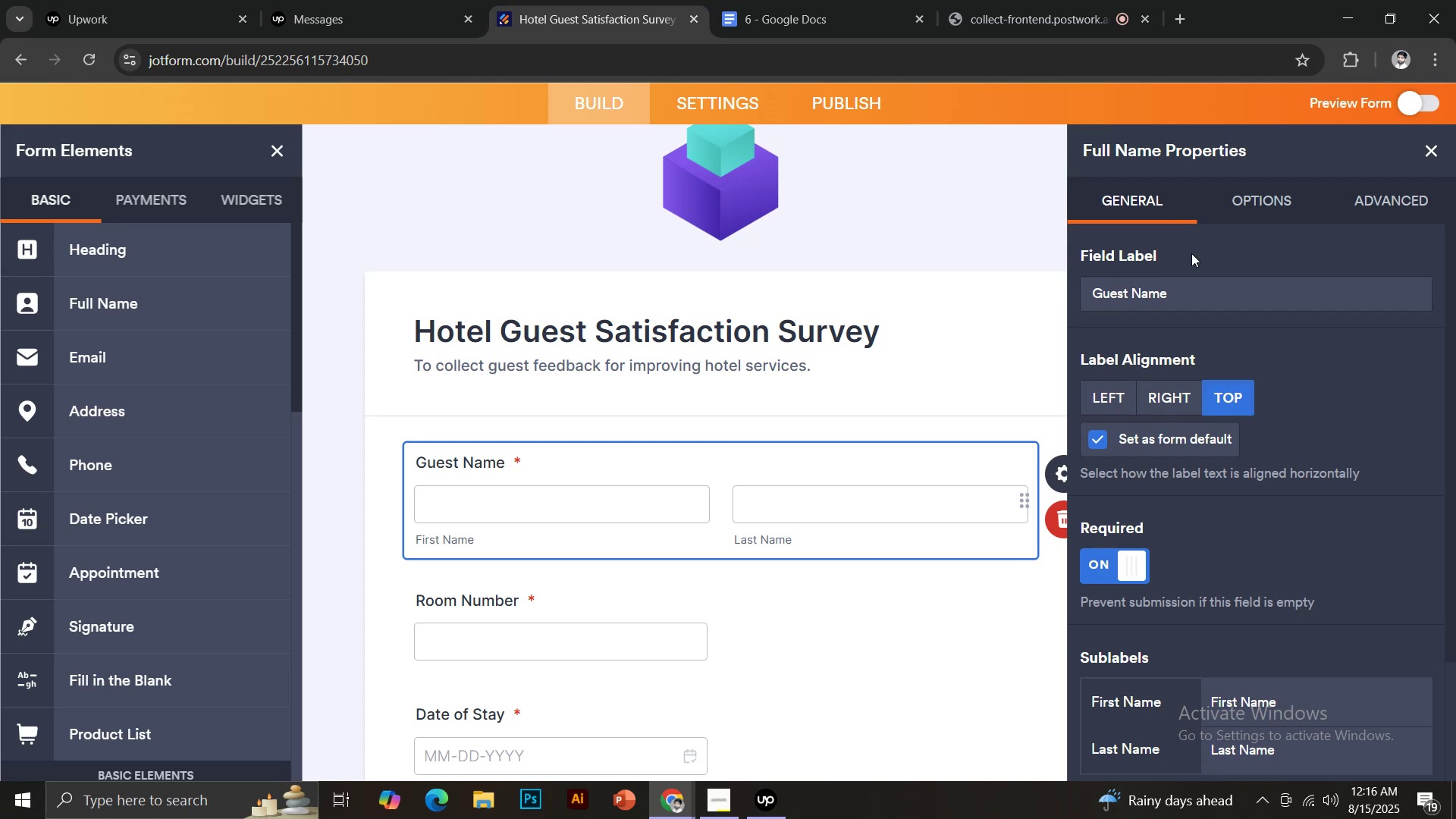 
left_click([1246, 203])
 